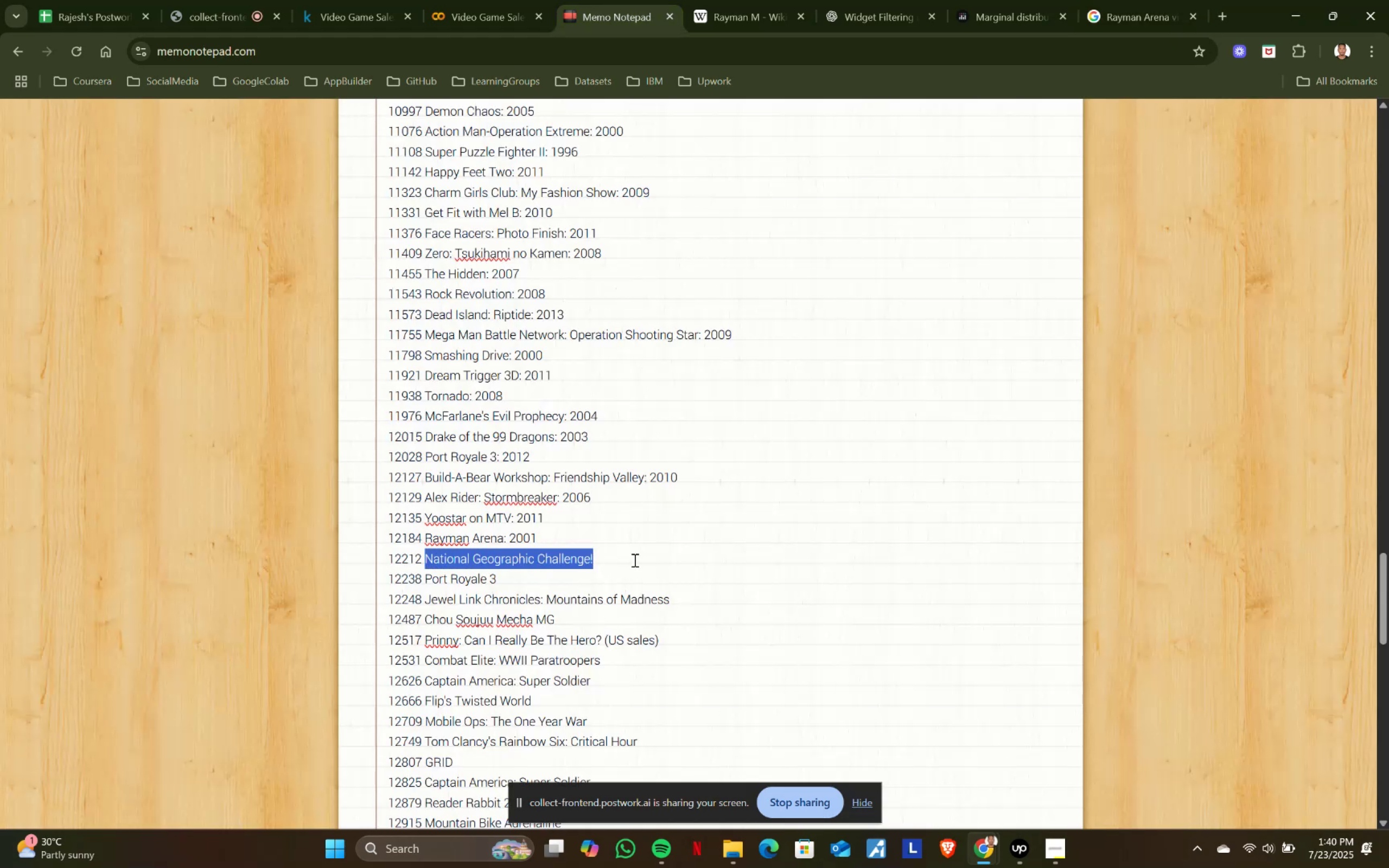 
key(Control+ControlLeft)
 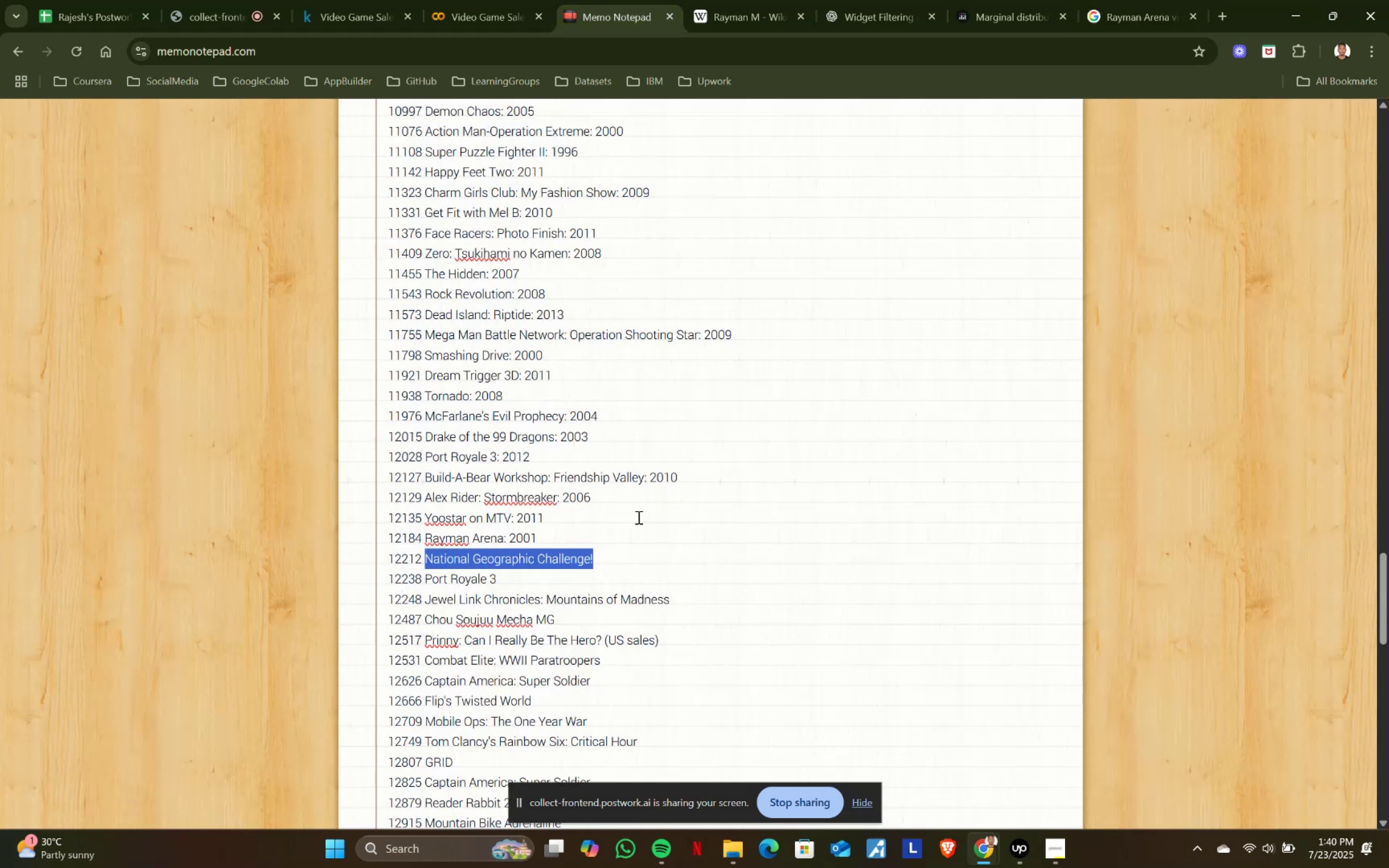 
key(Control+C)
 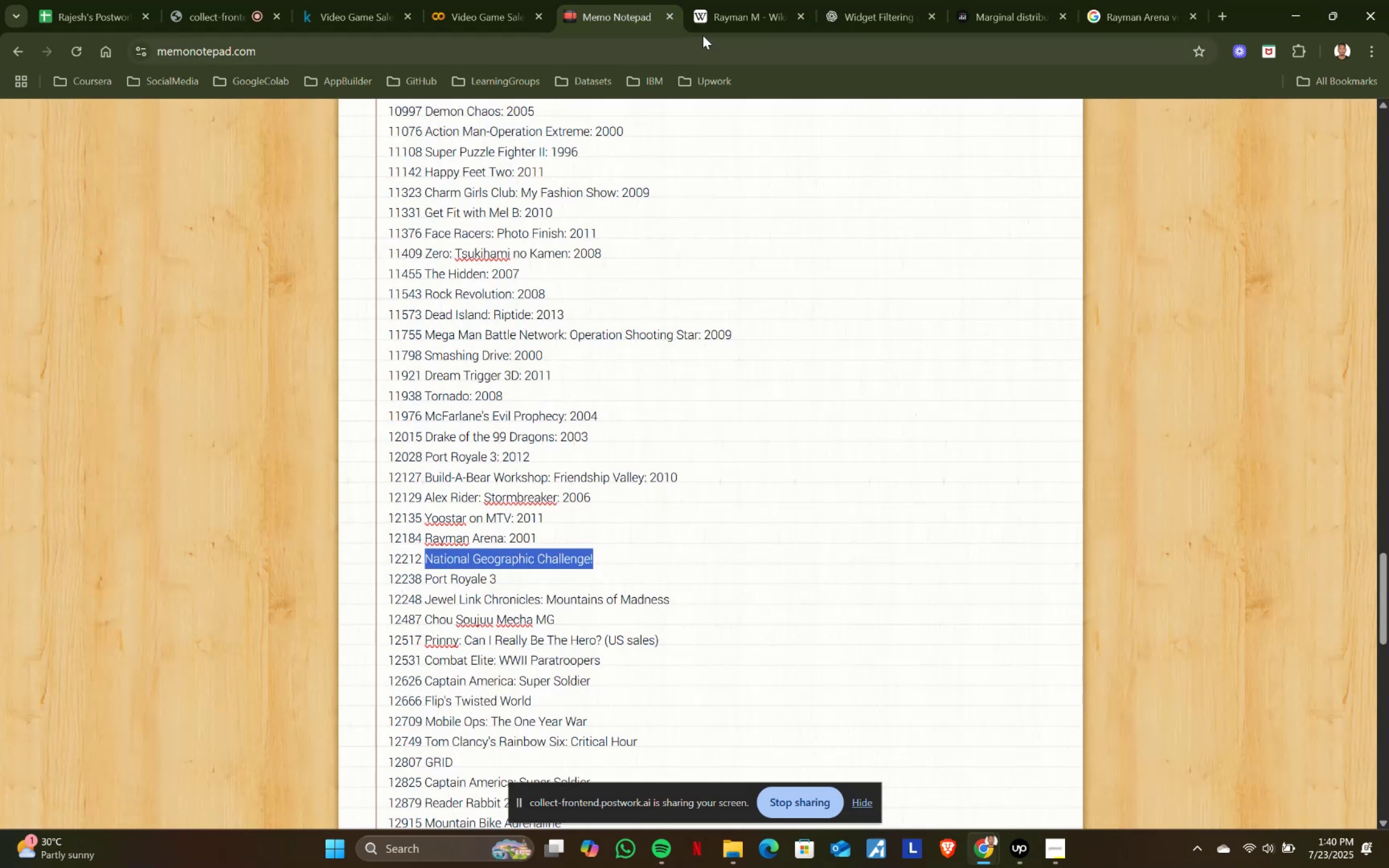 
left_click([716, 11])
 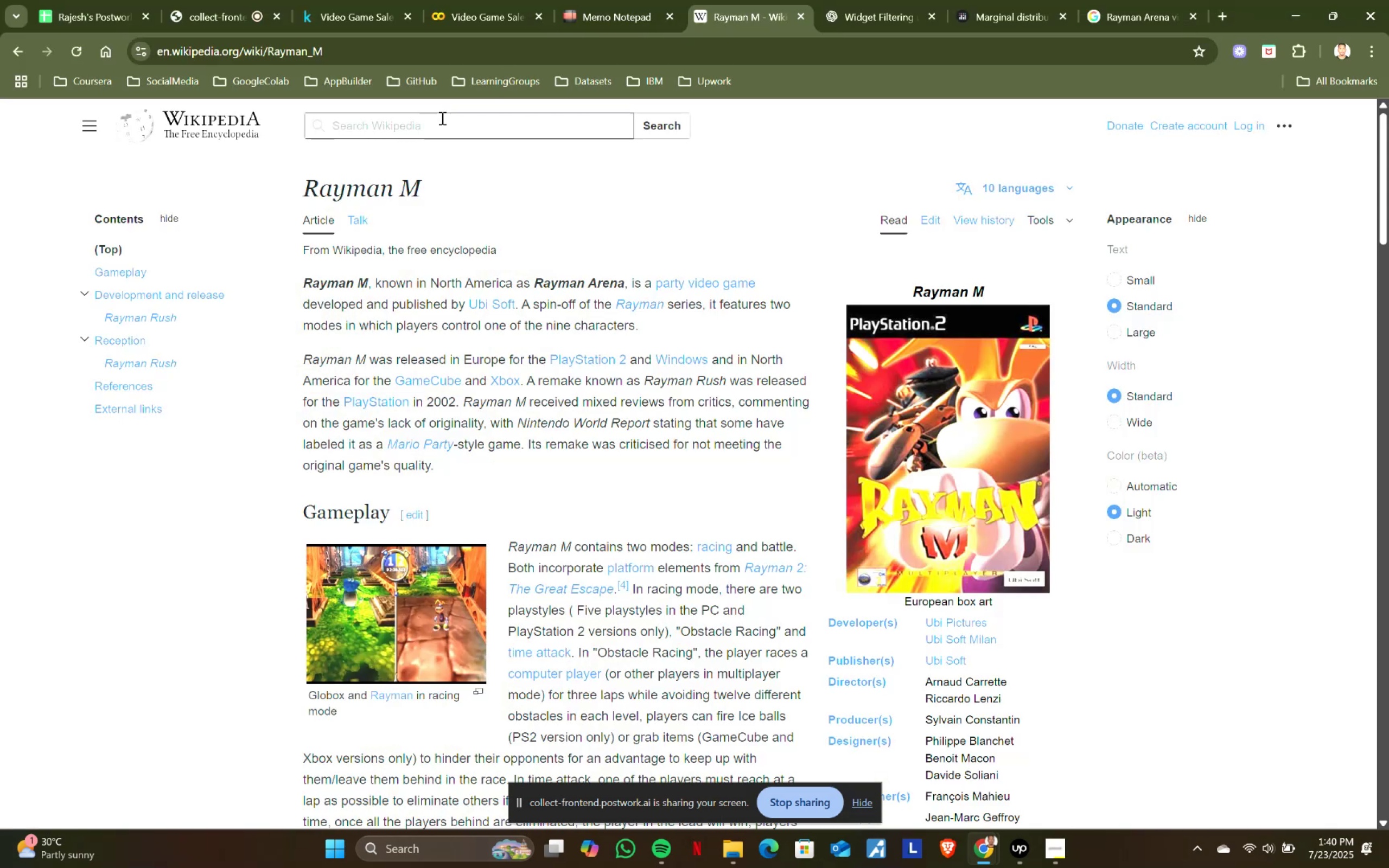 
left_click([436, 121])
 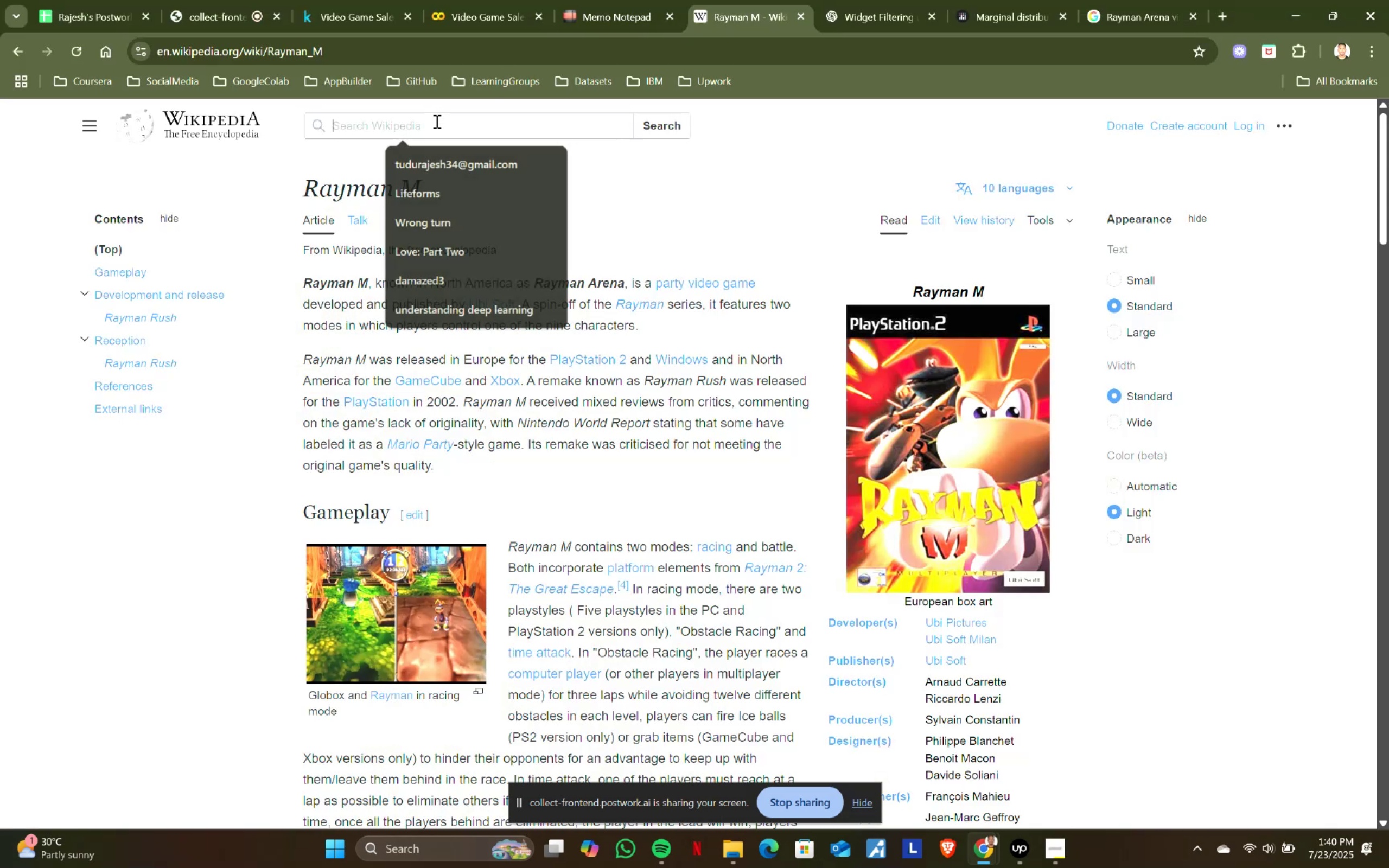 
key(Control+ControlLeft)
 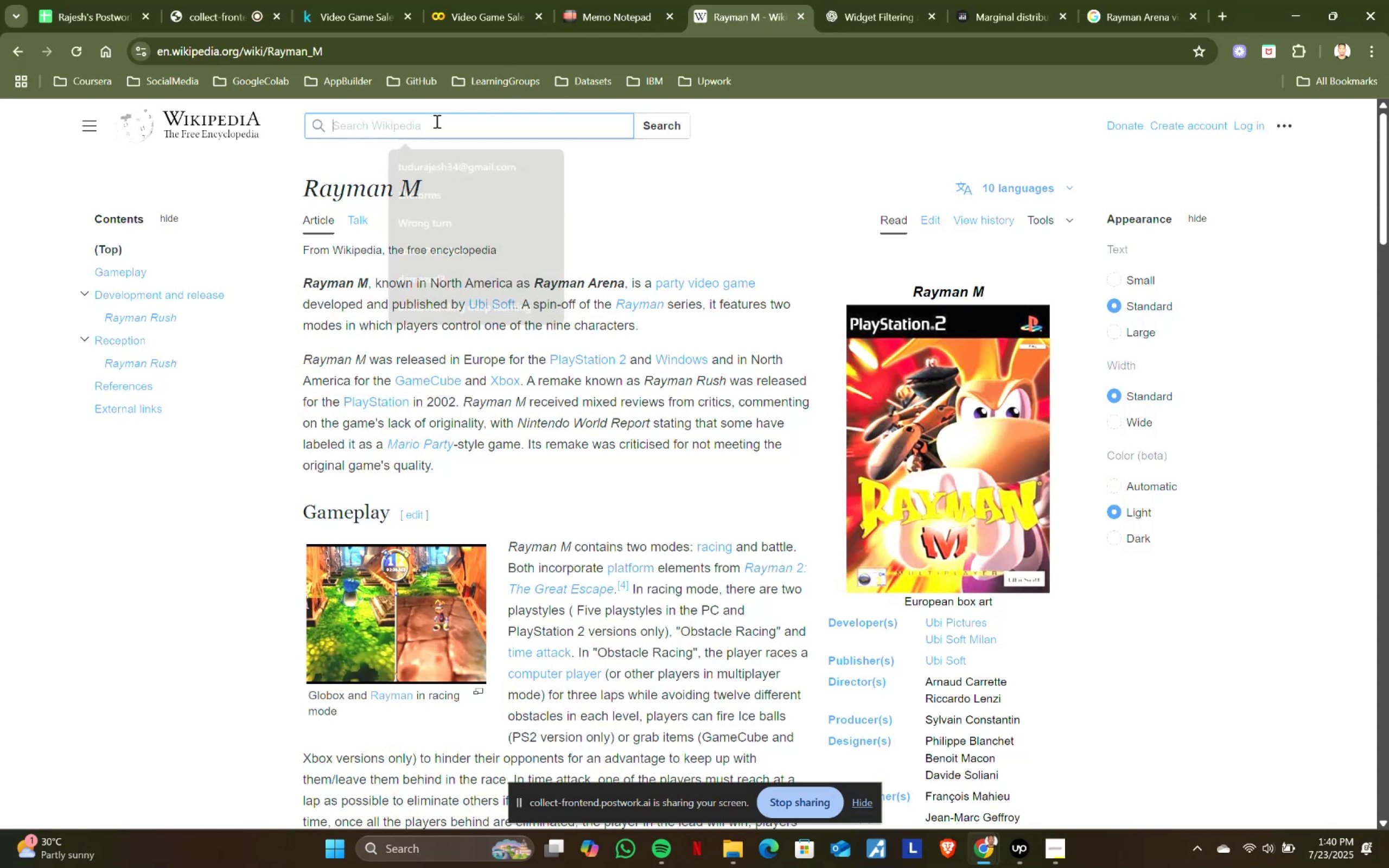 
key(Control+V)
 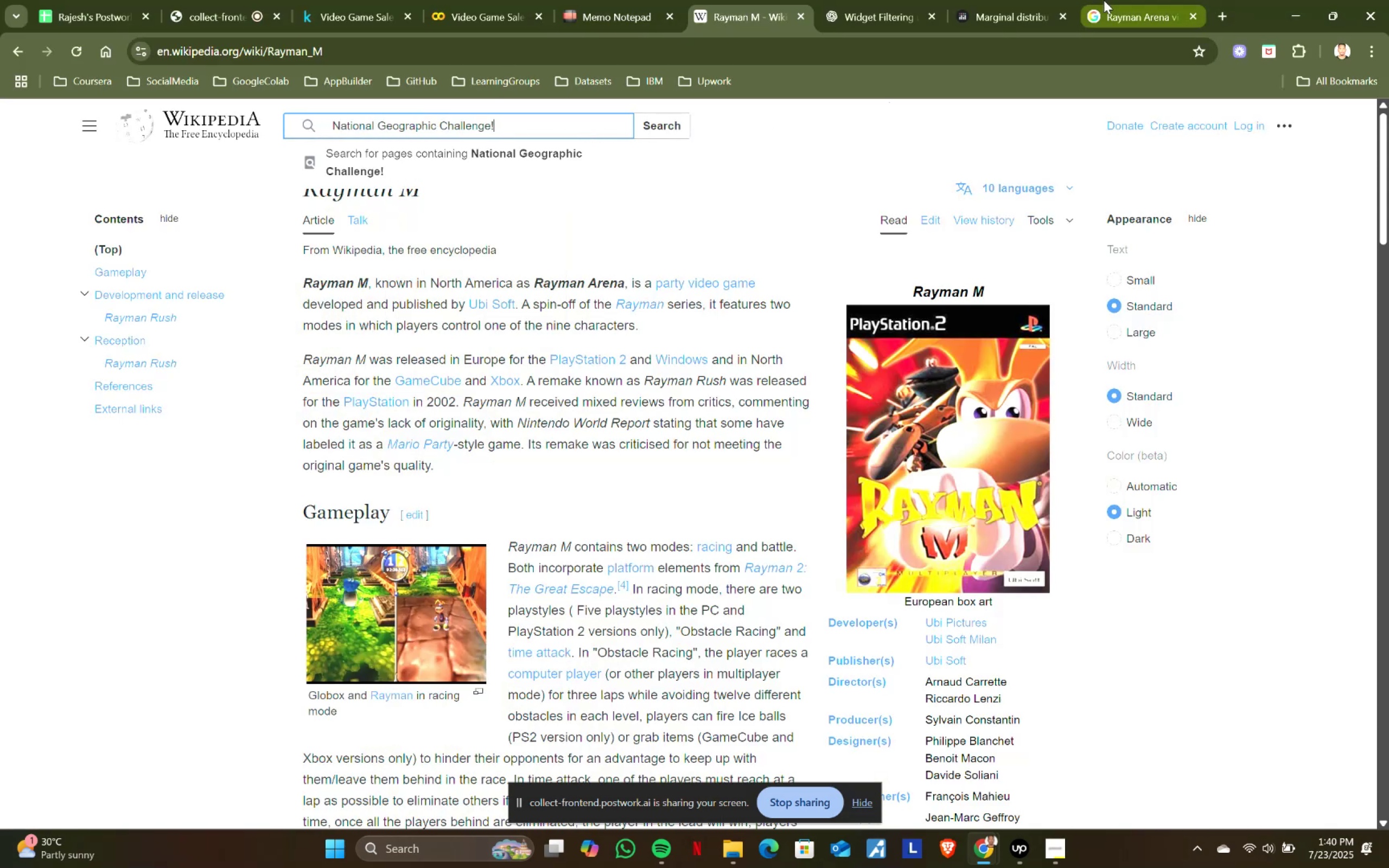 
left_click([1112, 5])
 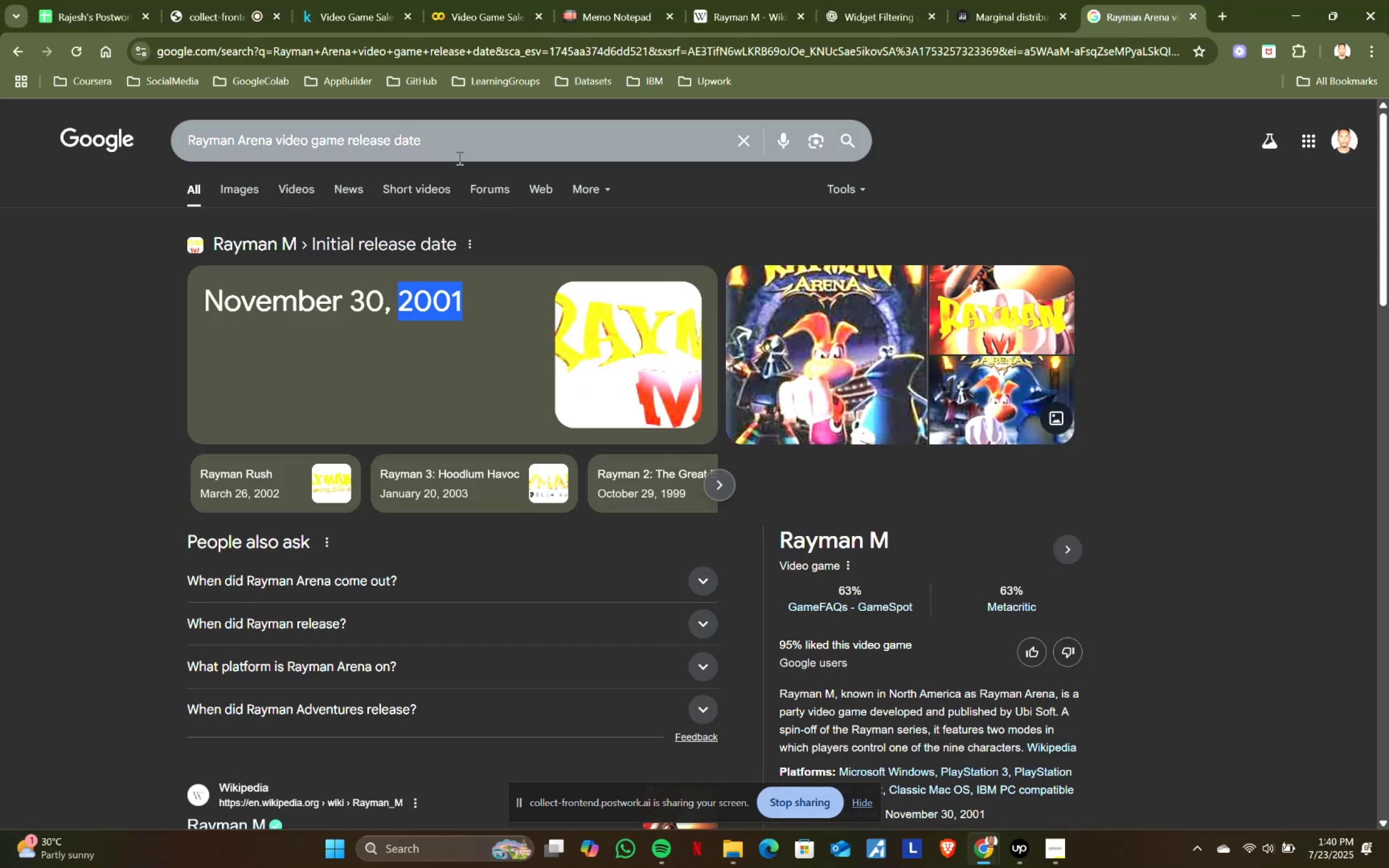 
left_click([476, 147])
 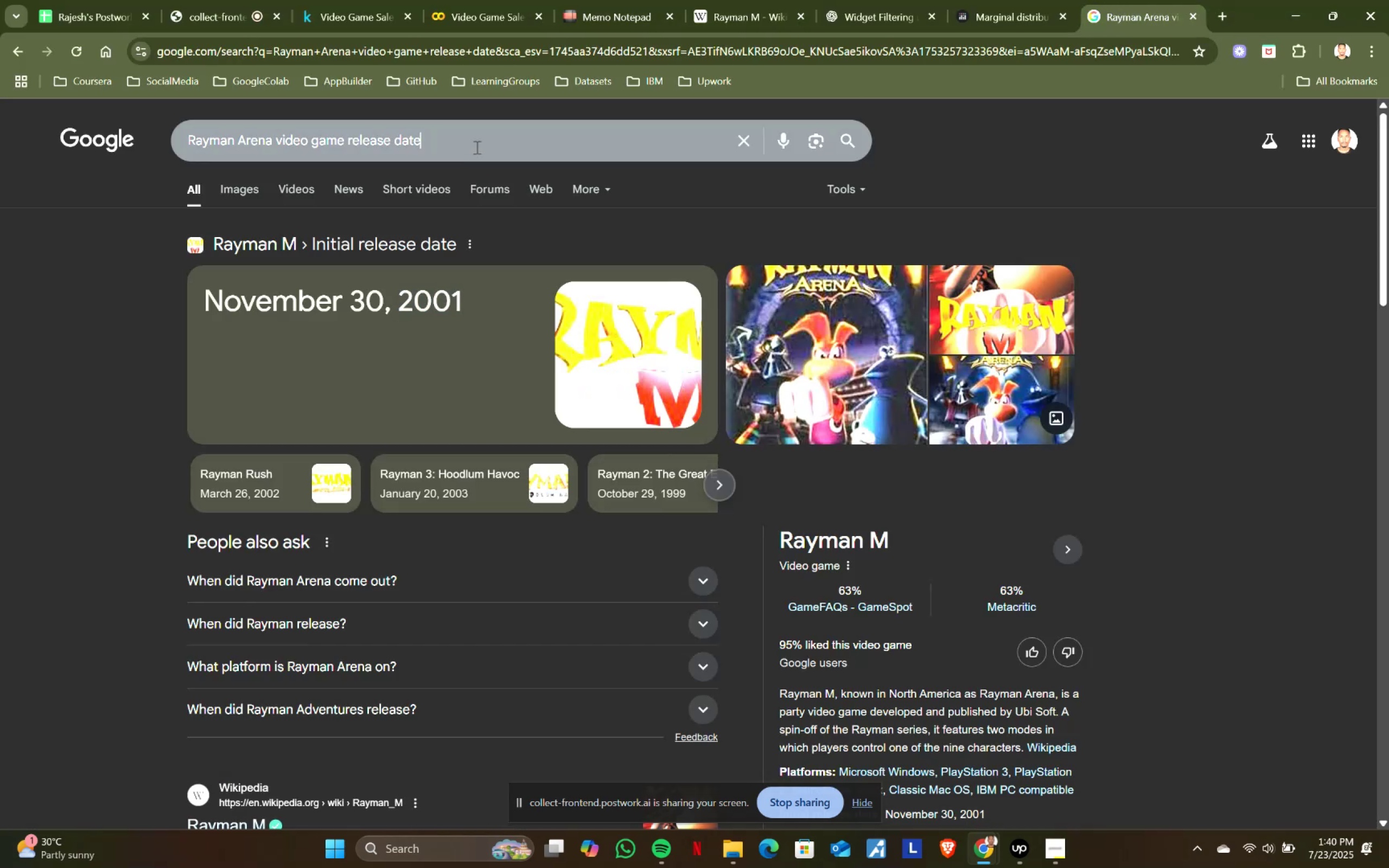 
key(Control+ControlLeft)
 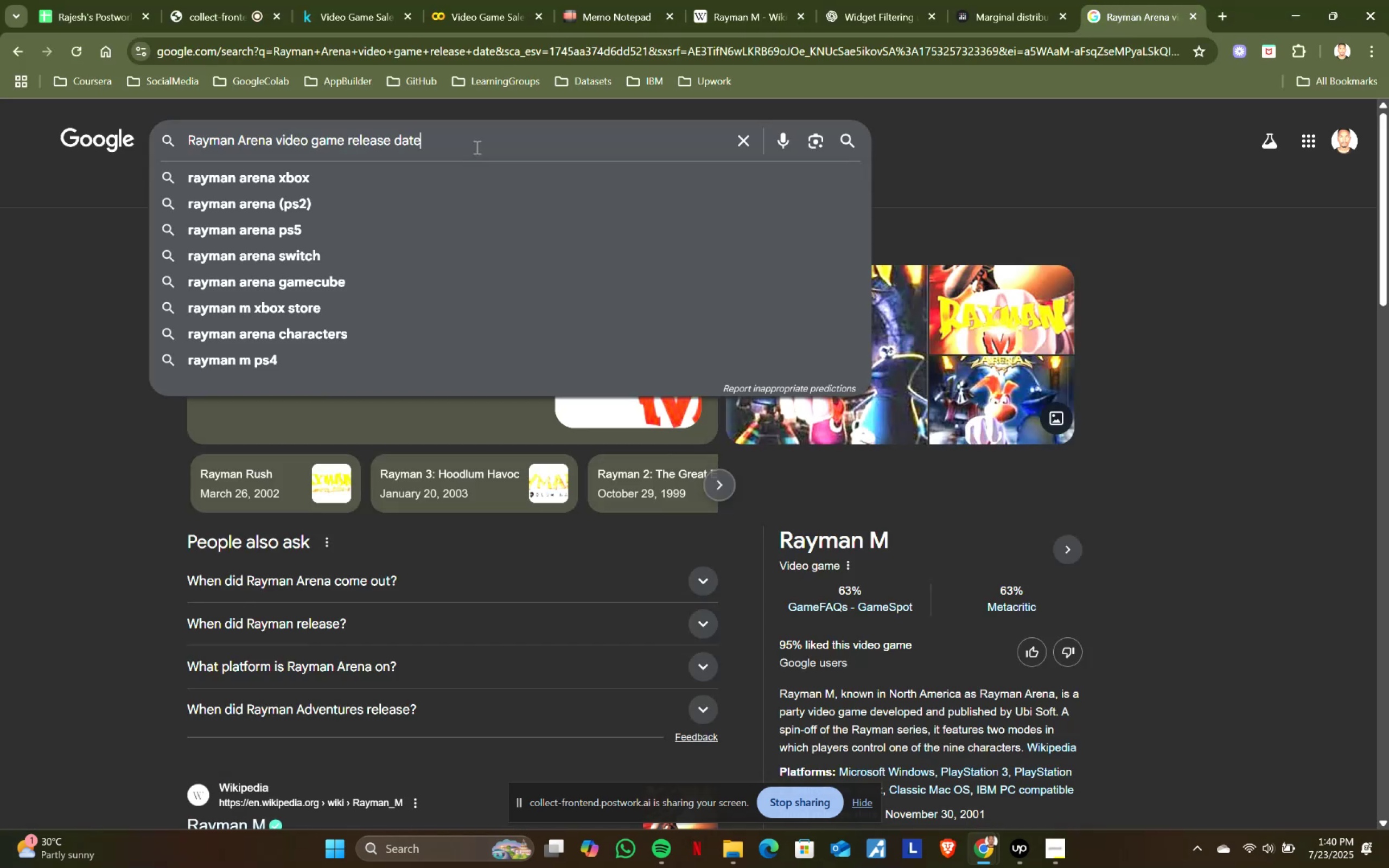 
key(Control+A)
 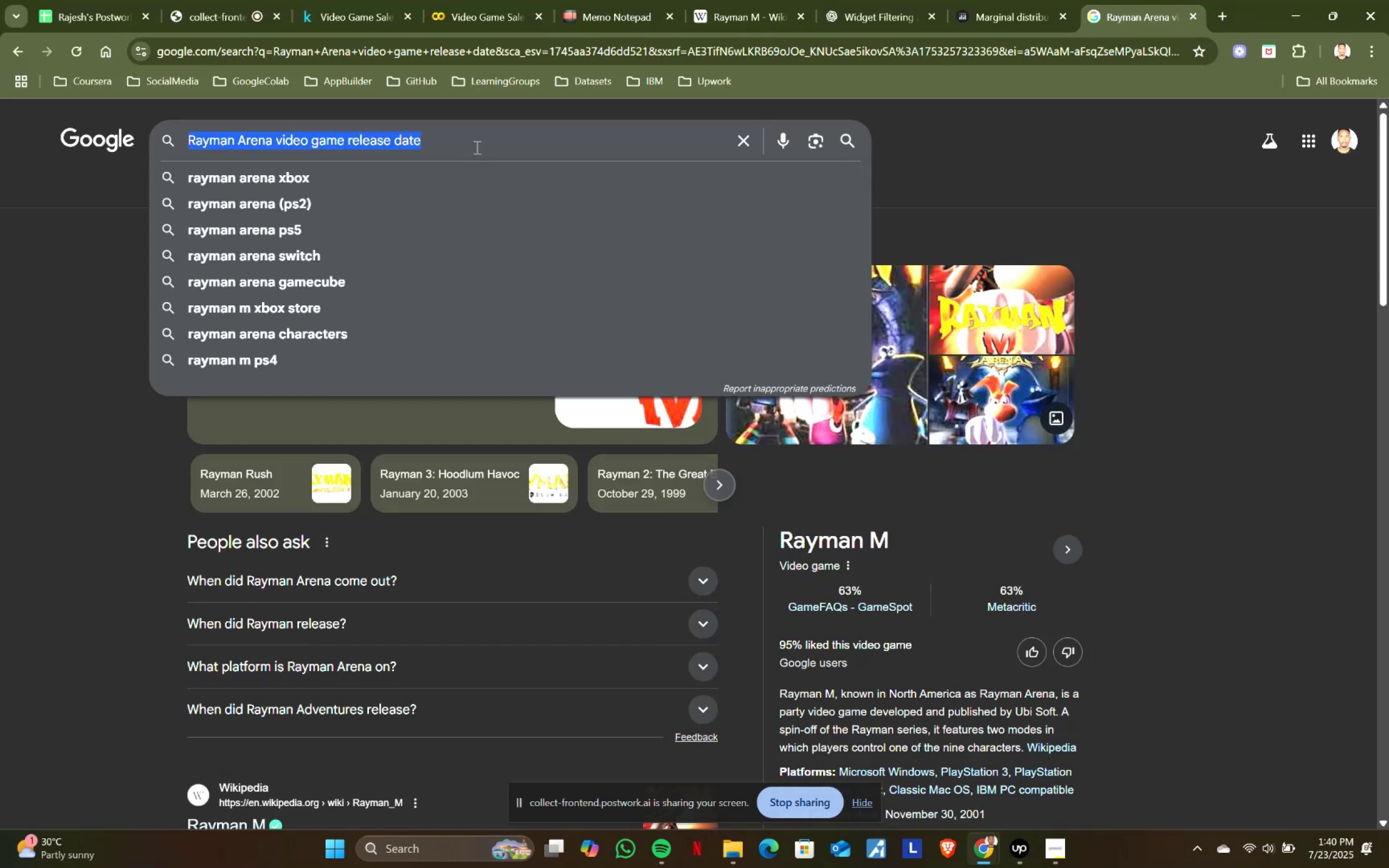 
key(Control+ControlLeft)
 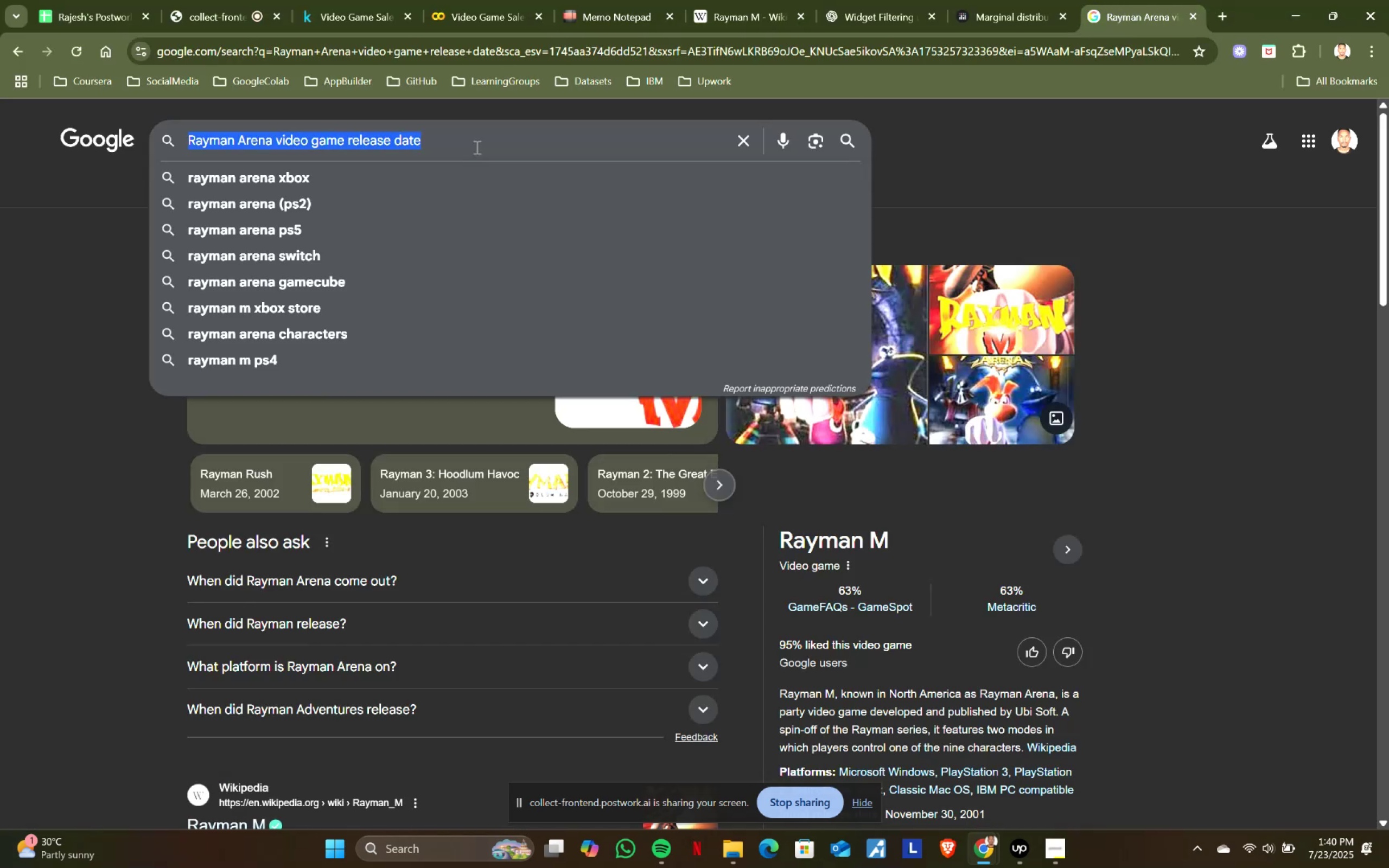 
key(Control+V)
 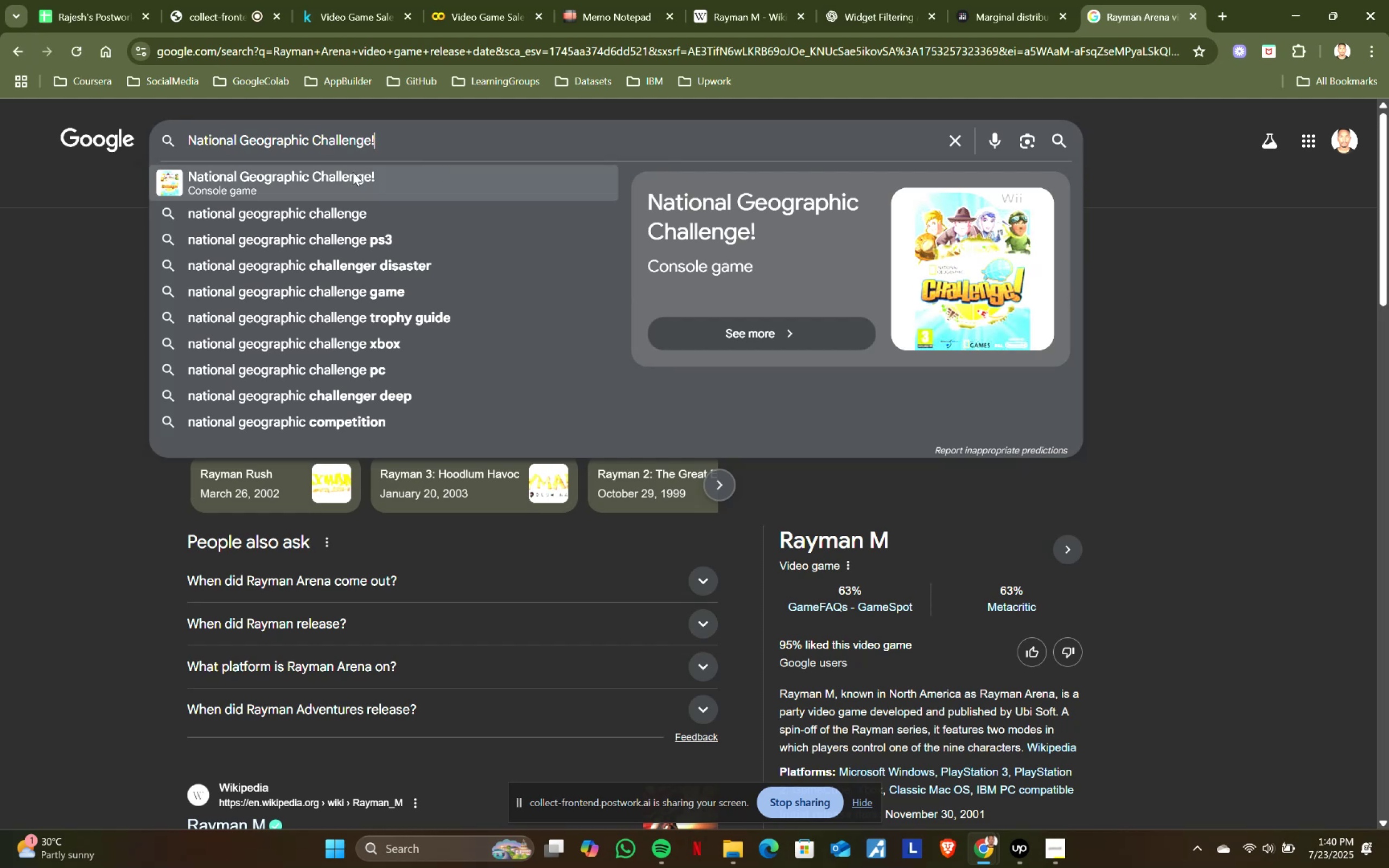 
key(Control+ControlLeft)
 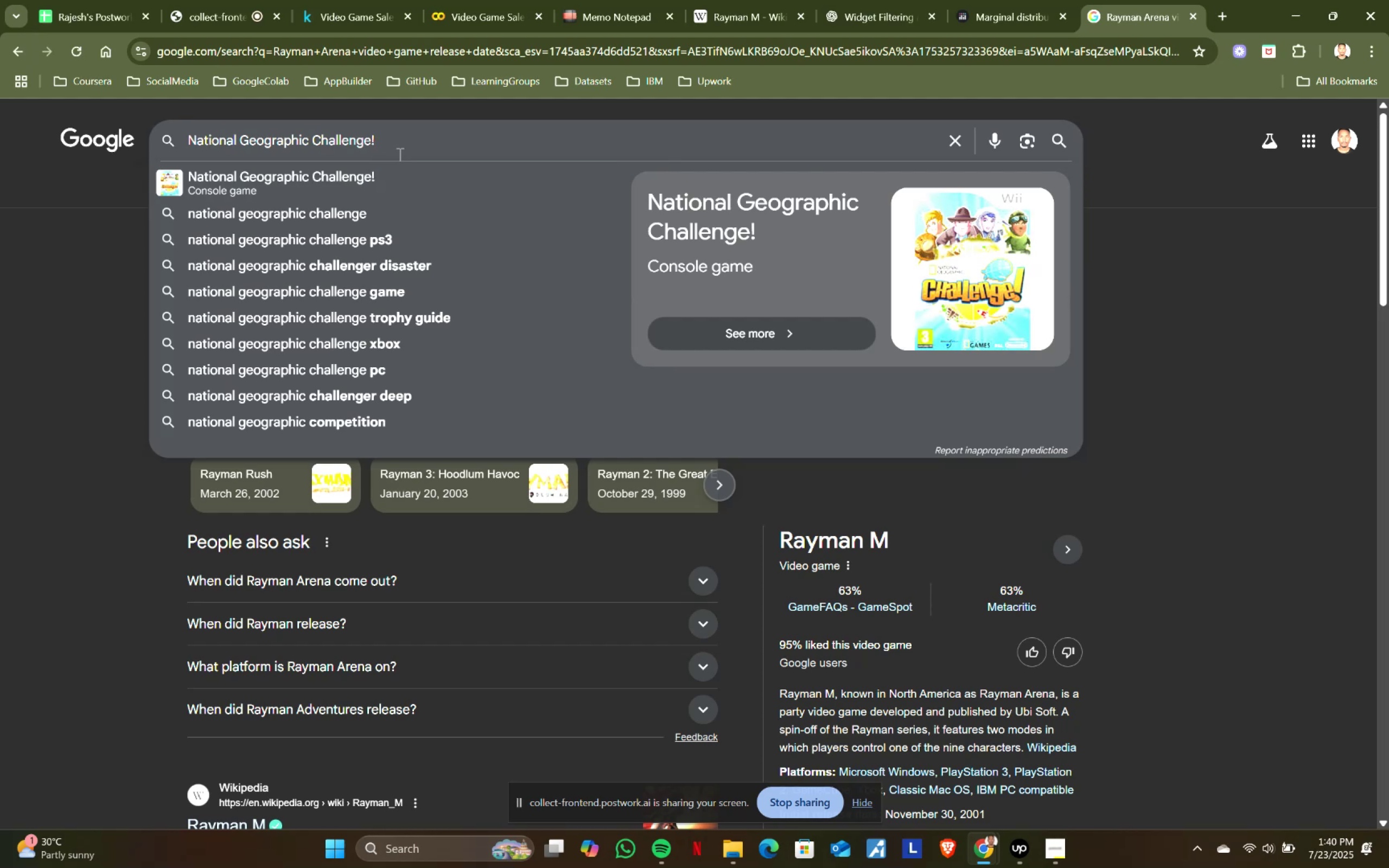 
key(Control+Z)
 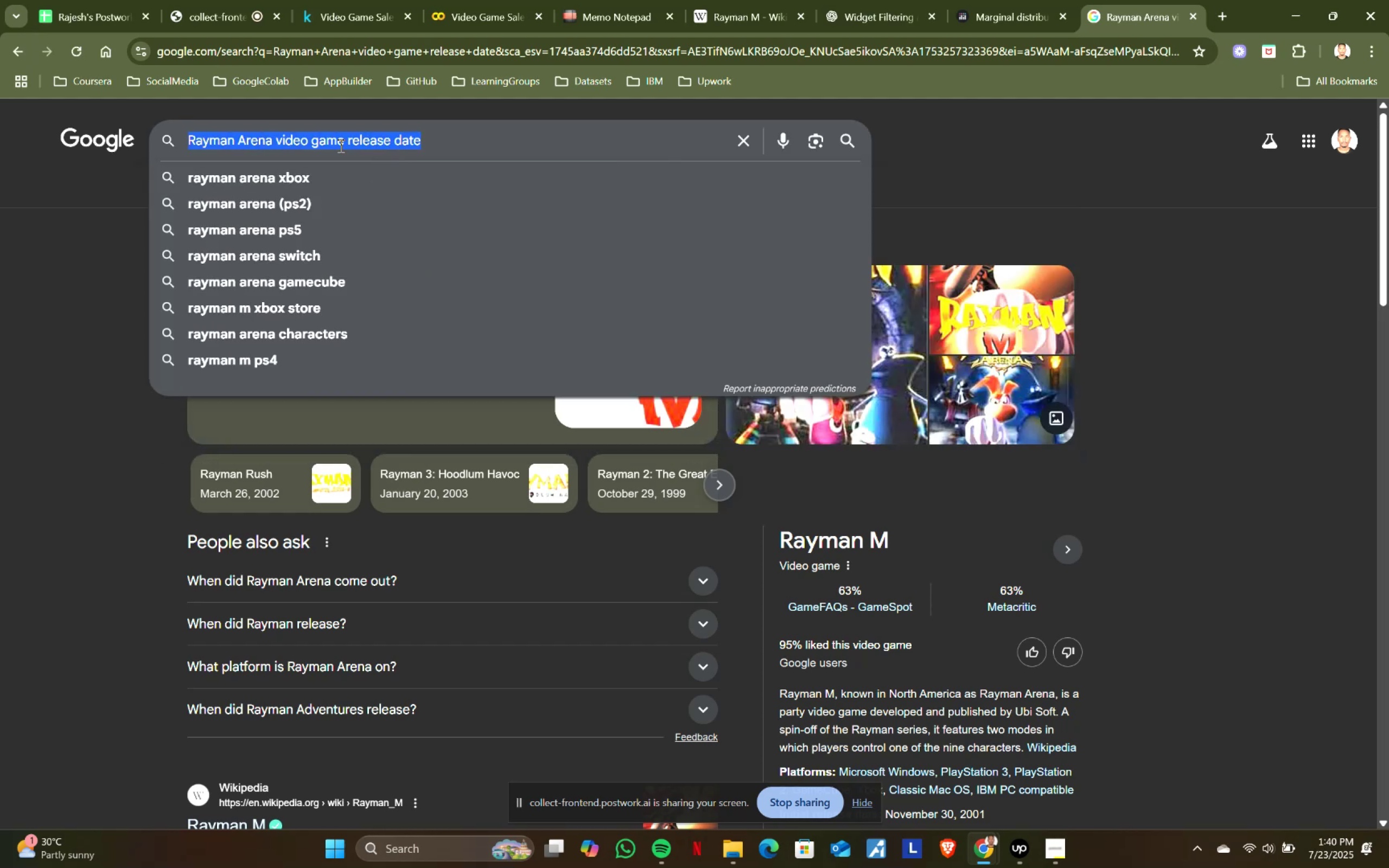 
left_click([303, 137])
 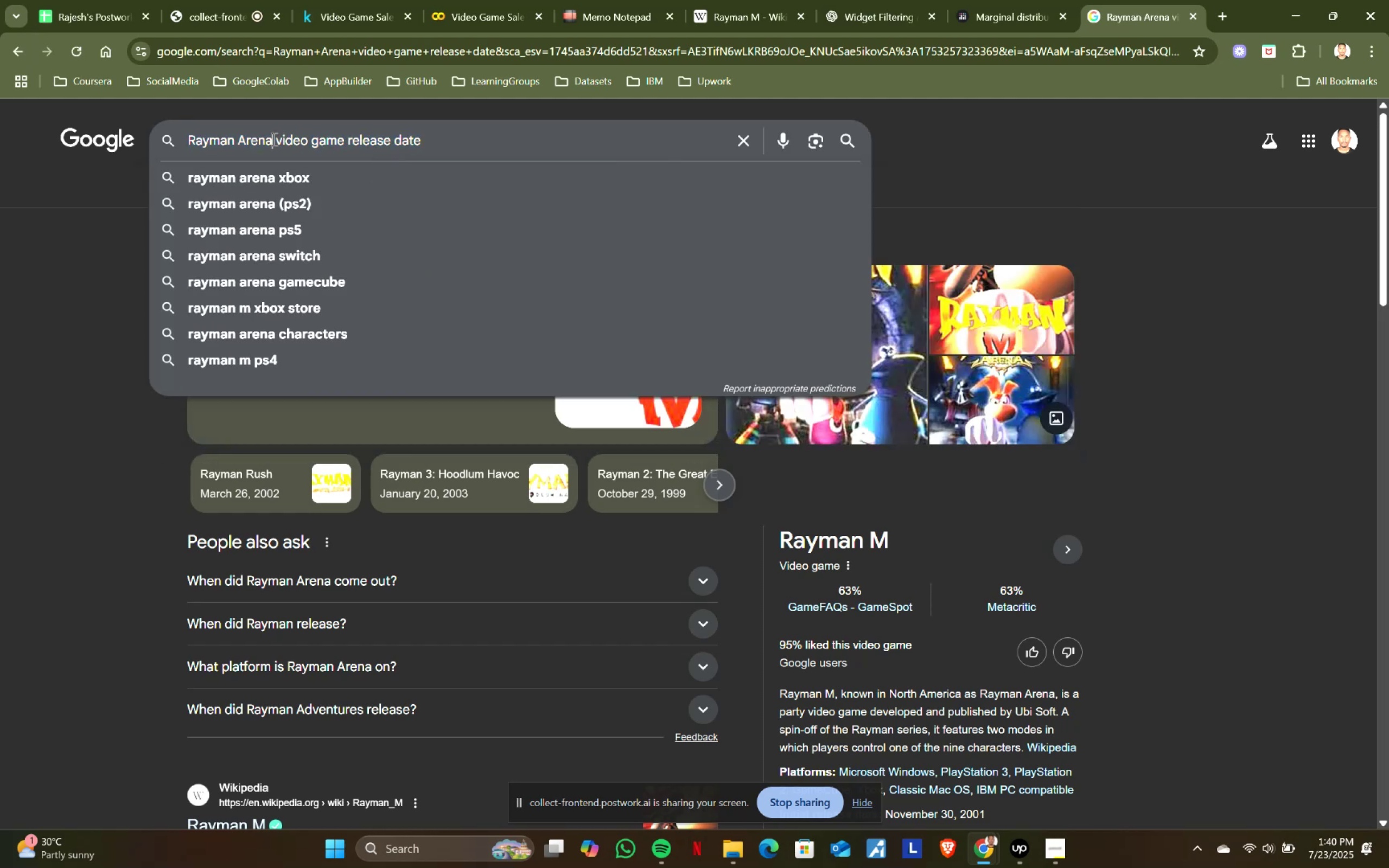 
key(Control+ControlLeft)
 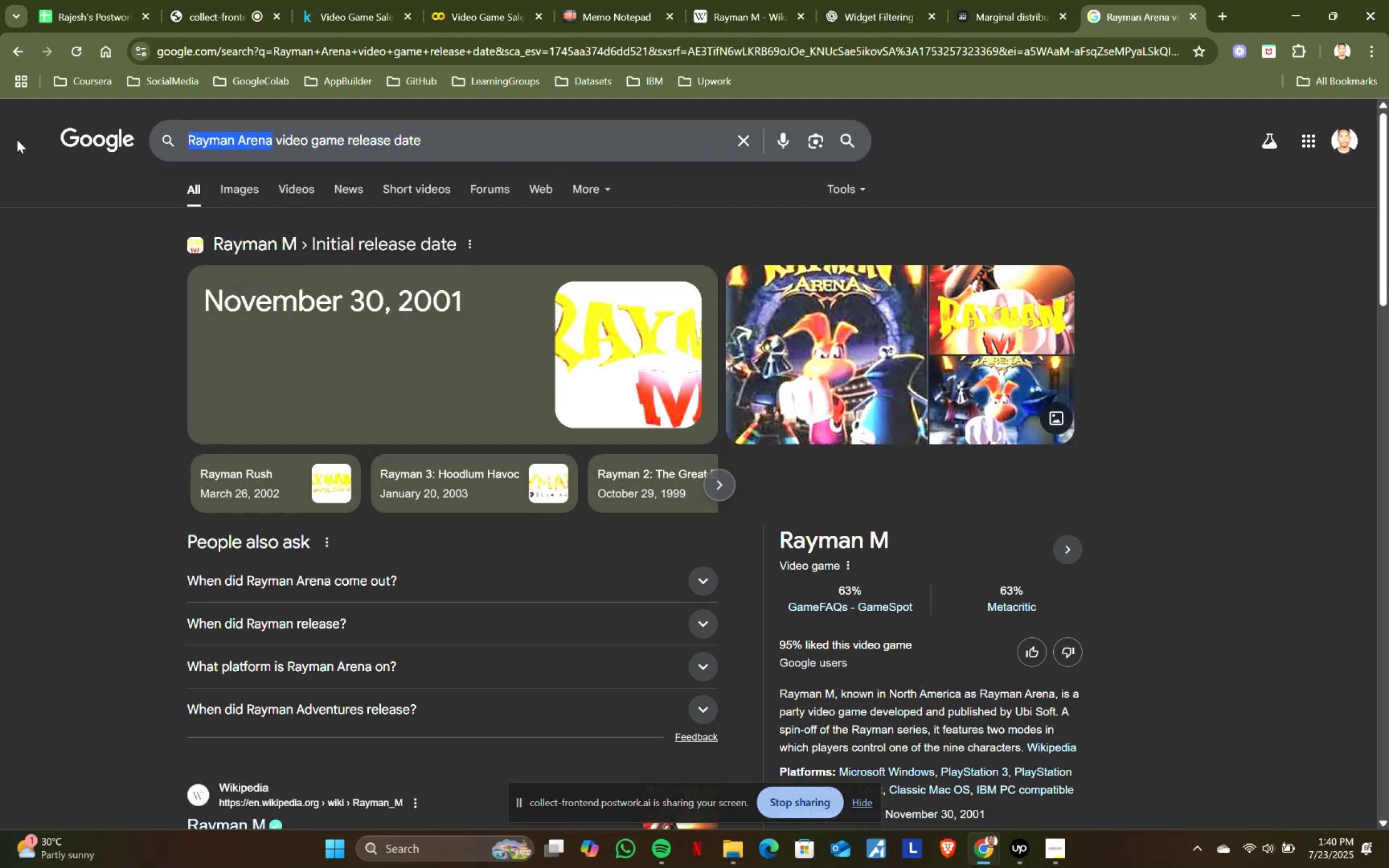 
key(Control+V)
 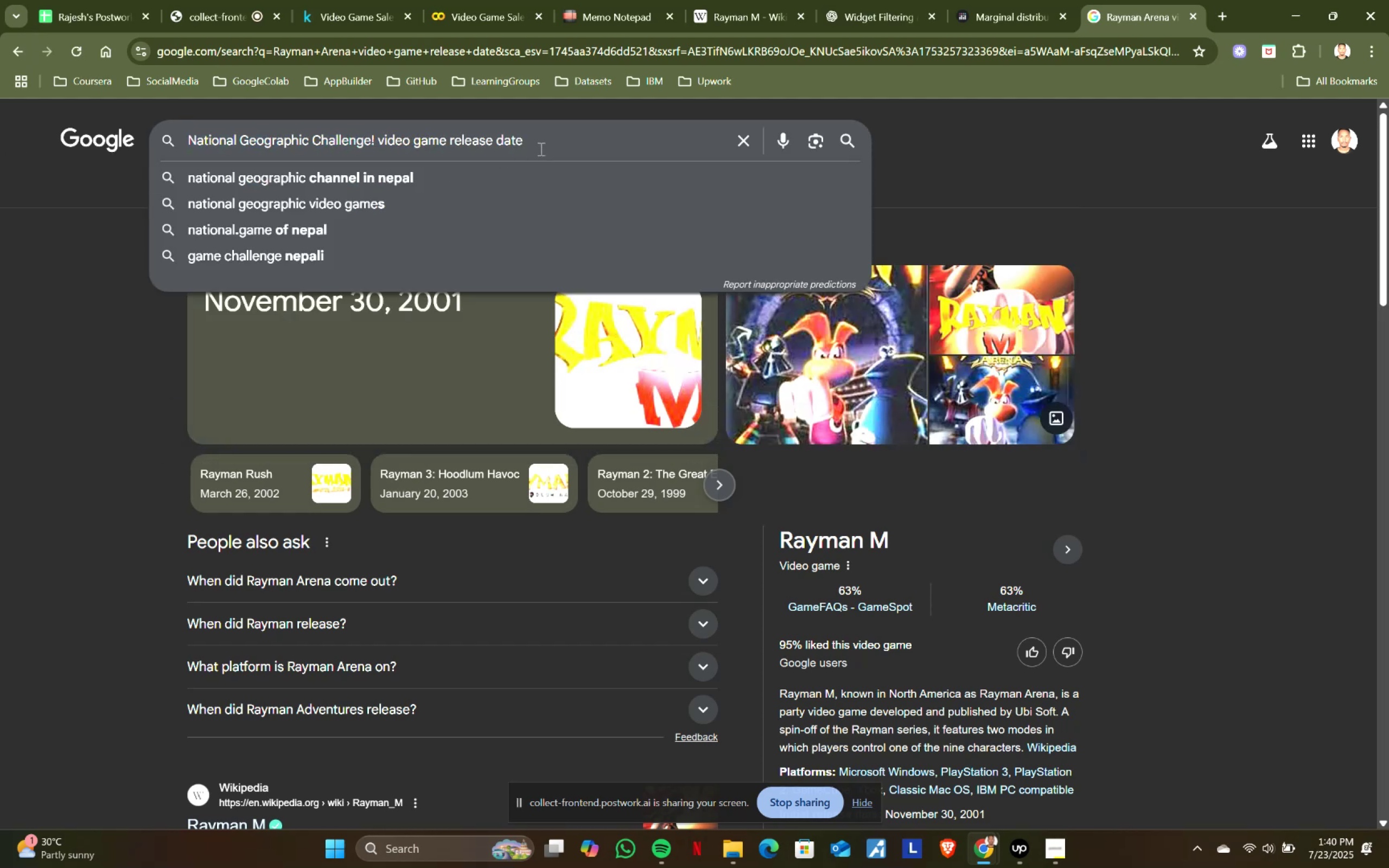 
key(Enter)
 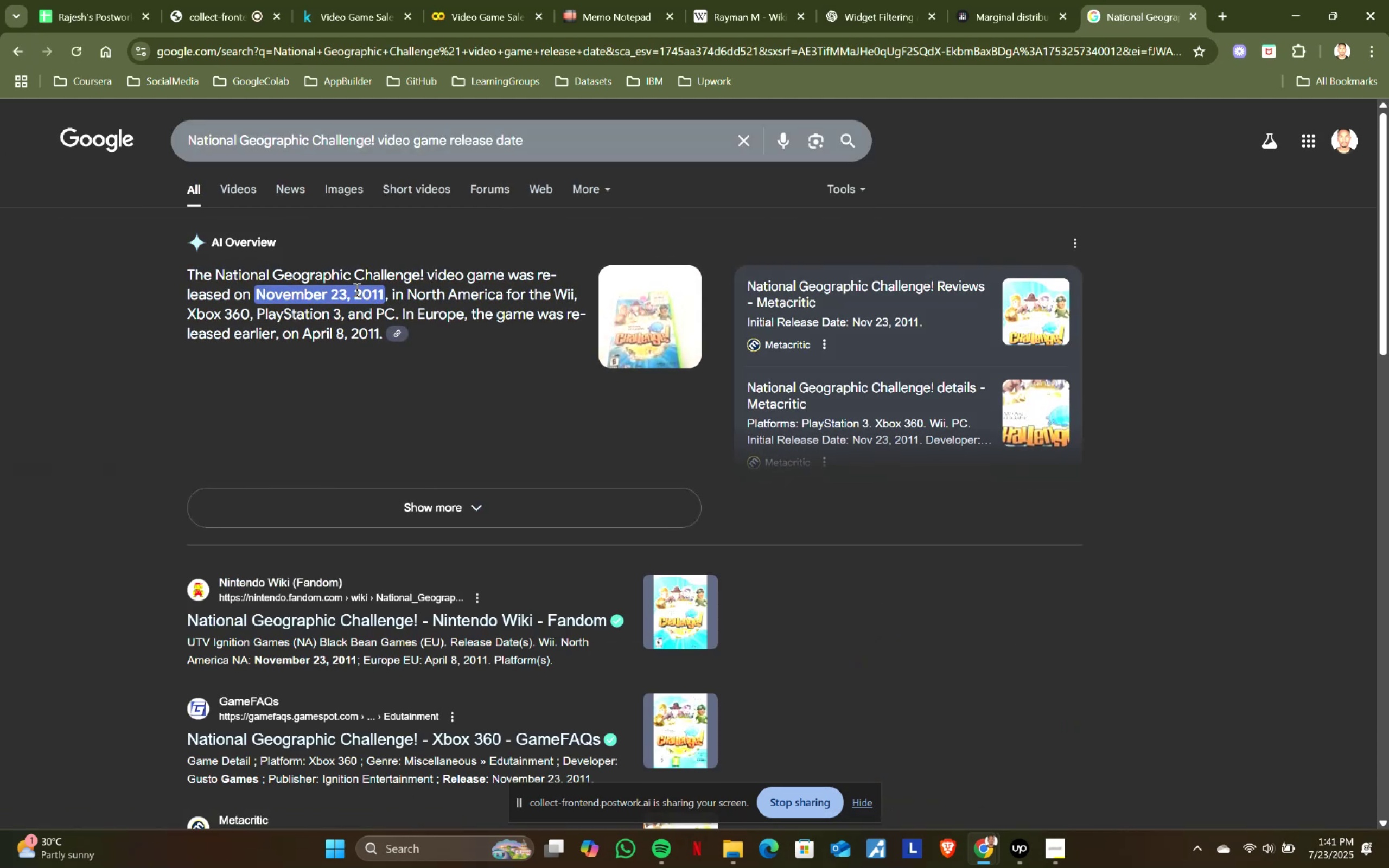 
key(Control+ControlLeft)
 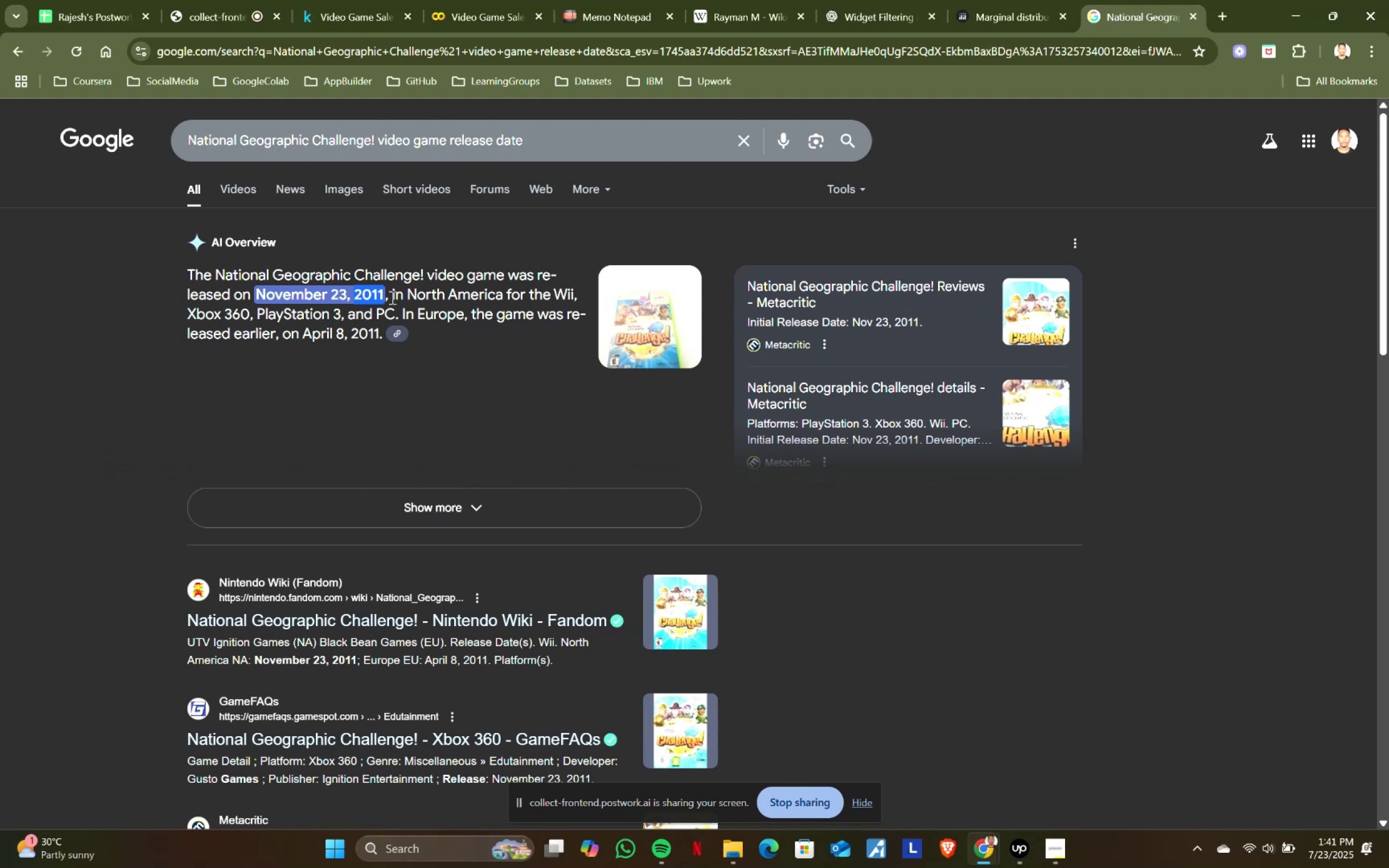 
key(Control+C)
 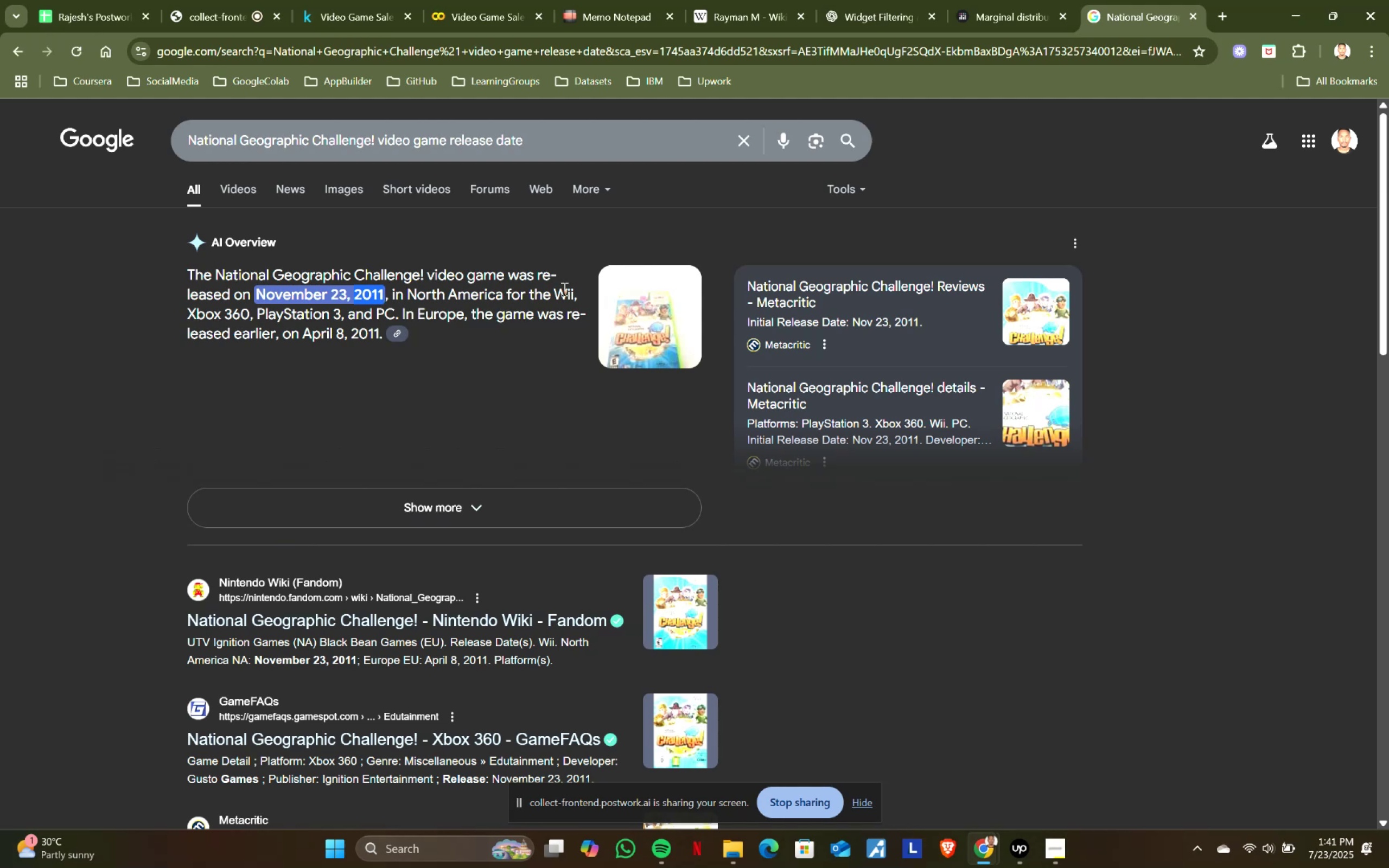 
key(Control+ControlLeft)
 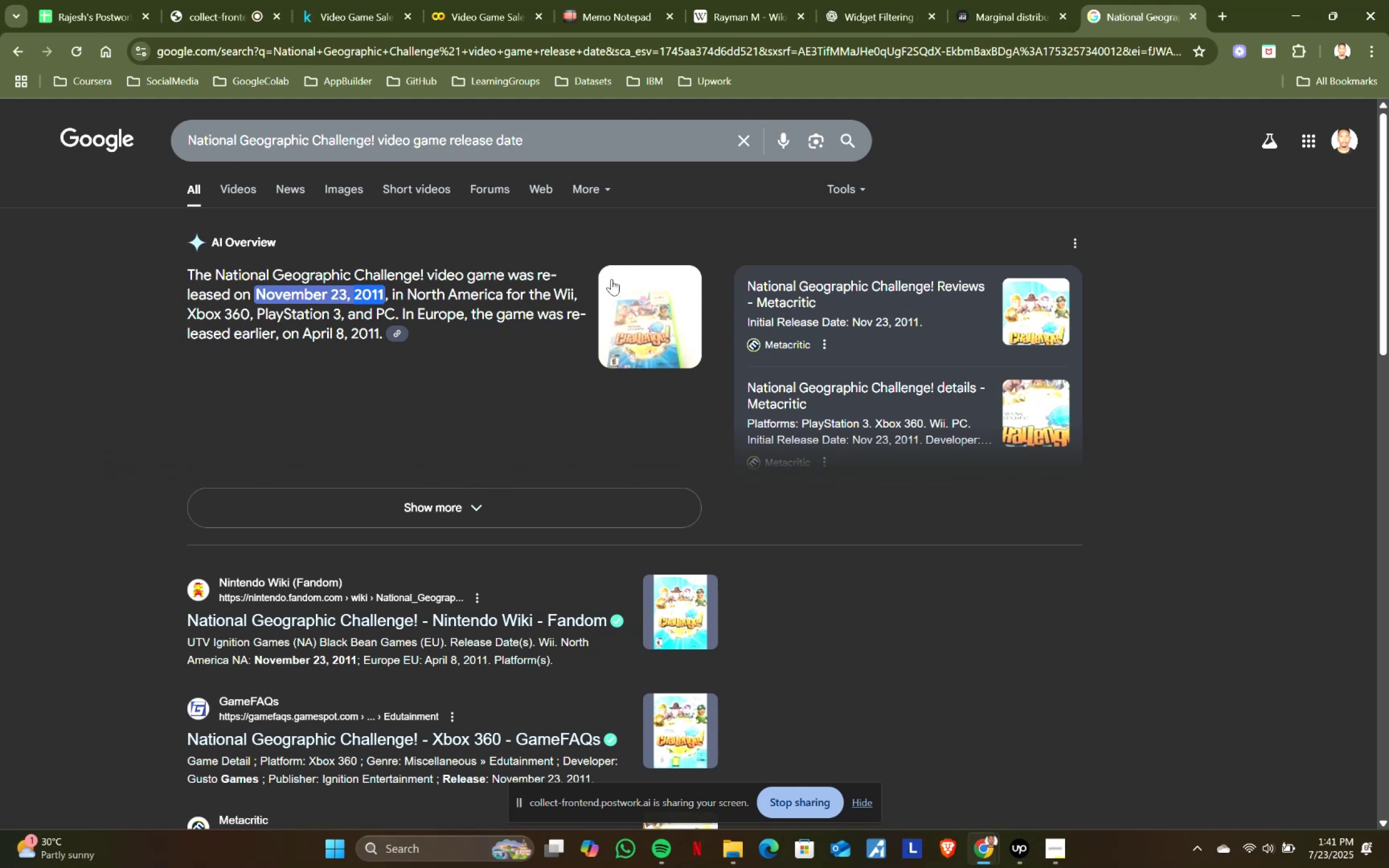 
key(Control+C)
 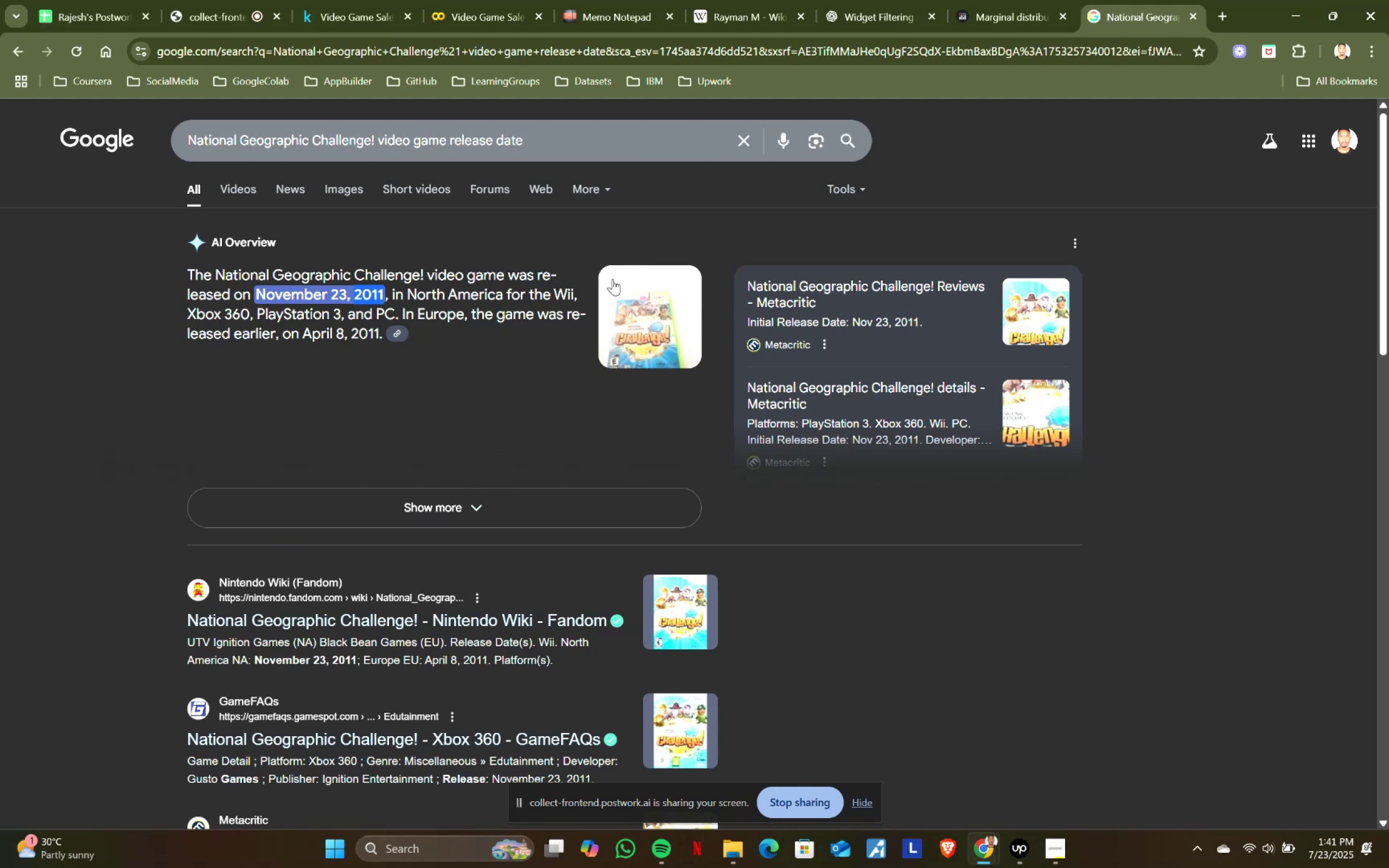 
key(Control+ControlLeft)
 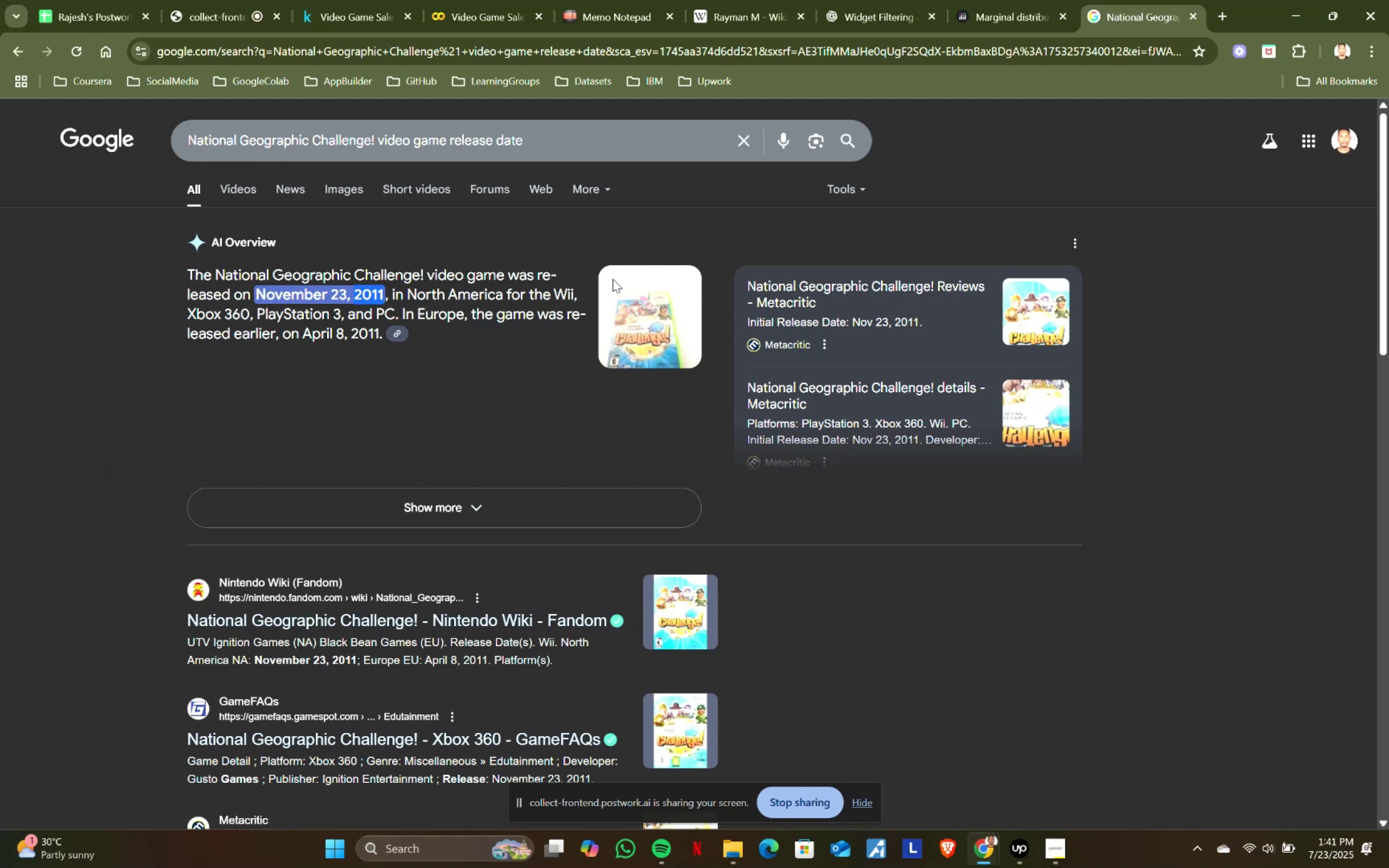 
key(Control+C)
 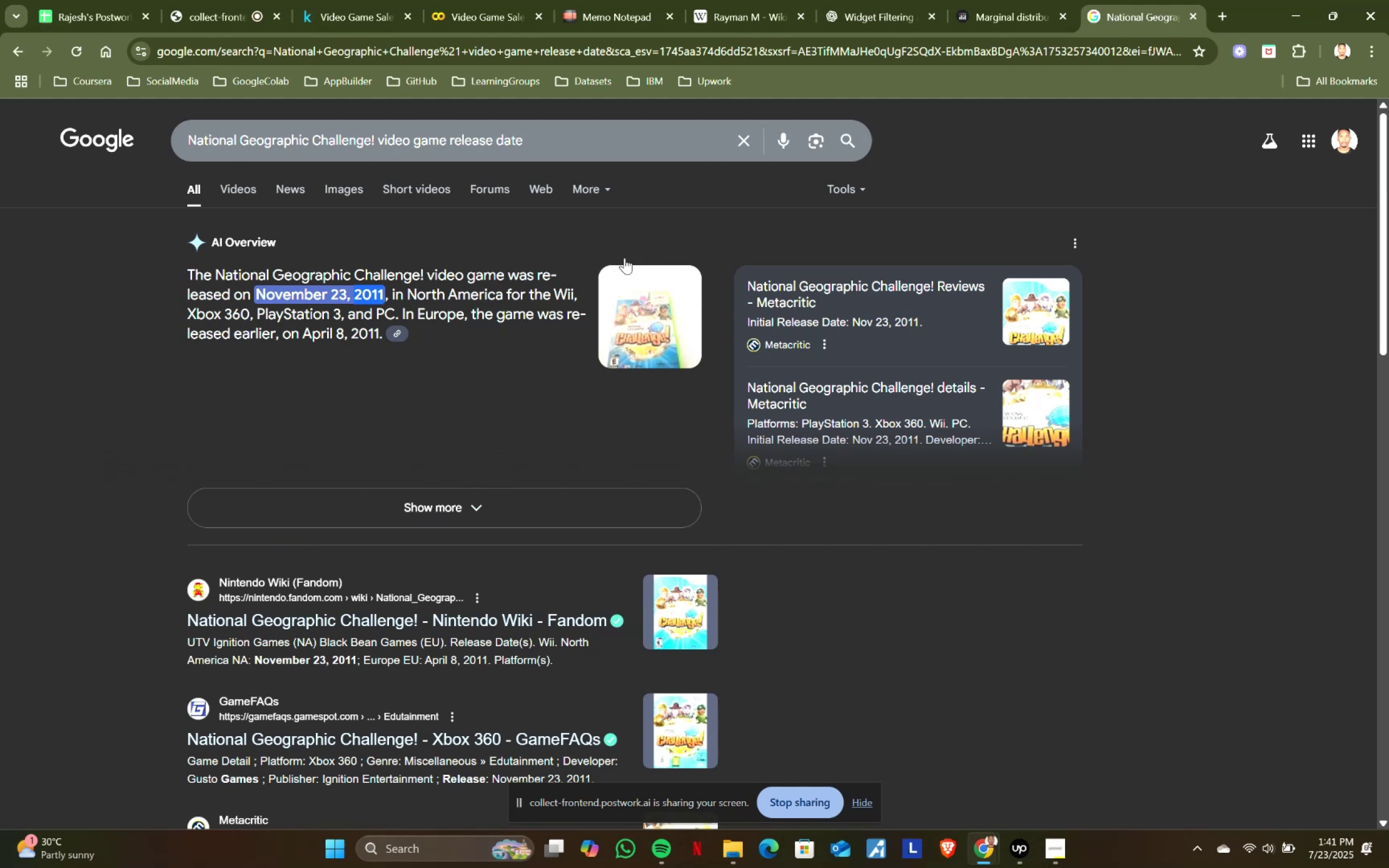 
key(Control+ControlLeft)
 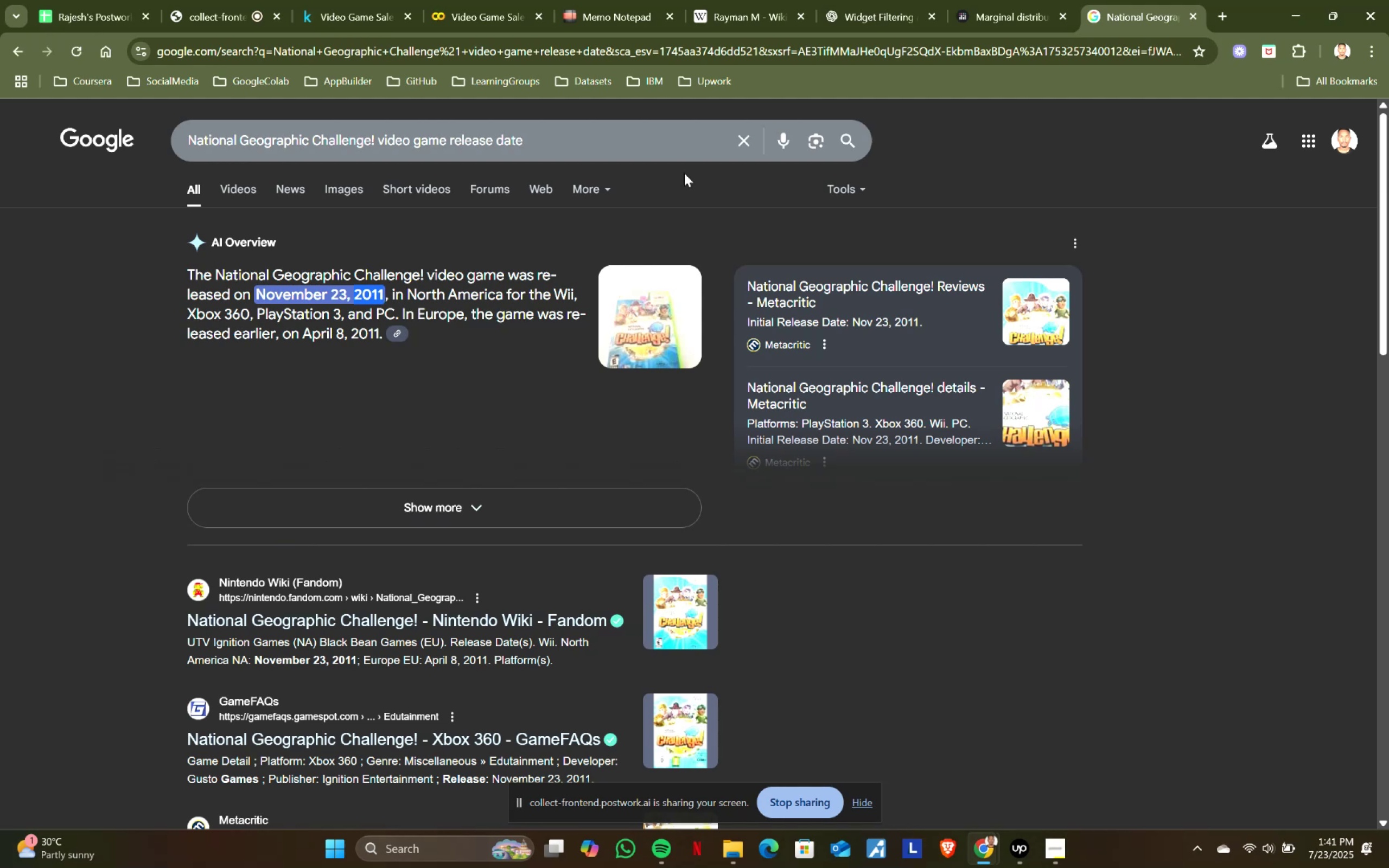 
key(Control+C)
 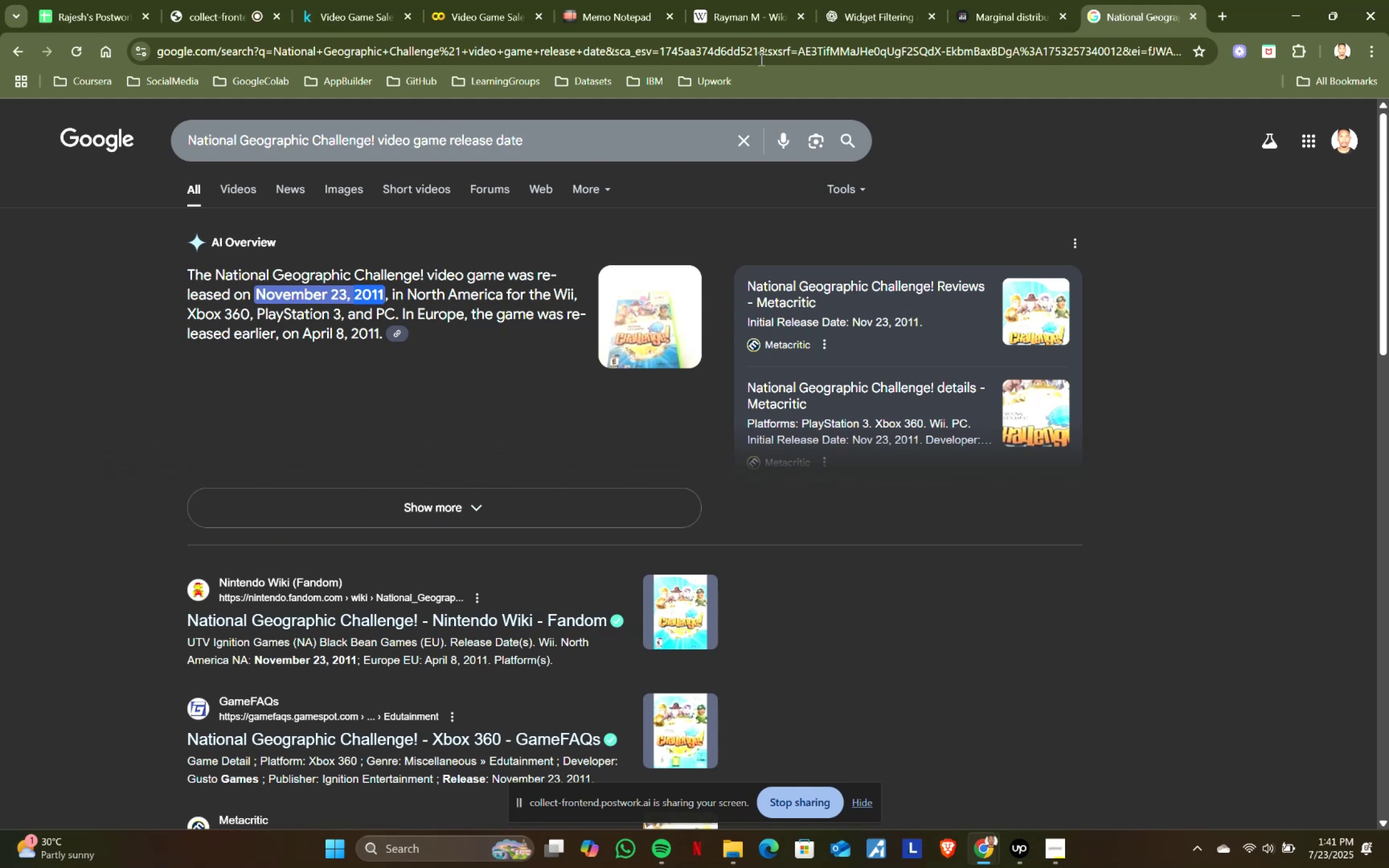 
key(Control+ControlLeft)
 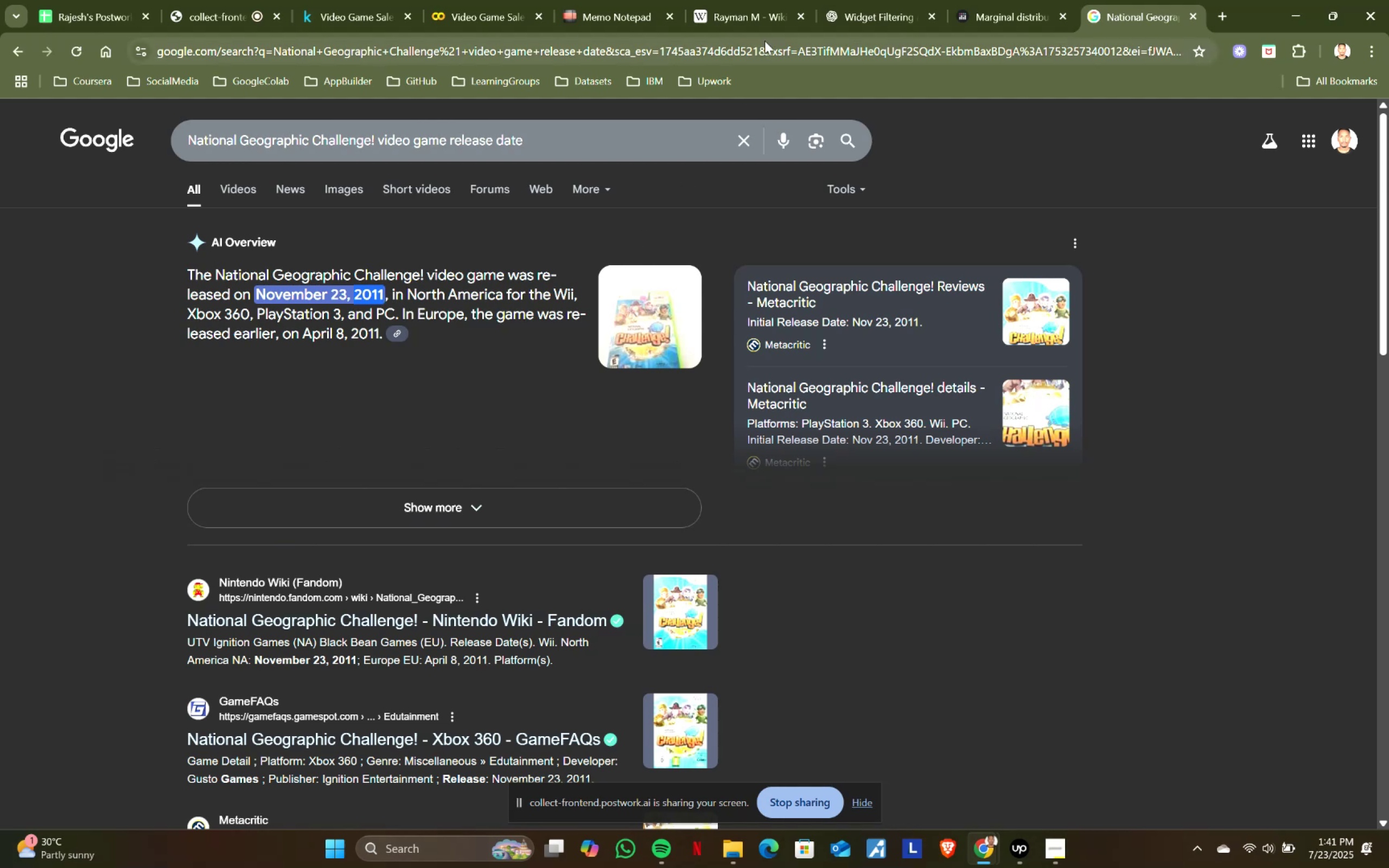 
key(Control+C)
 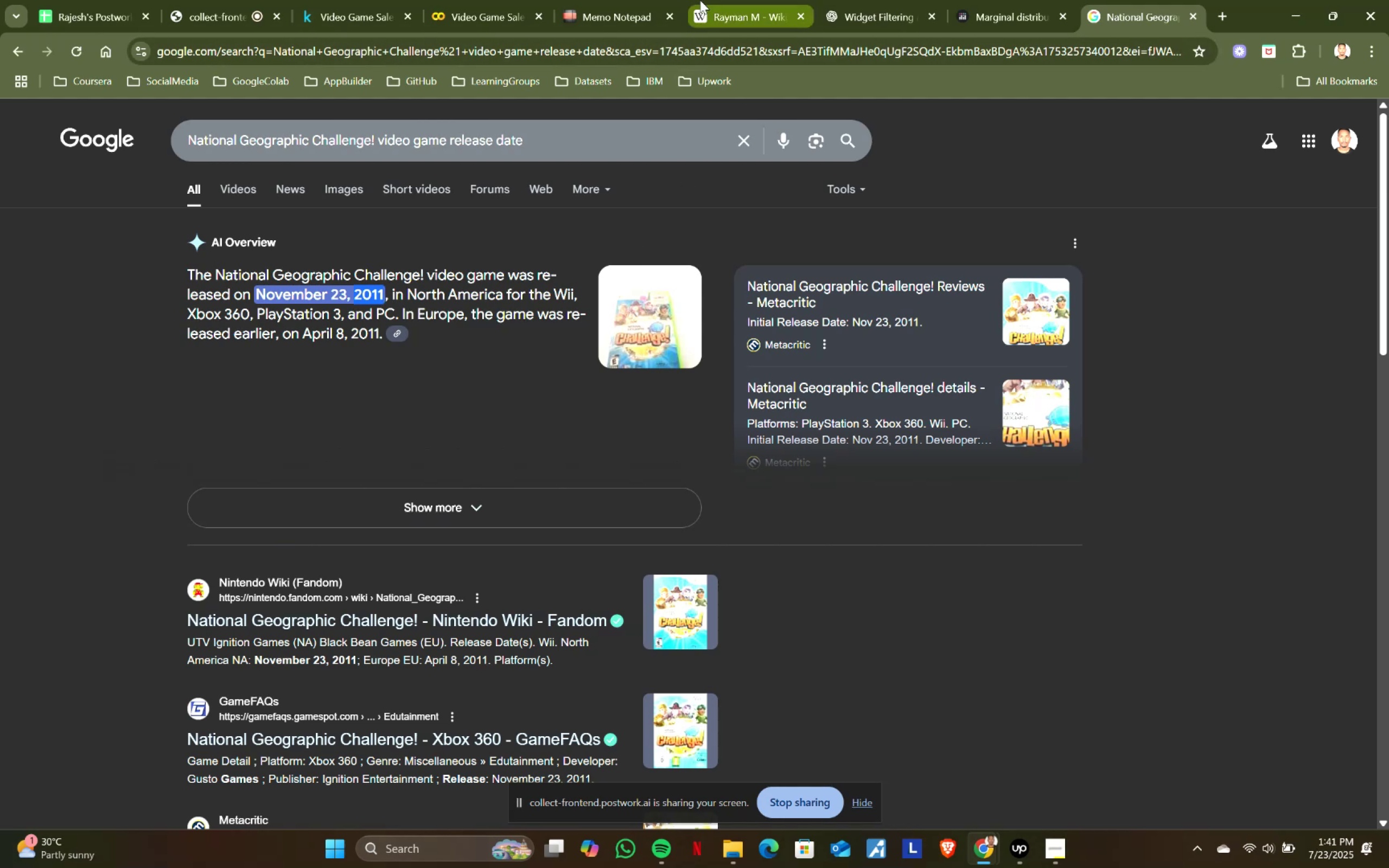 
left_click([582, 0])
 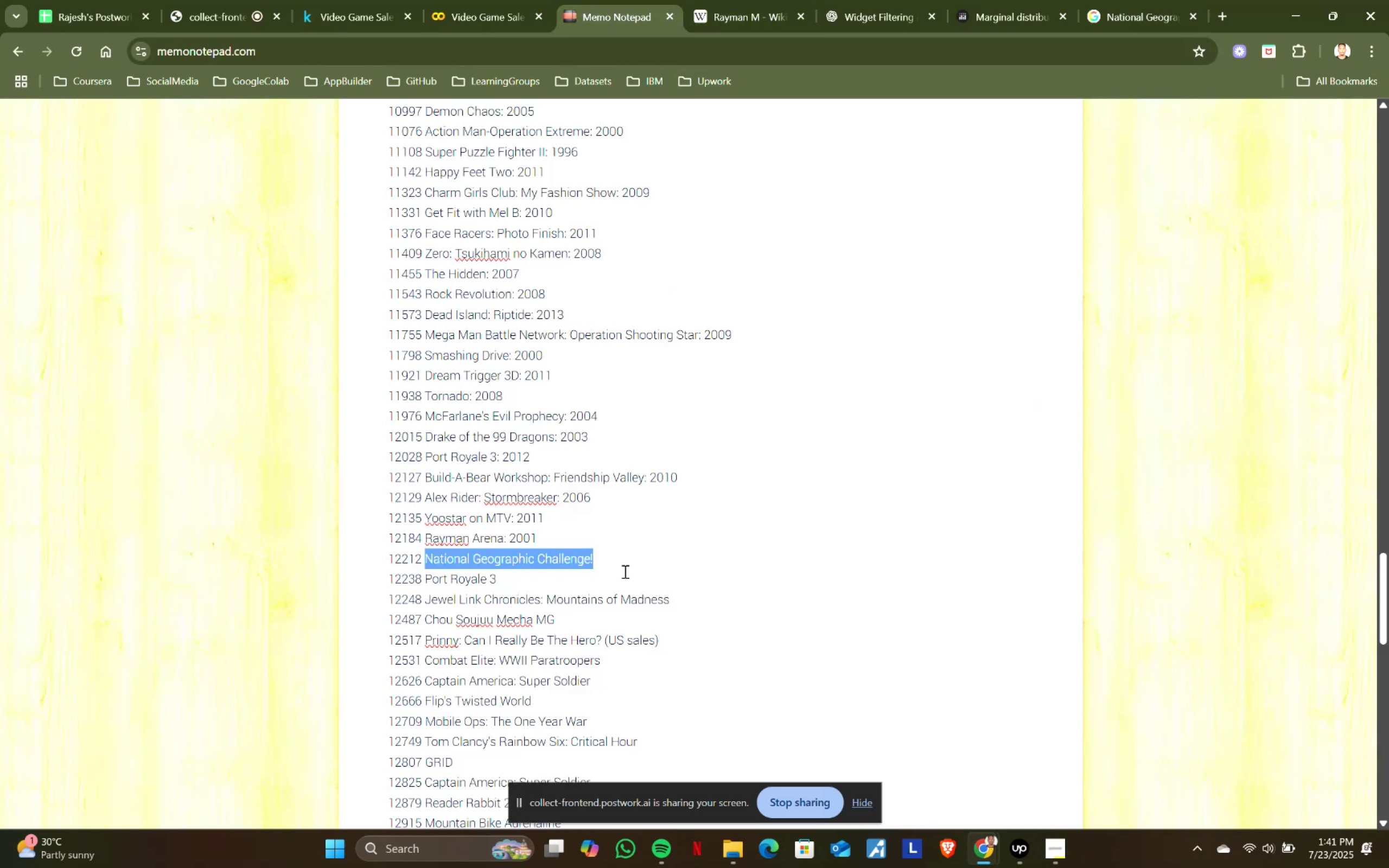 
left_click([628, 561])
 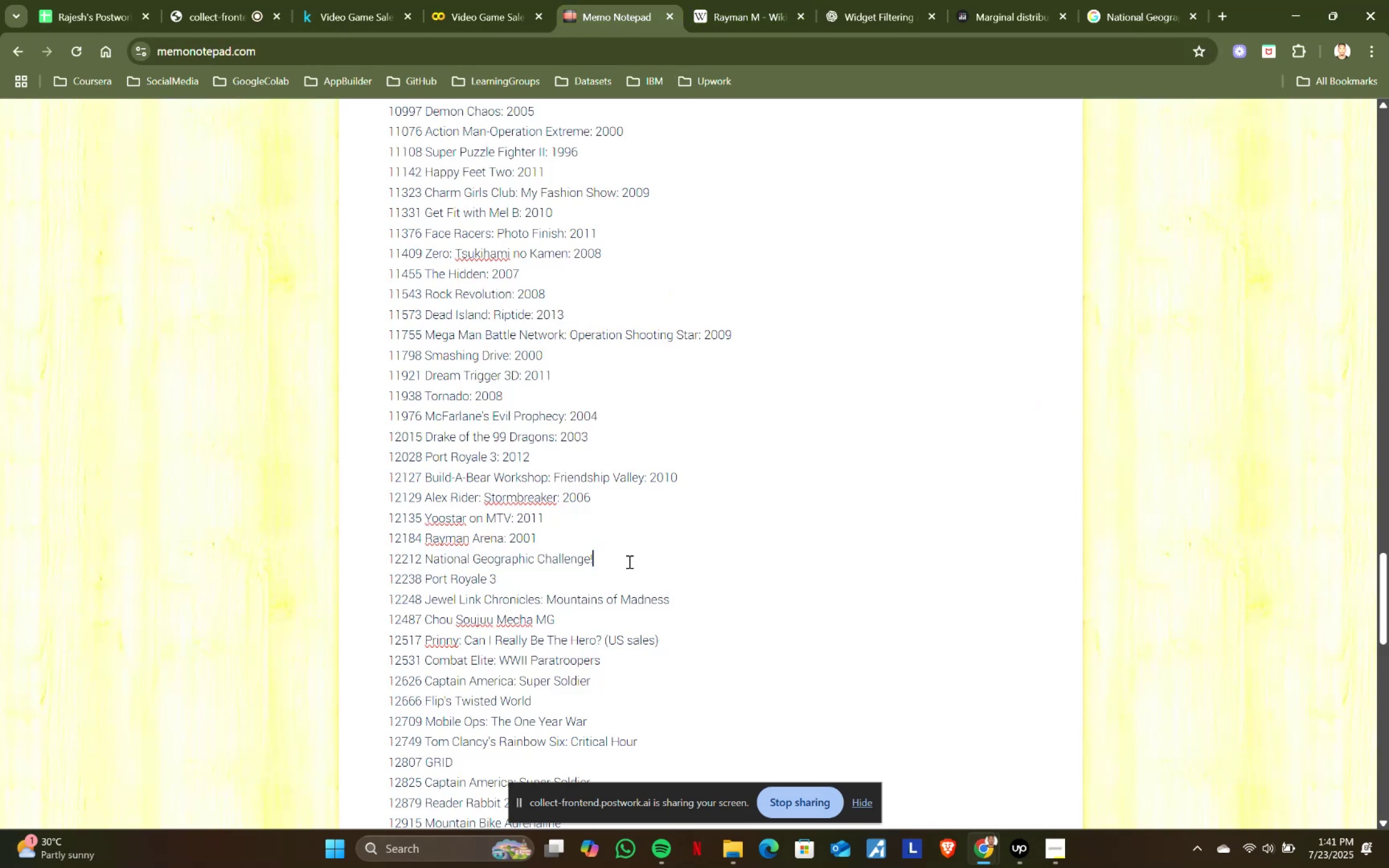 
key(Shift+ShiftRight)
 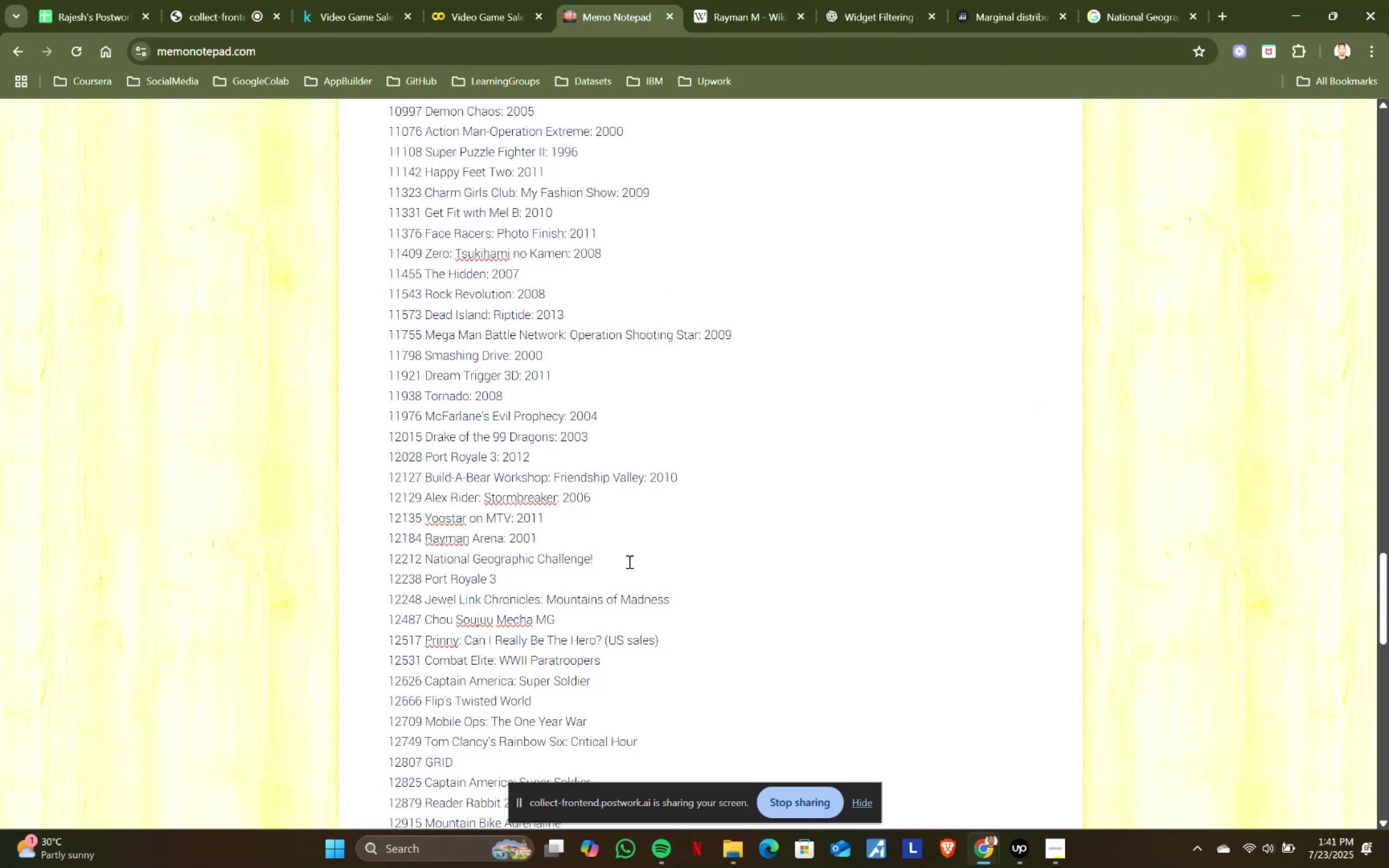 
key(Shift+Semicolon)
 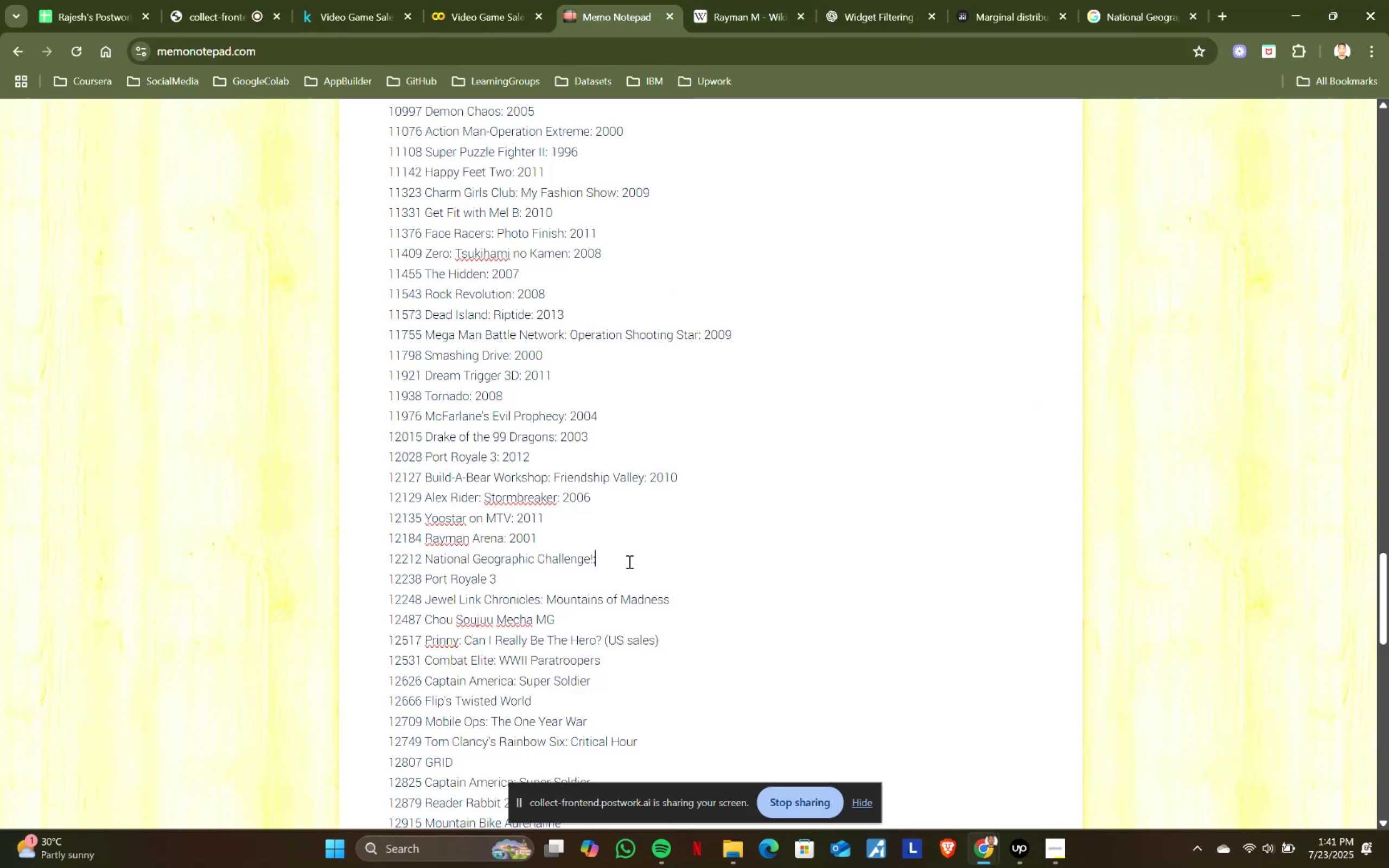 
key(Space)
 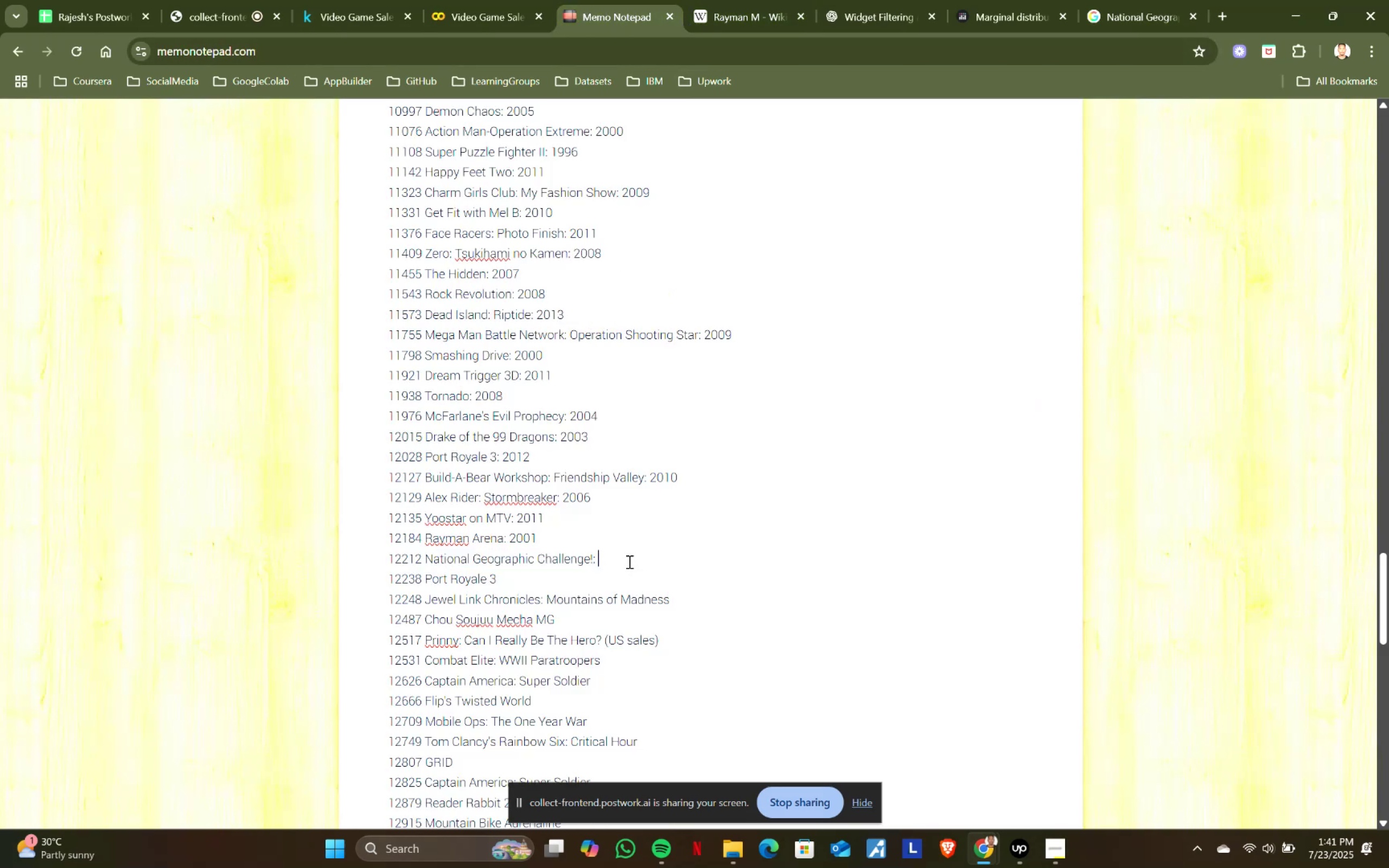 
key(Control+ControlLeft)
 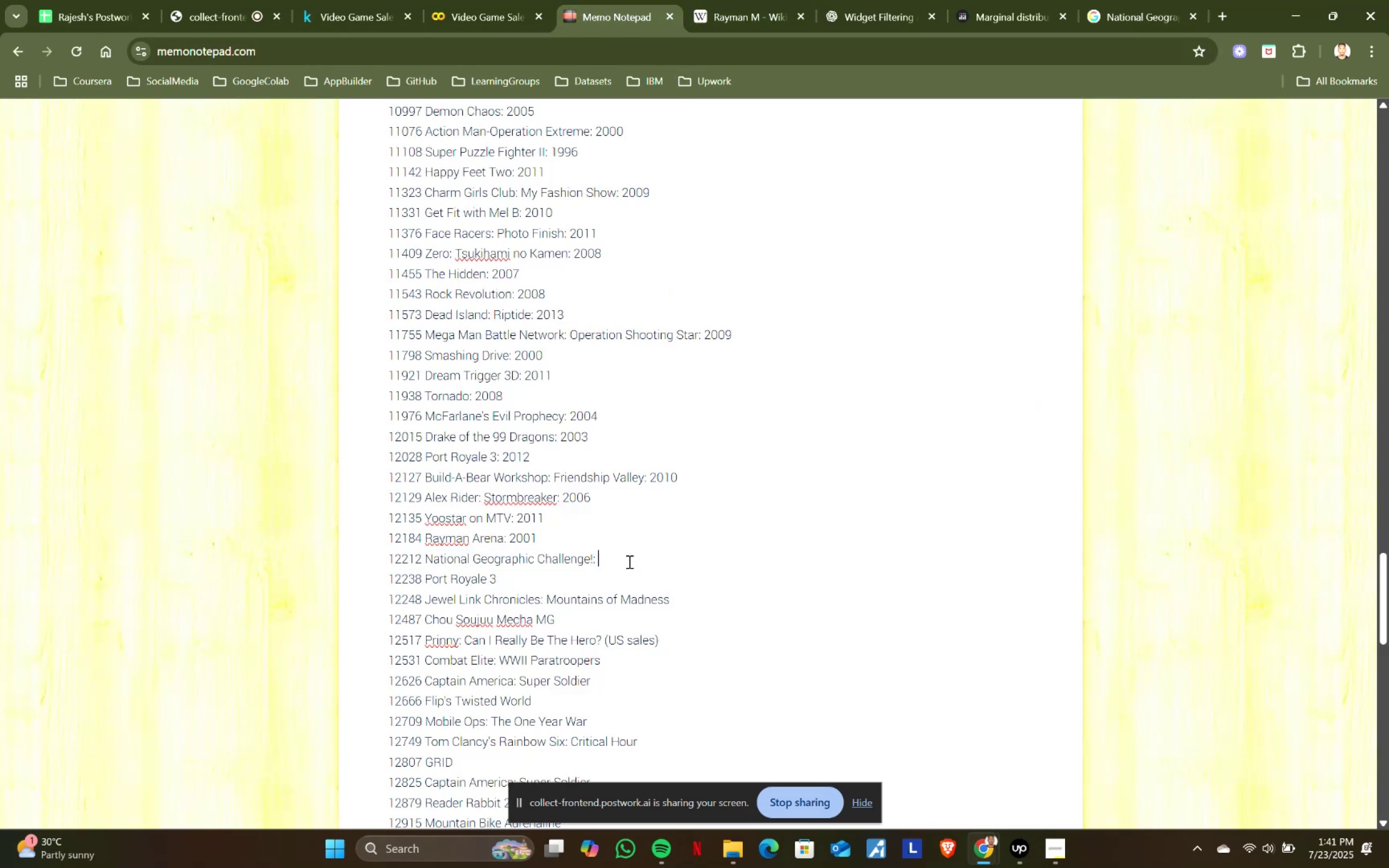 
key(Control+V)
 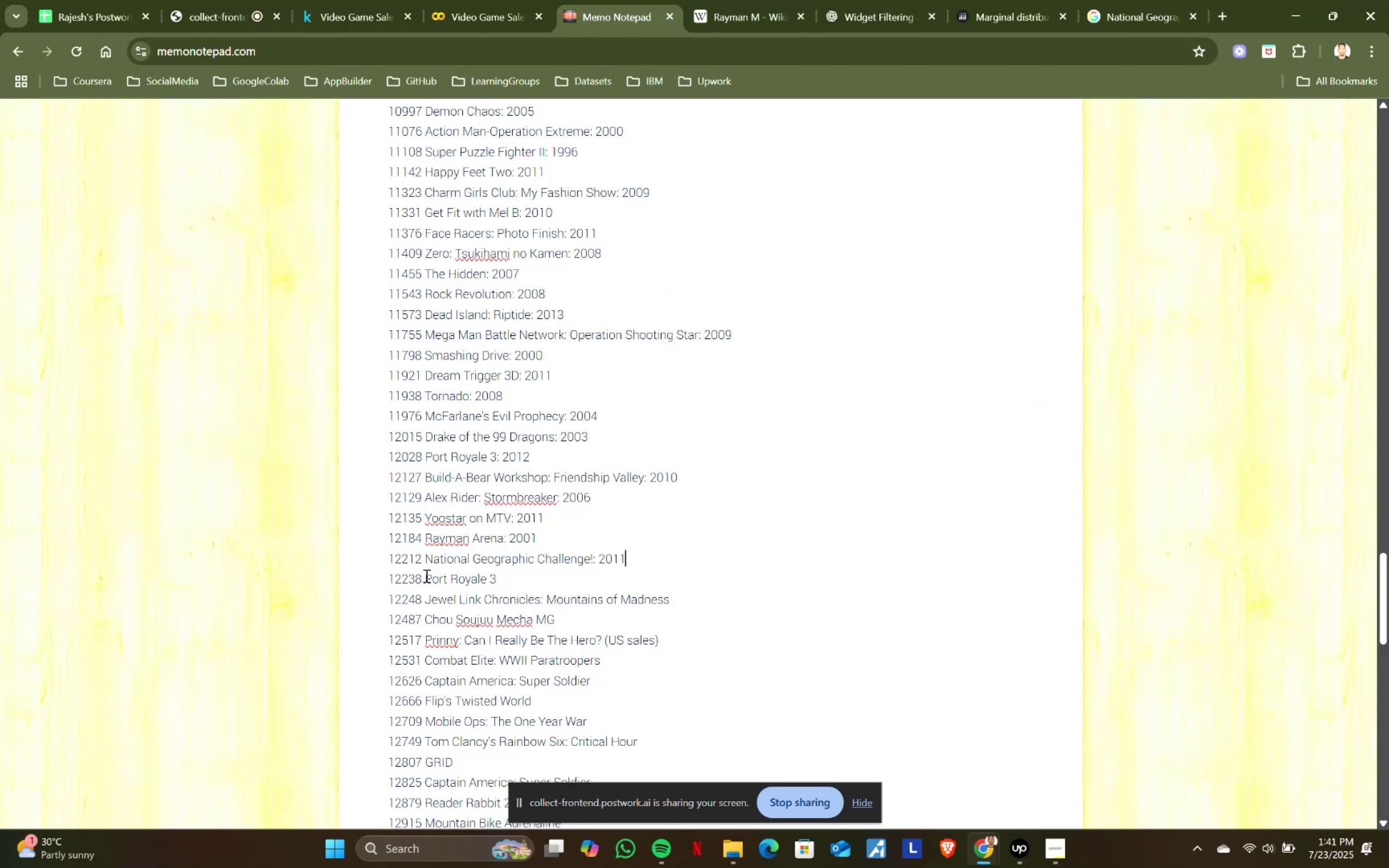 
key(Control+ControlLeft)
 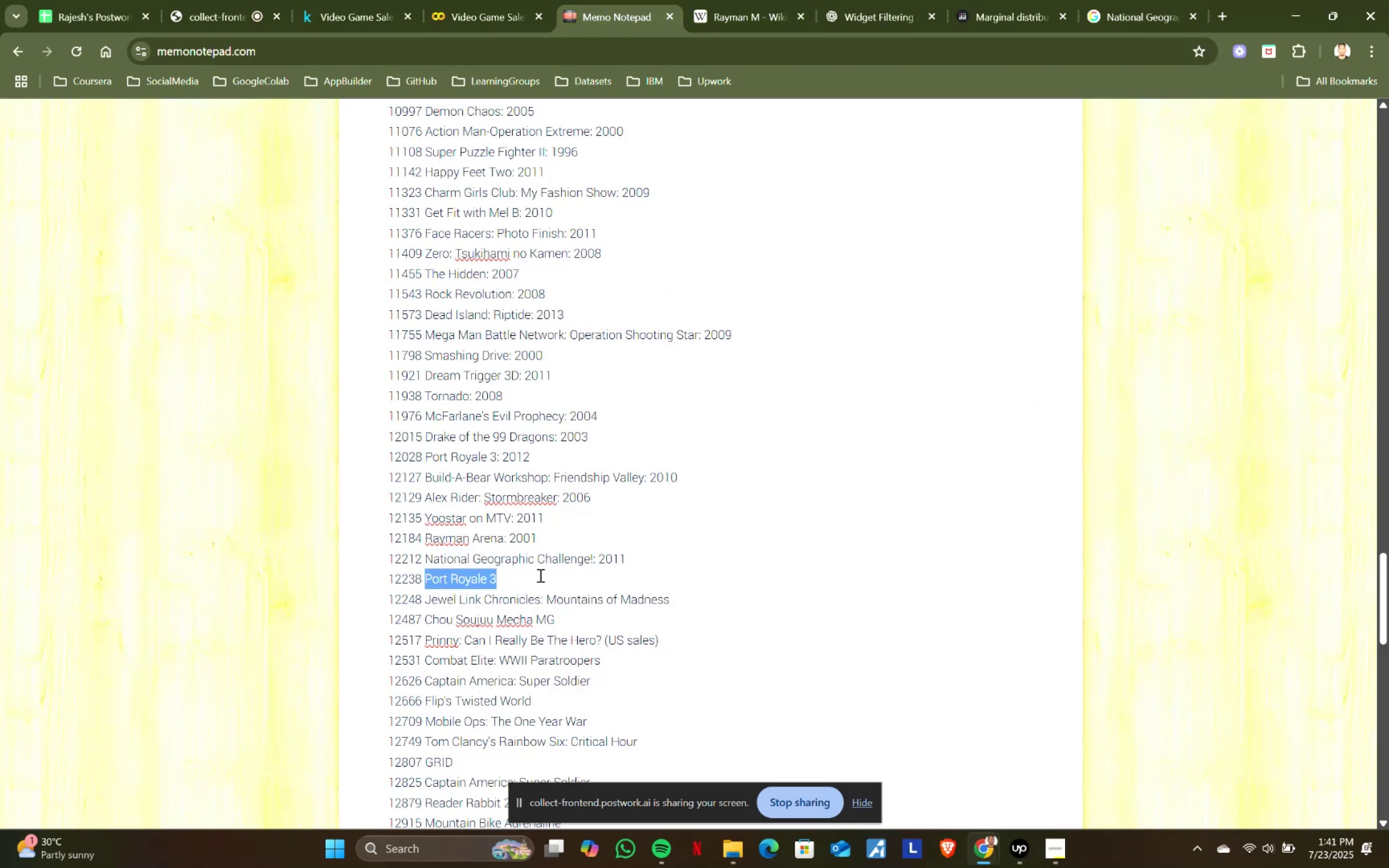 
key(Control+C)
 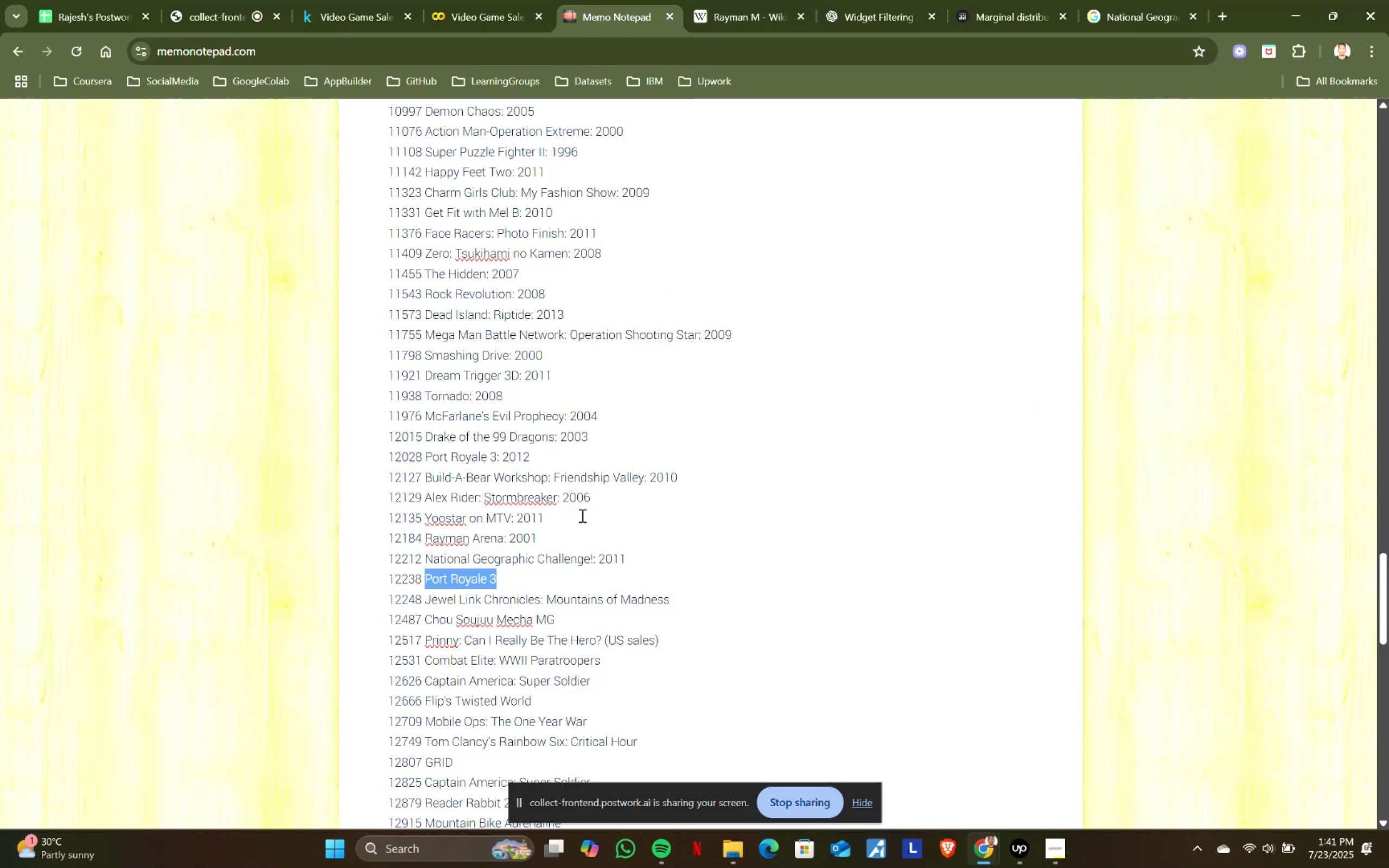 
key(Control+ControlLeft)
 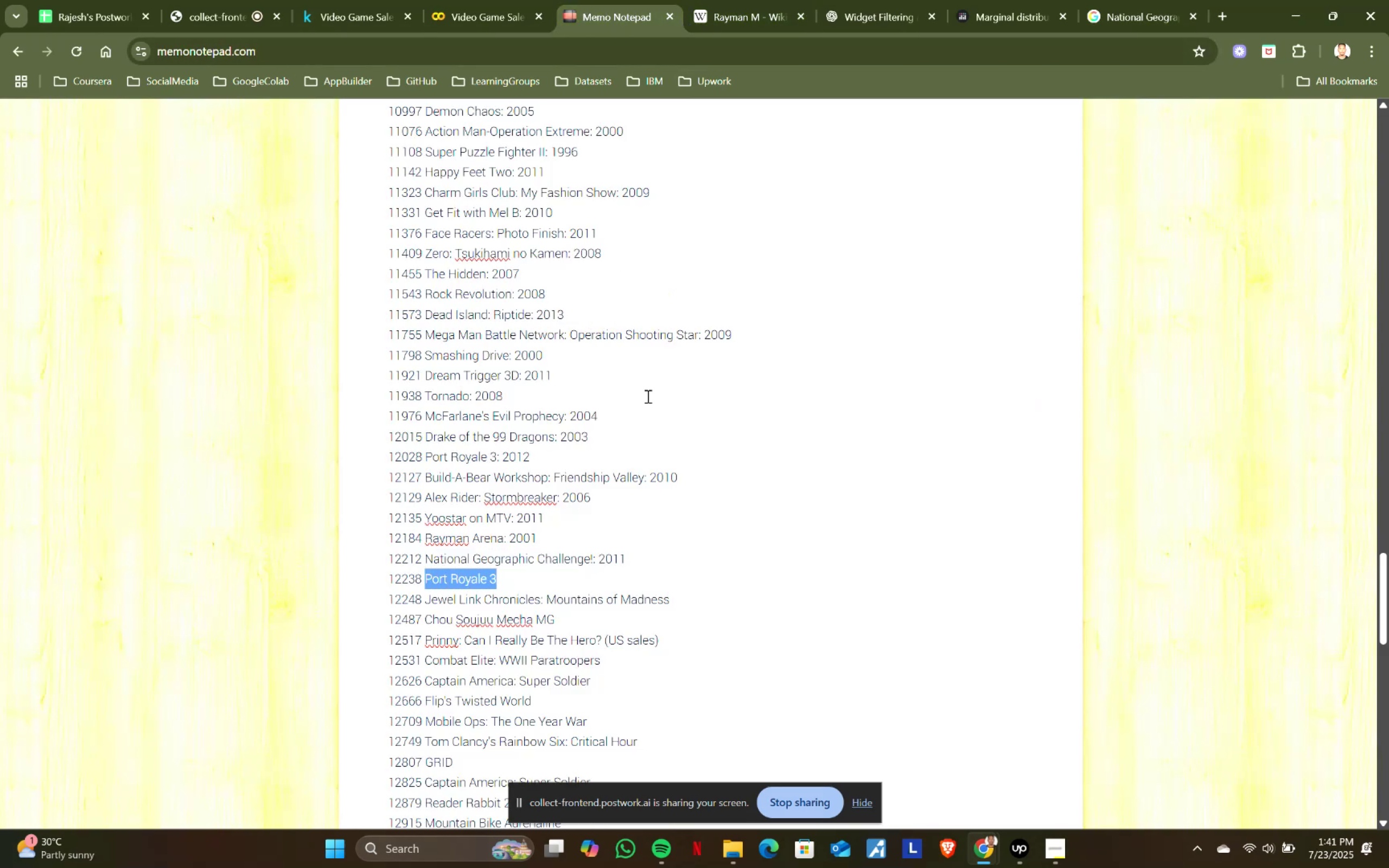 
key(Control+C)
 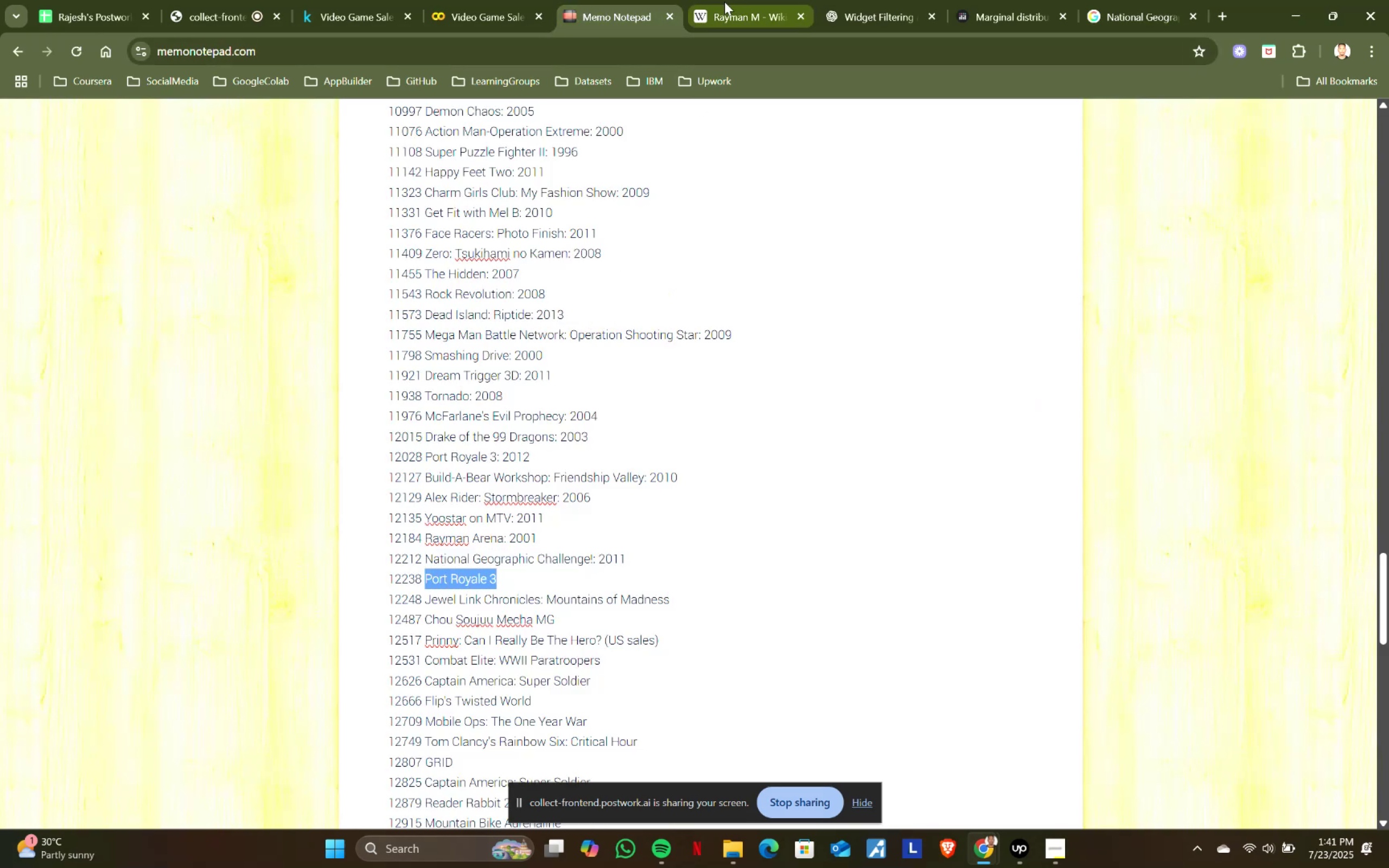 
left_click([726, 0])
 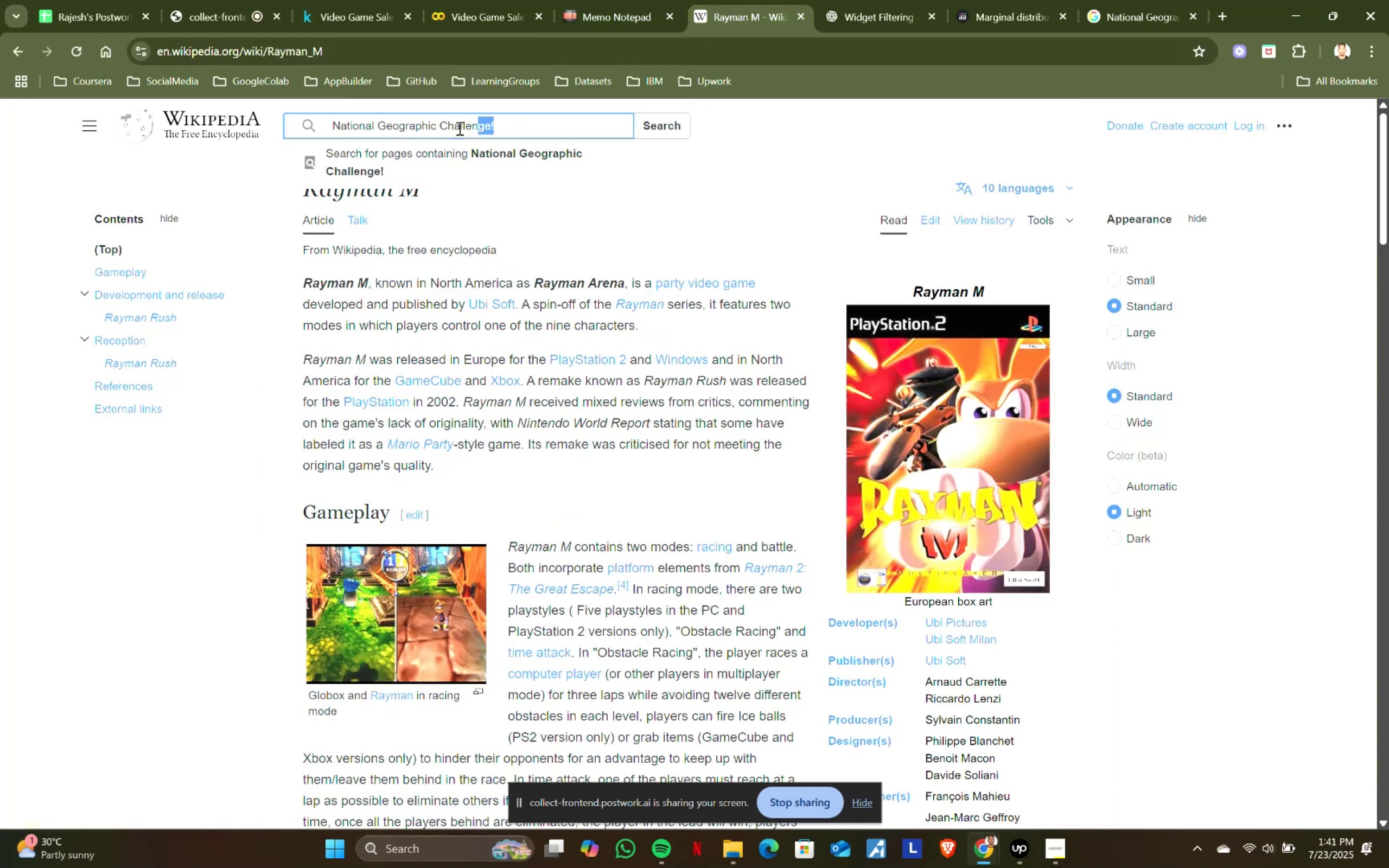 
key(Control+ControlLeft)
 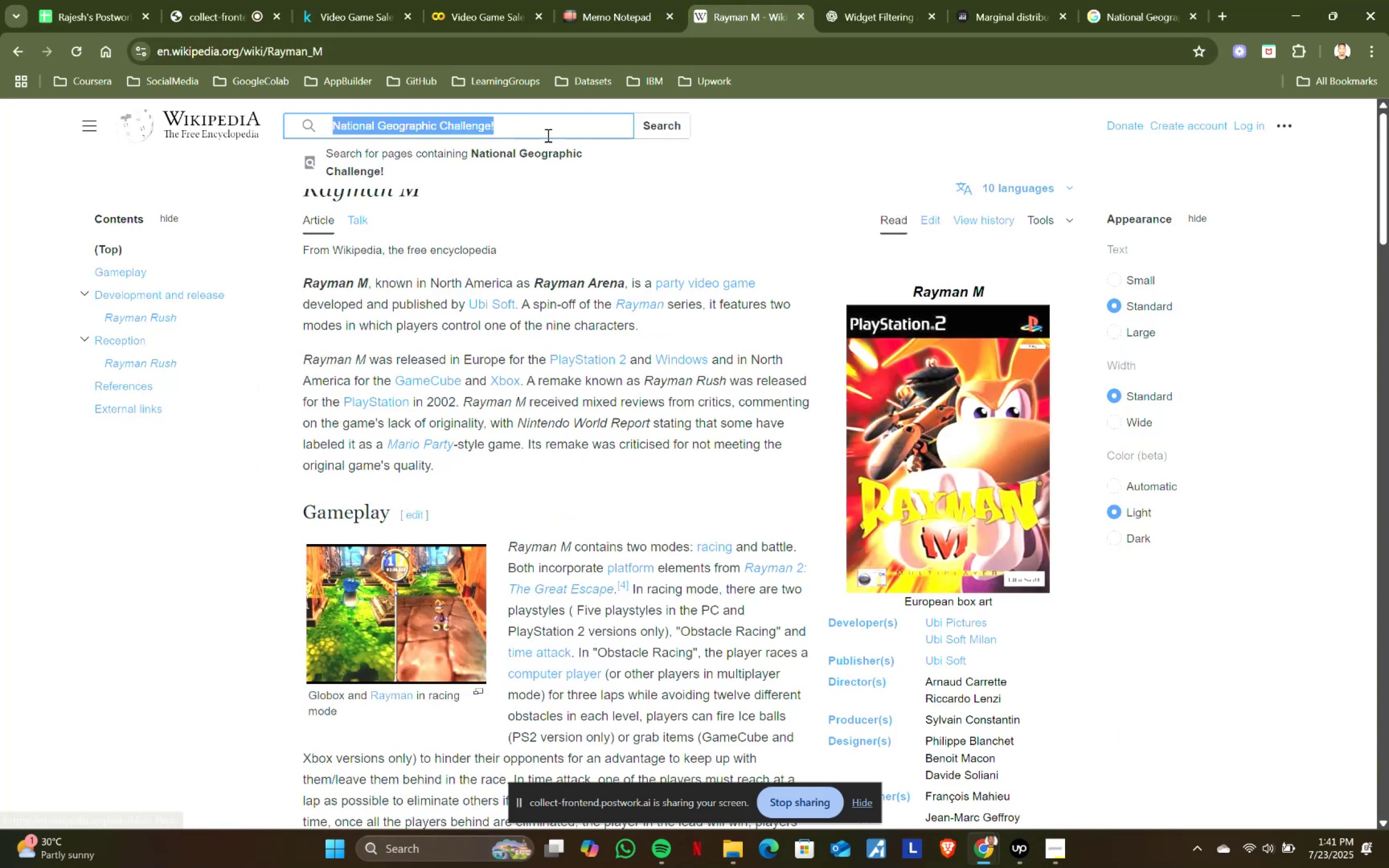 
key(Control+V)
 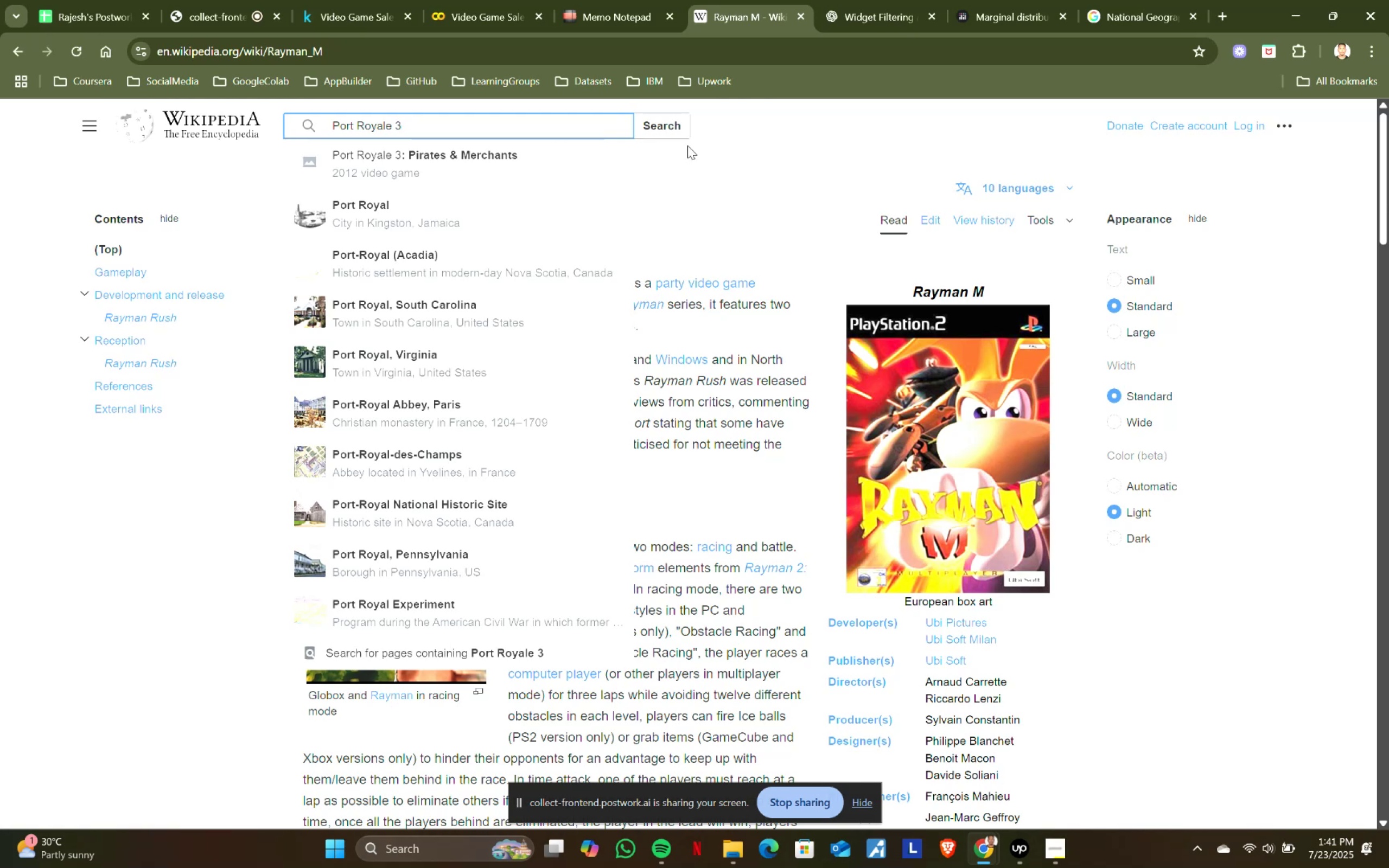 
left_click([1147, 10])
 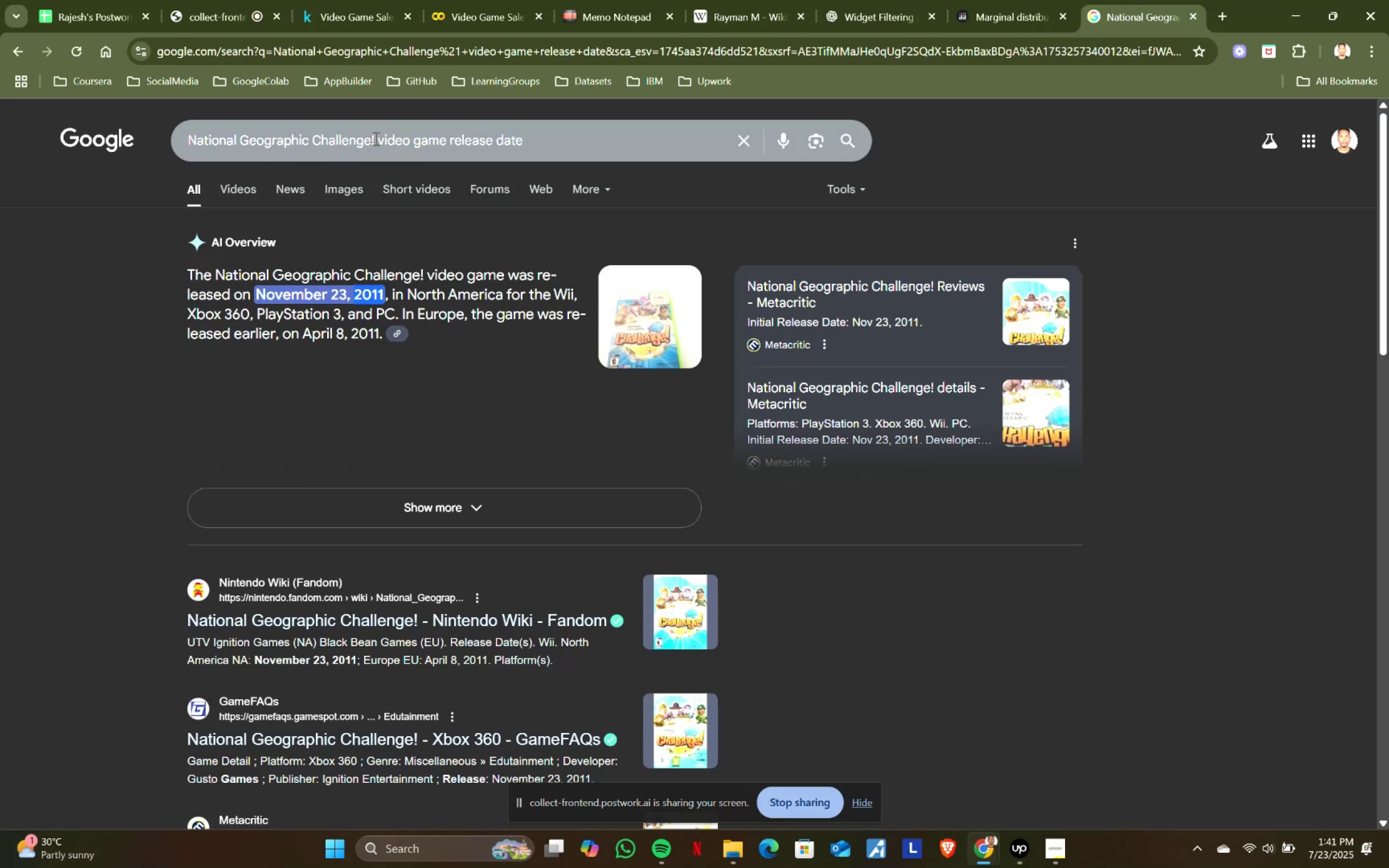 
key(Control+ControlLeft)
 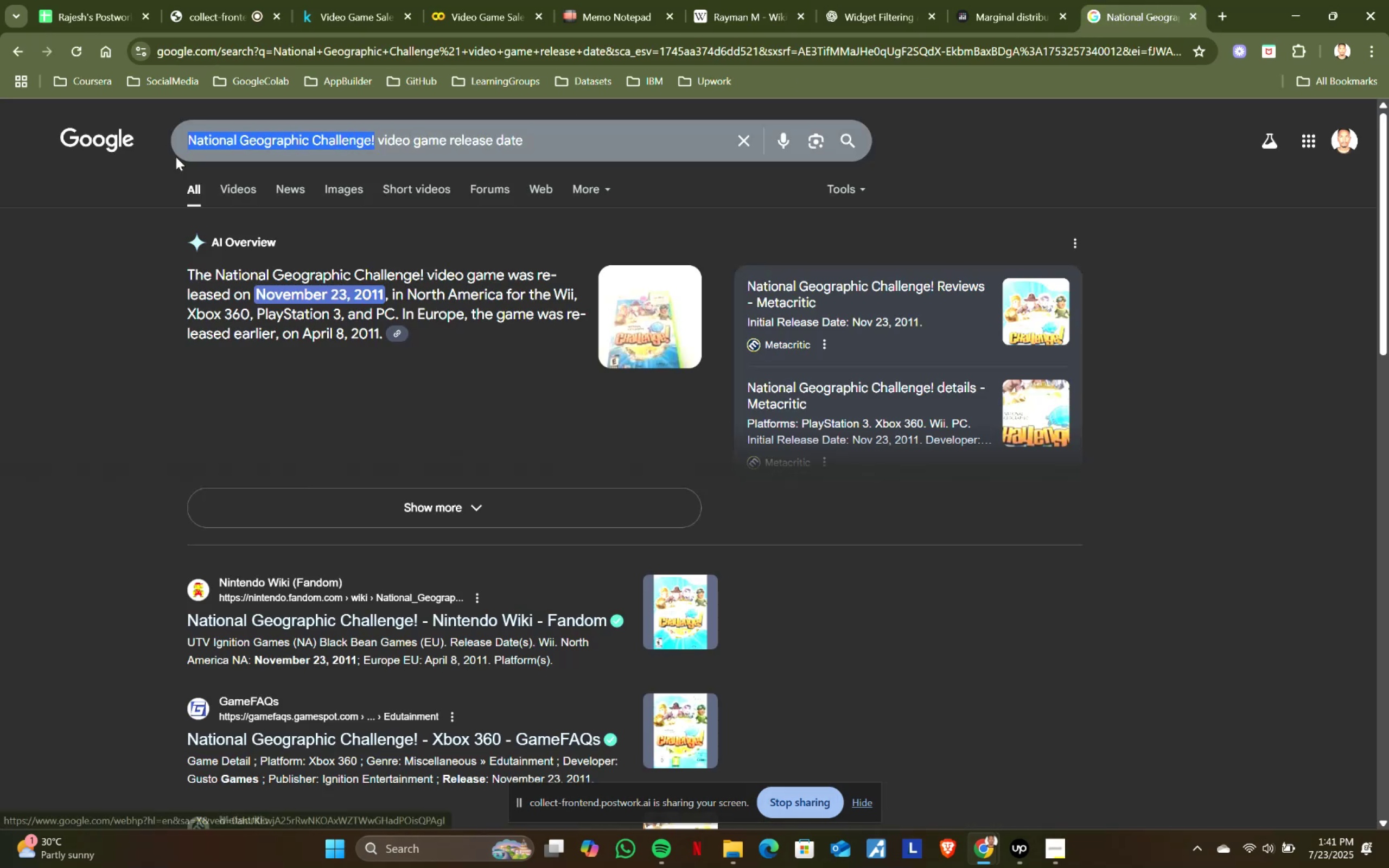 
key(Control+V)
 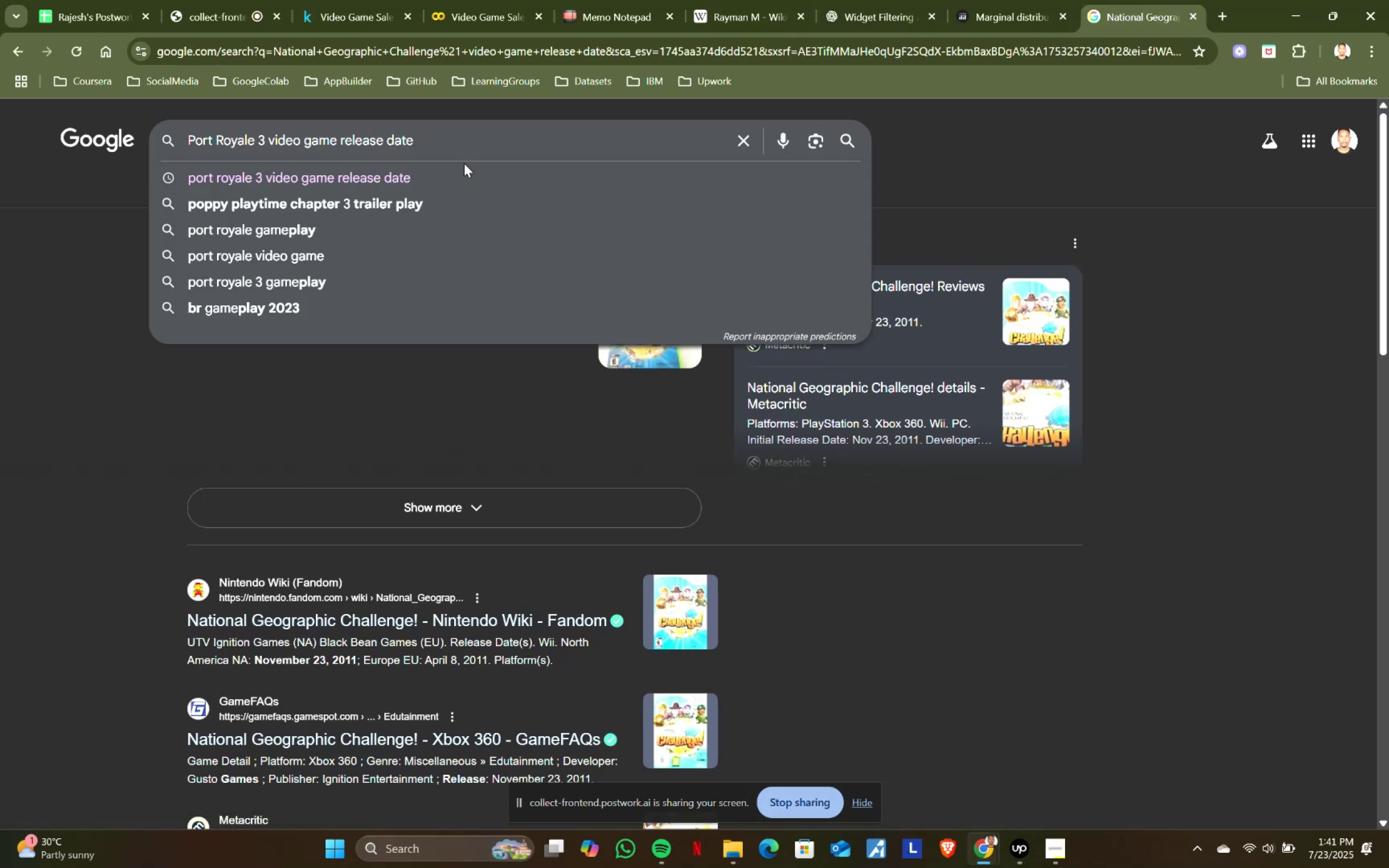 
key(Enter)
 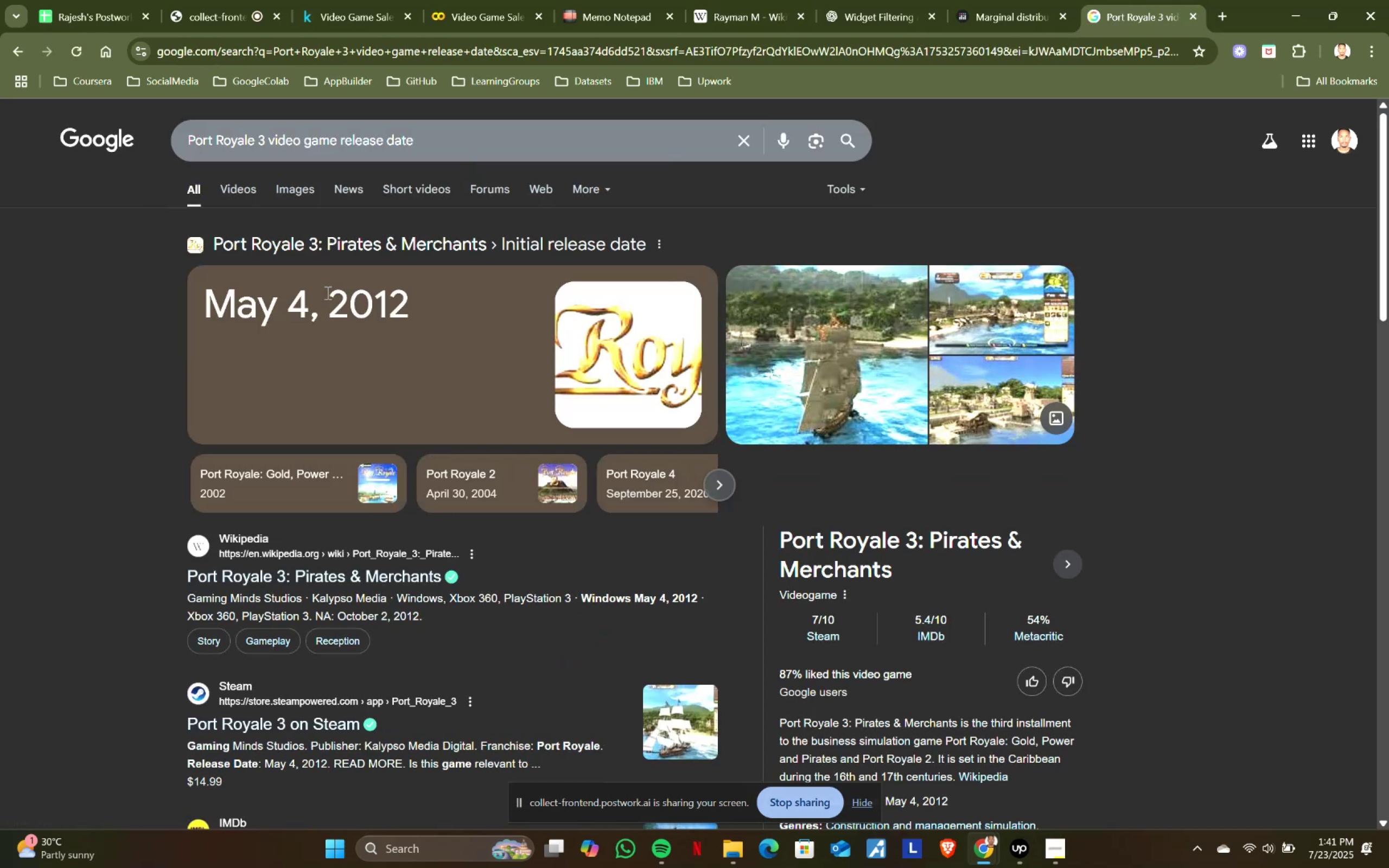 
key(Control+ControlLeft)
 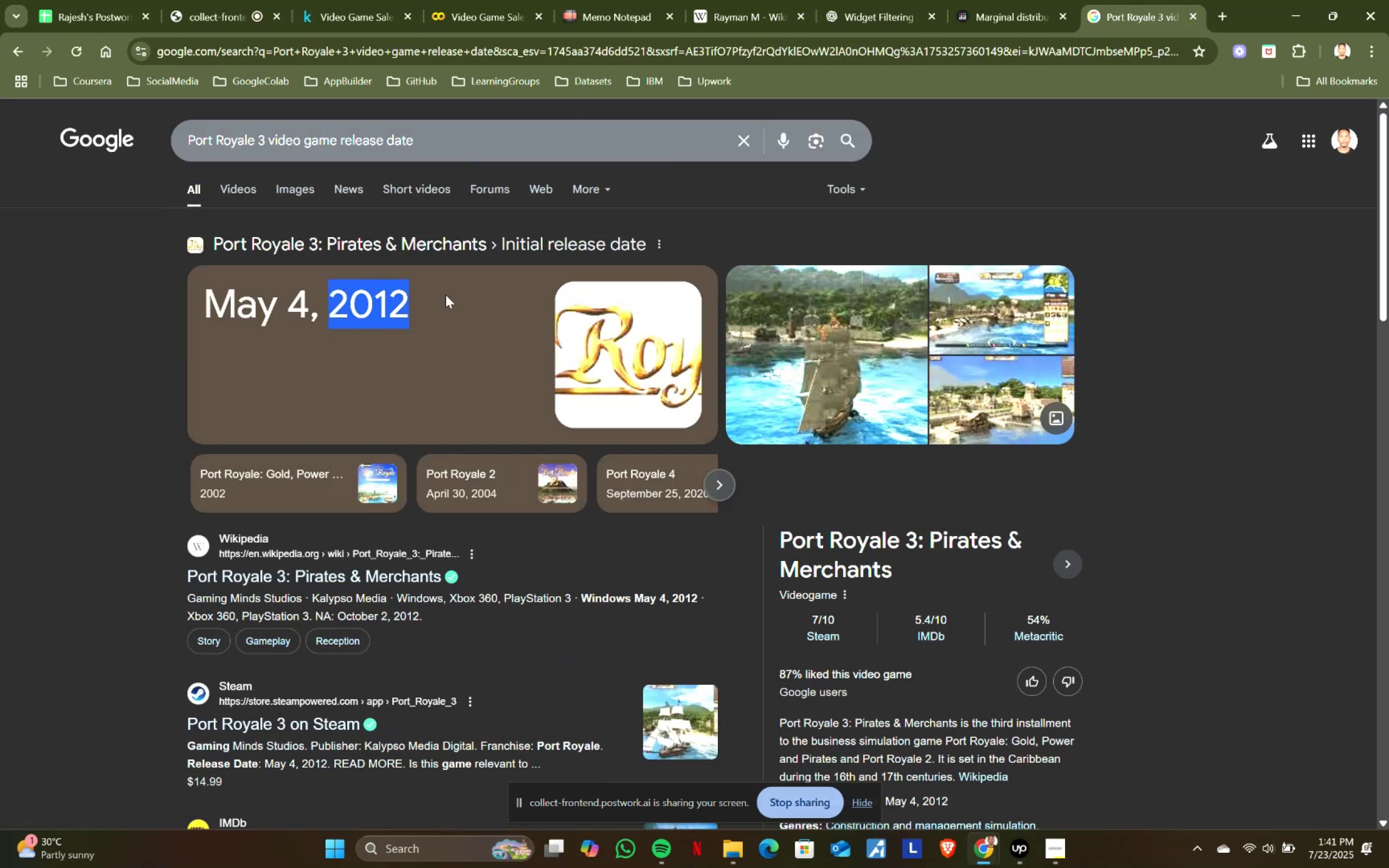 
key(Control+C)
 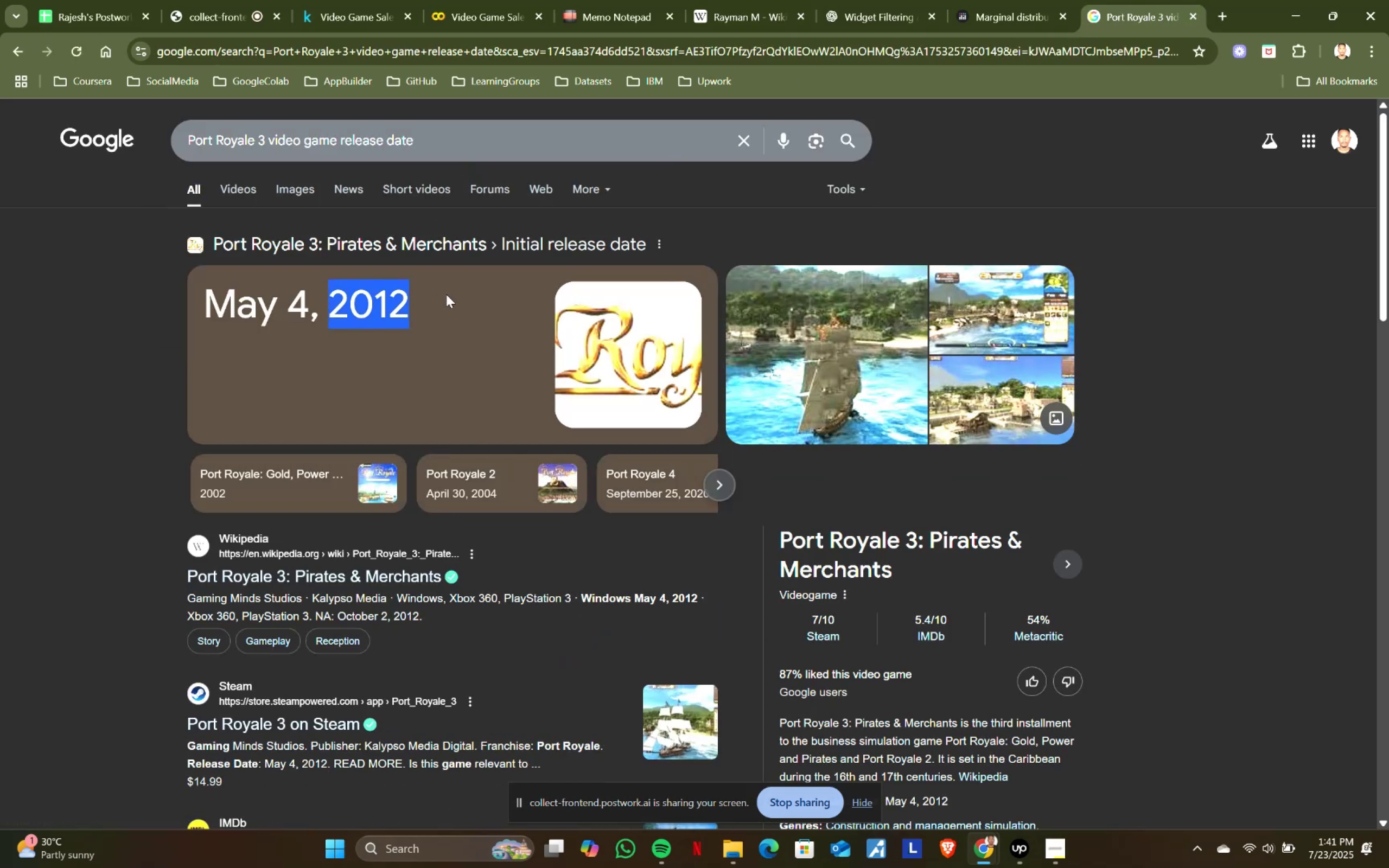 
key(Control+ControlLeft)
 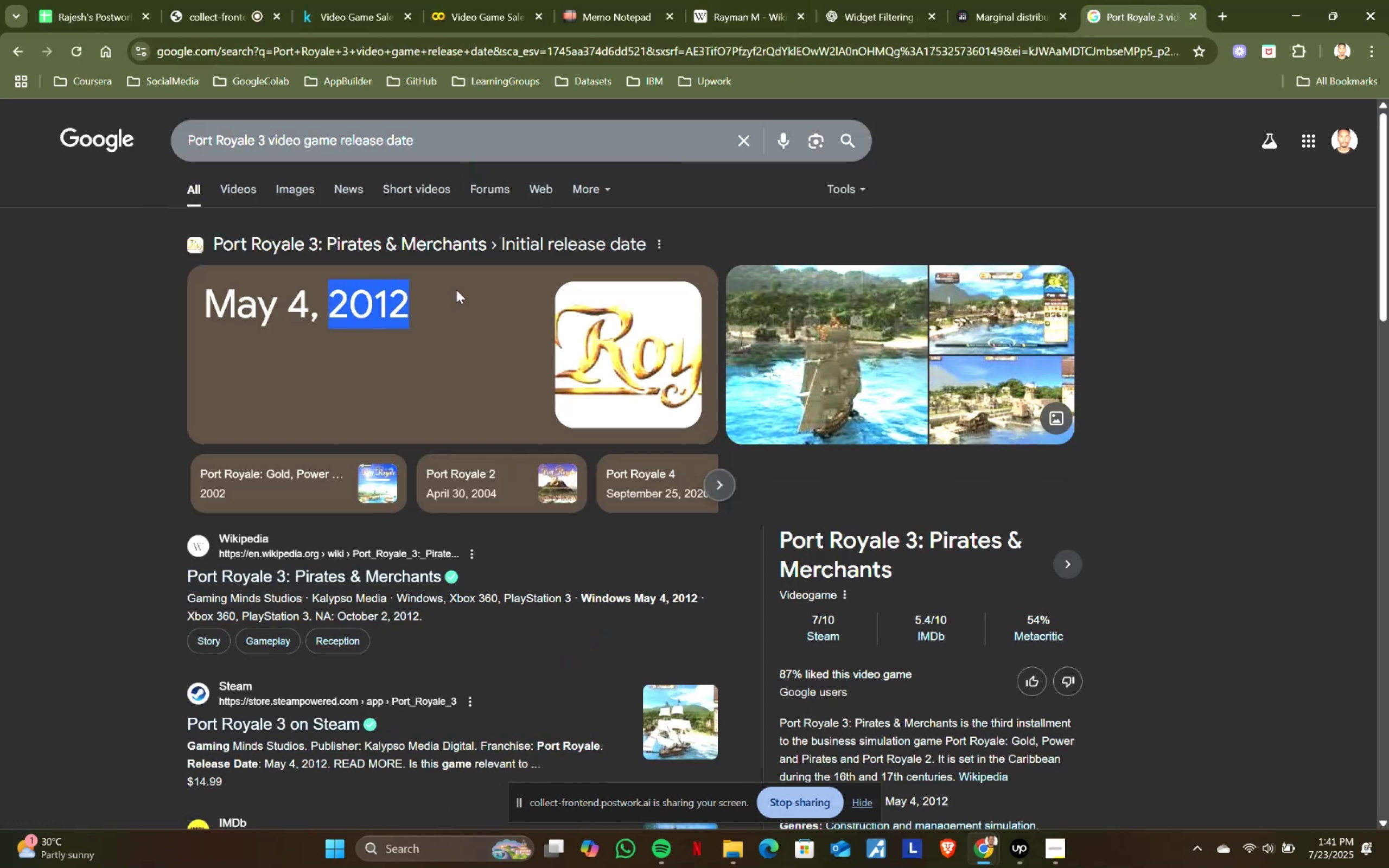 
key(Control+C)
 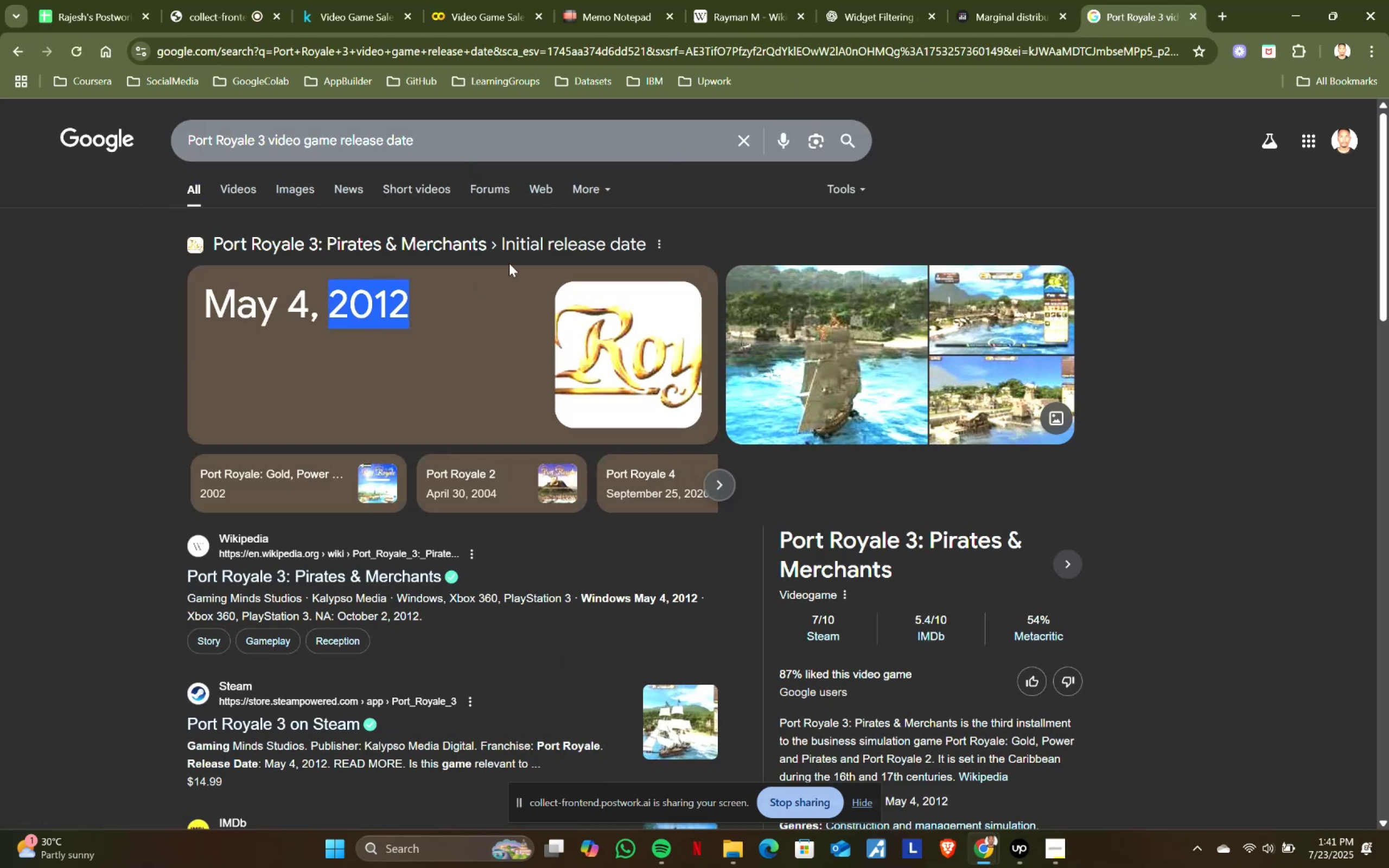 
key(Control+ControlLeft)
 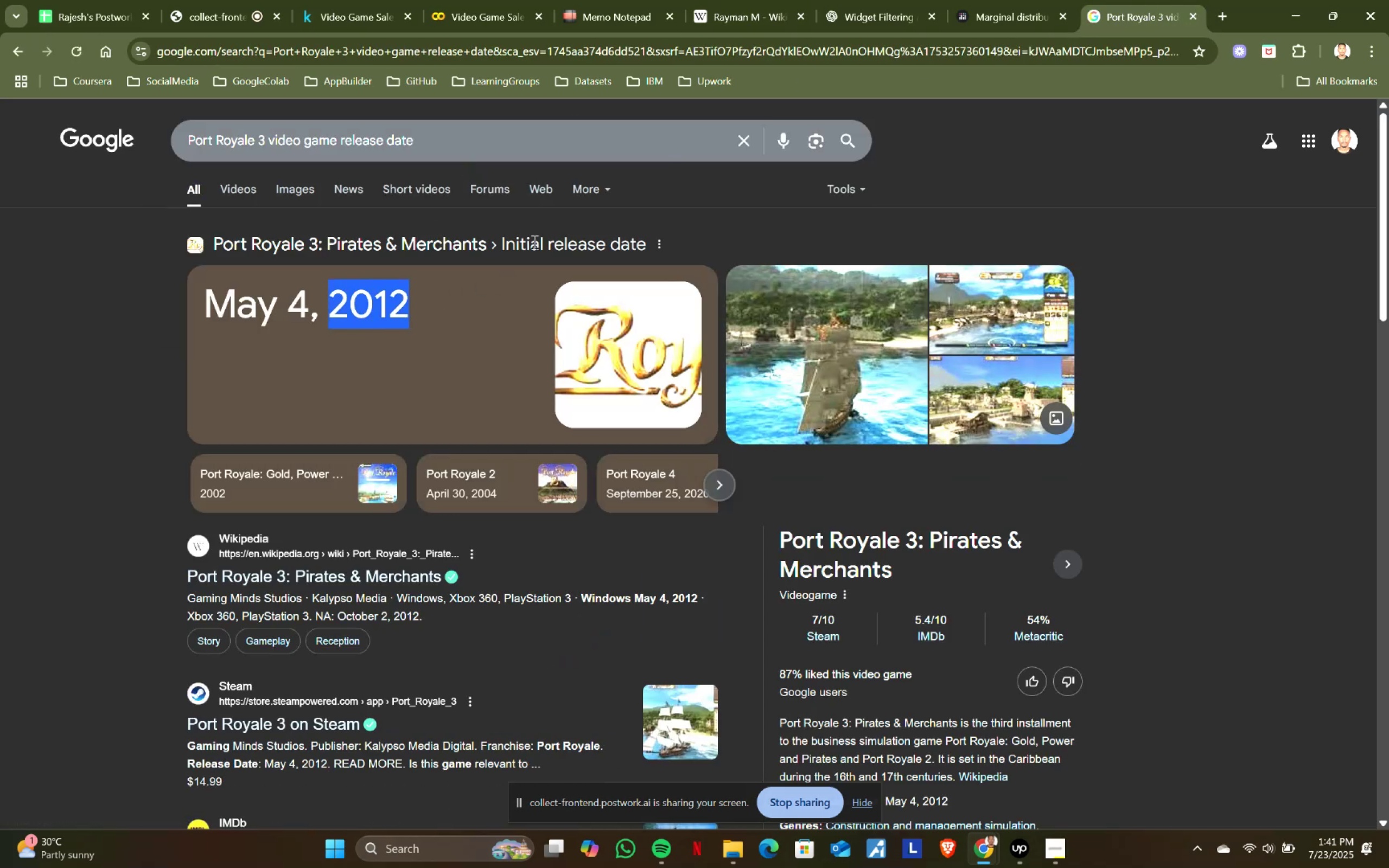 
key(Control+C)
 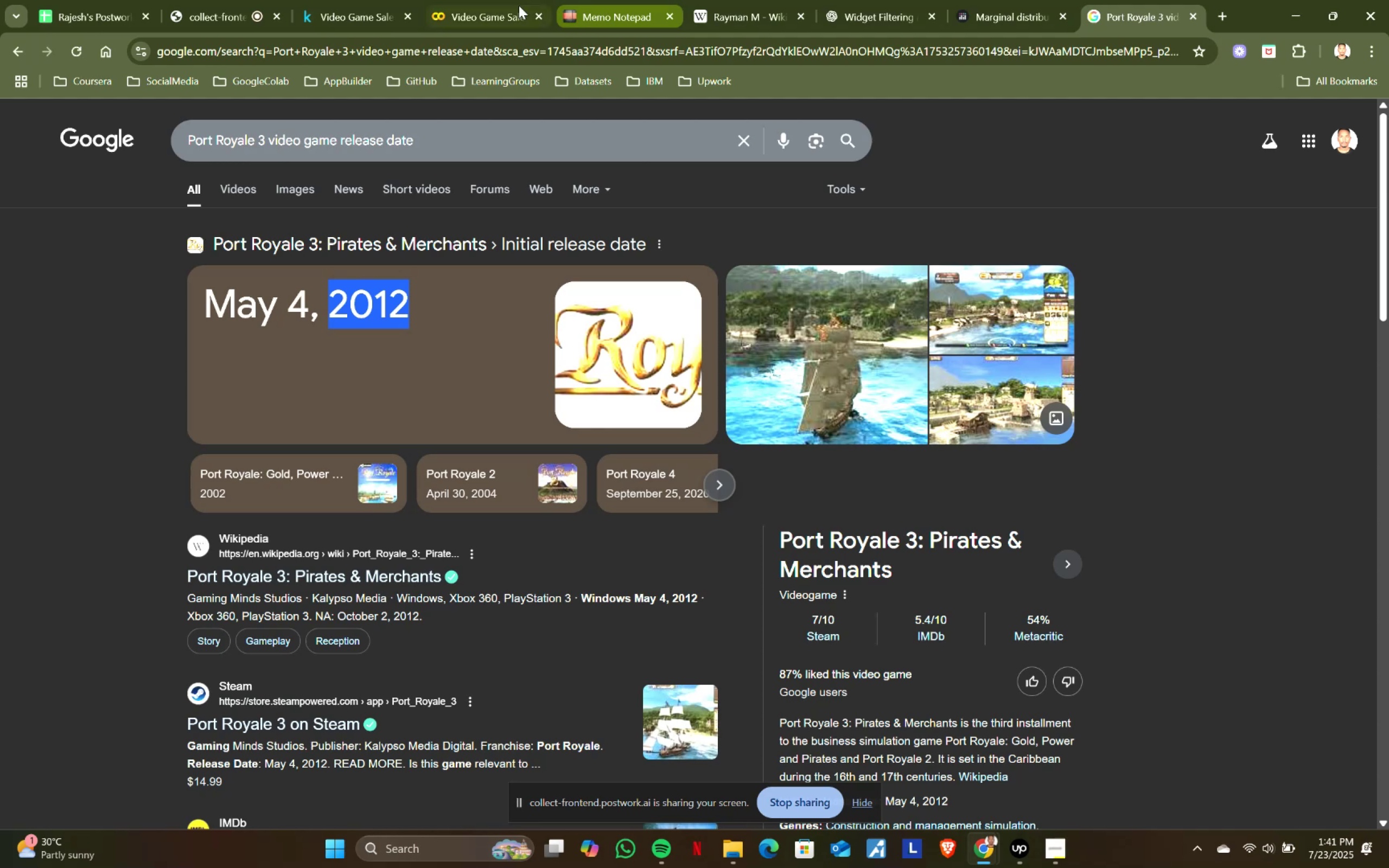 
left_click([462, 0])
 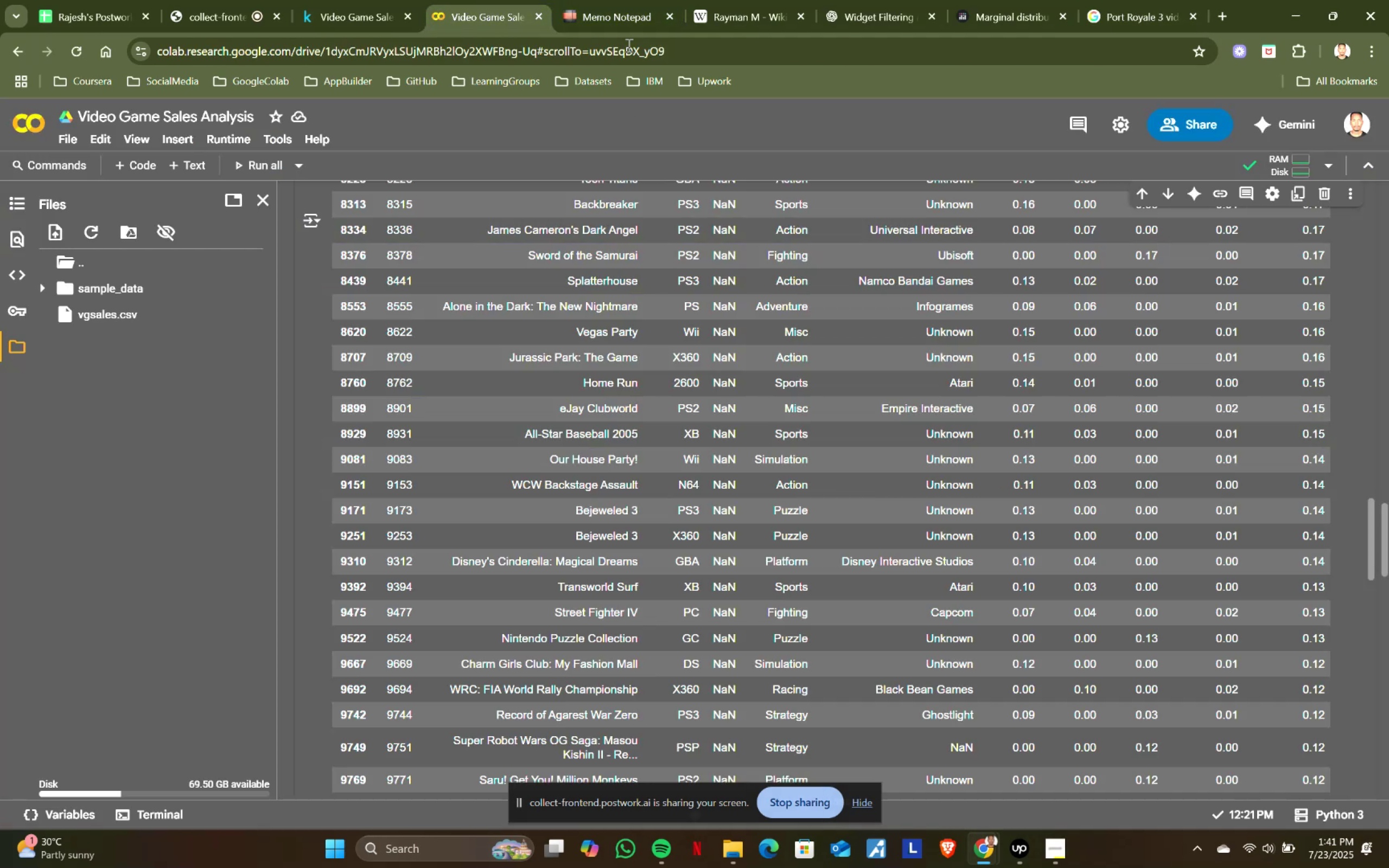 
left_click([619, 0])
 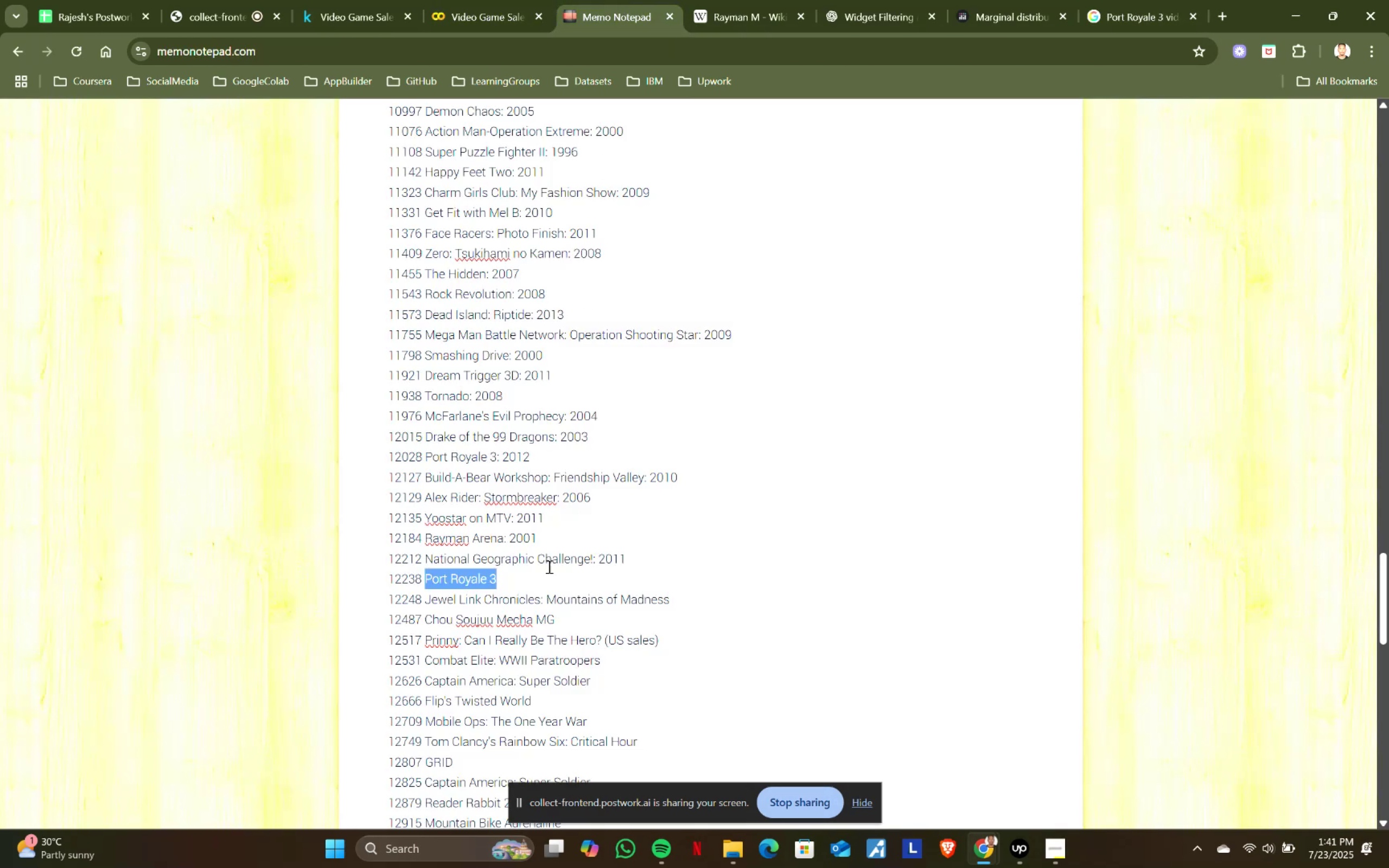 
left_click([545, 575])
 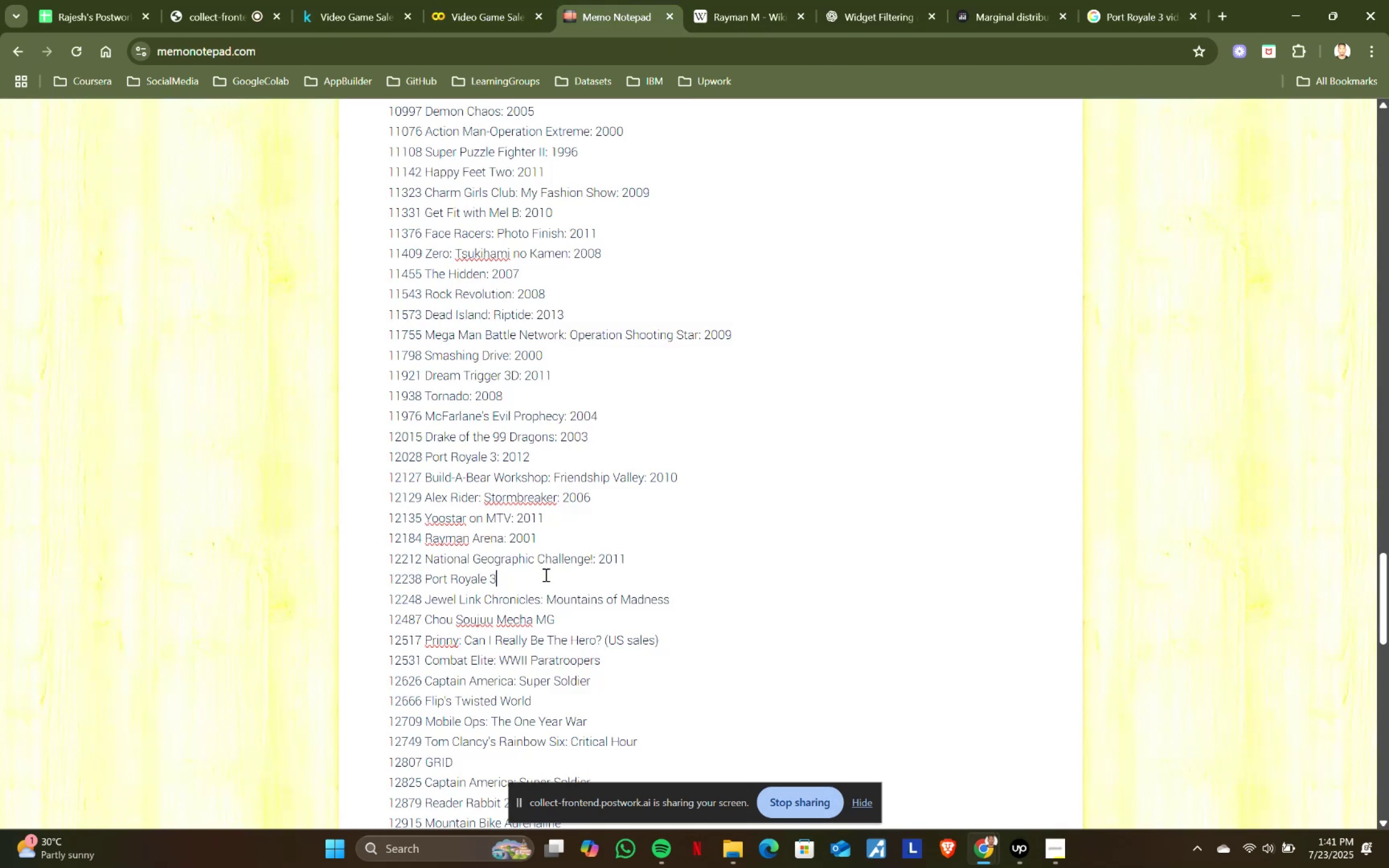 
key(Shift+ShiftRight)
 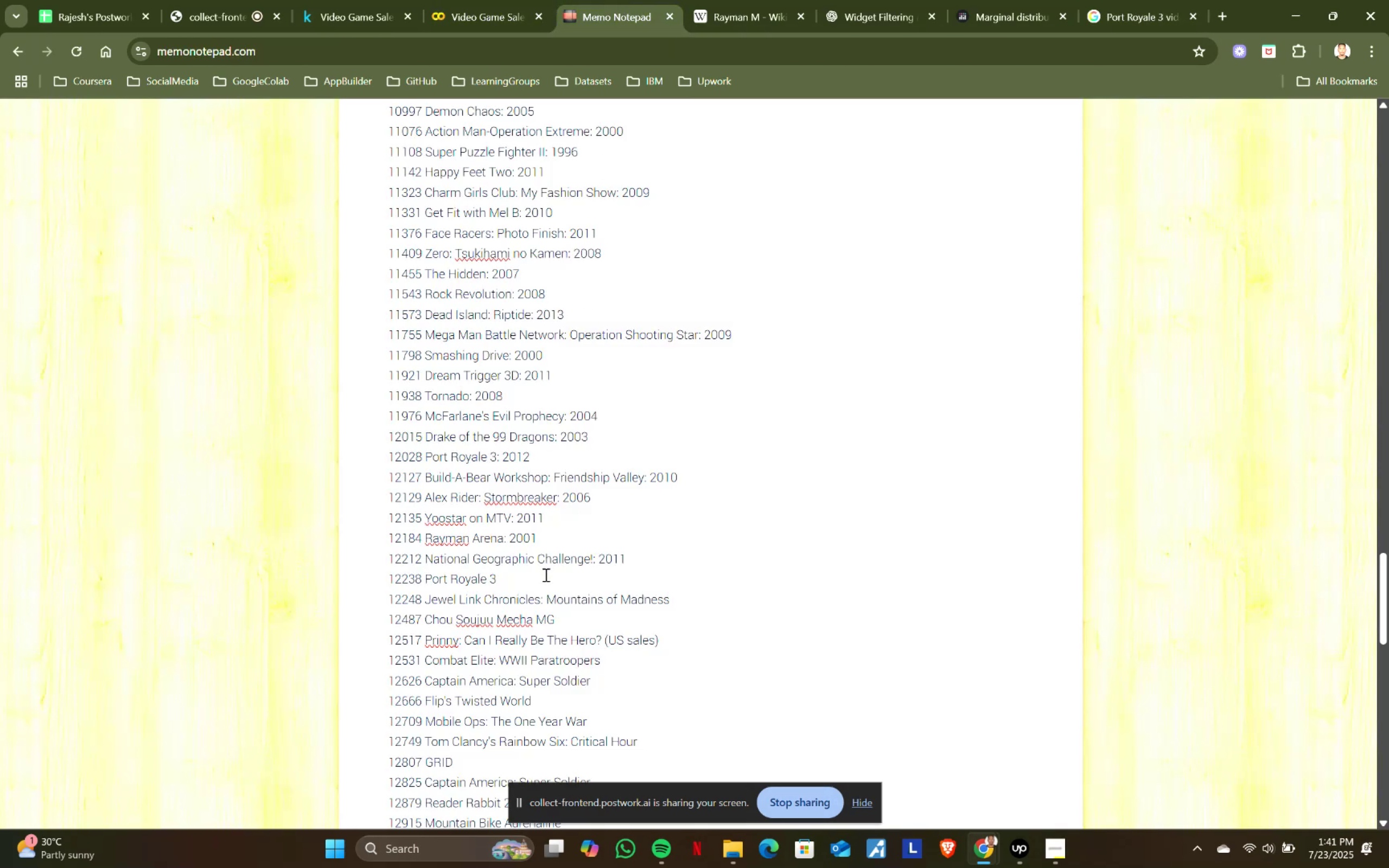 
key(Shift+Semicolon)
 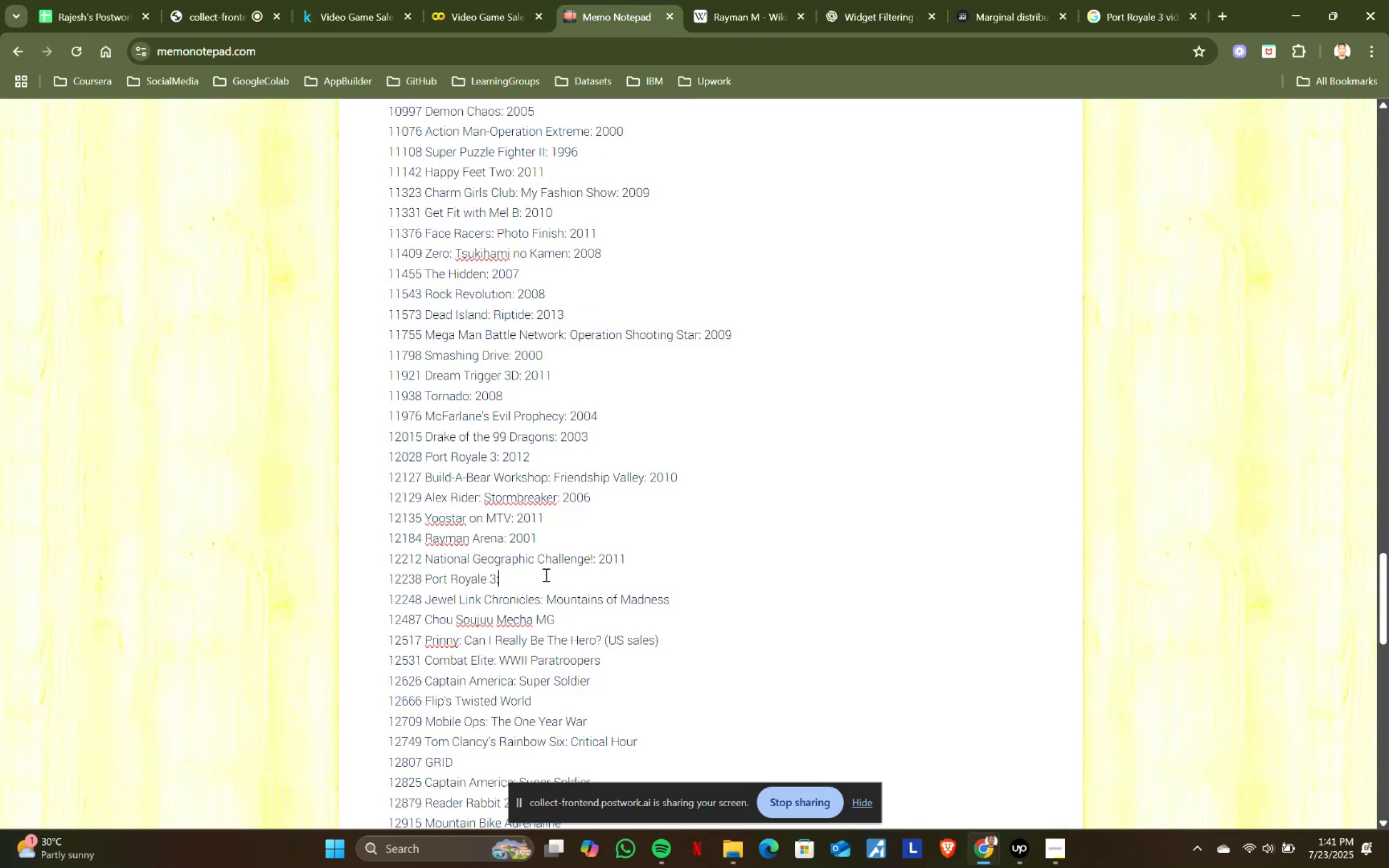 
key(Space)
 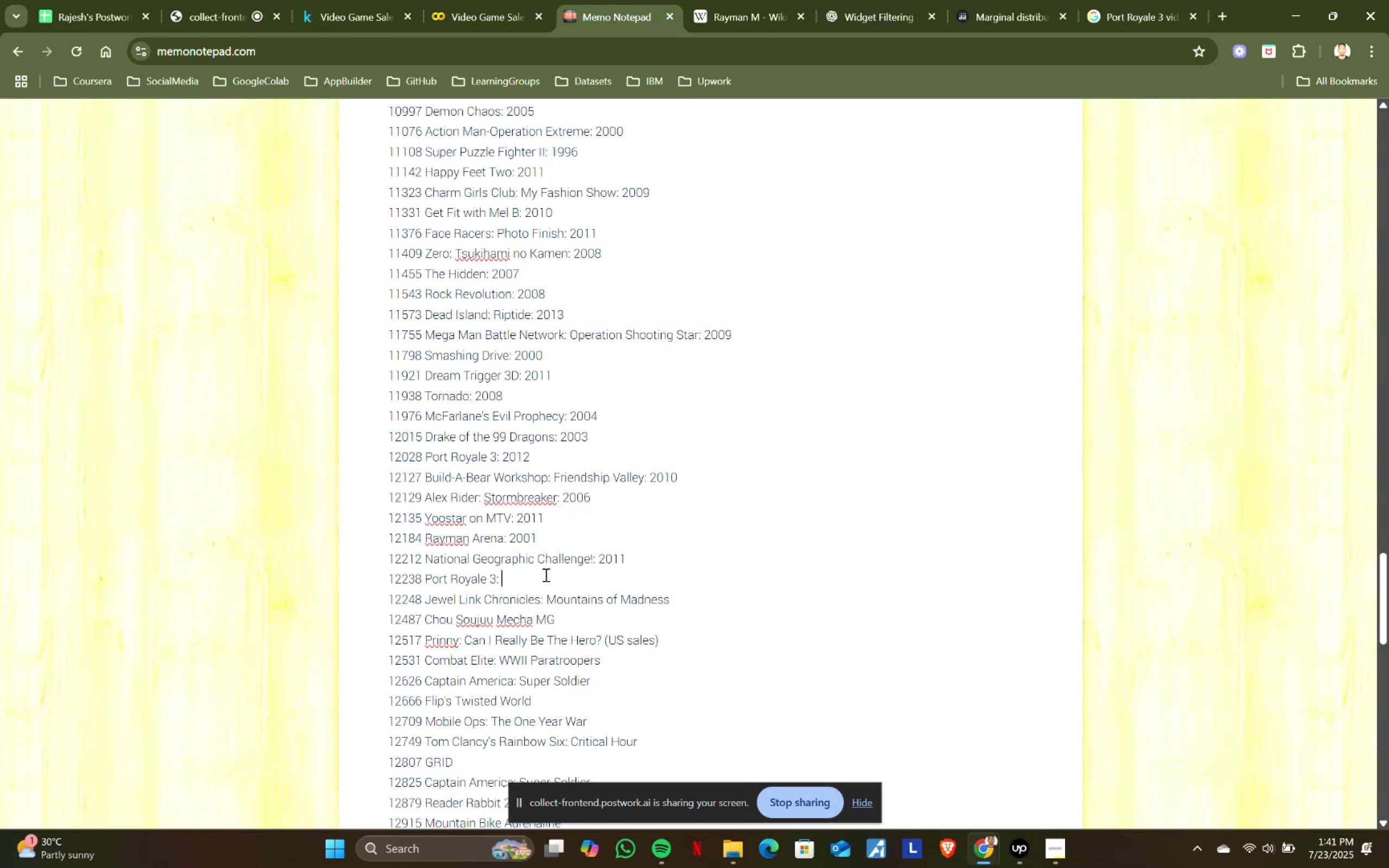 
key(Control+ControlLeft)
 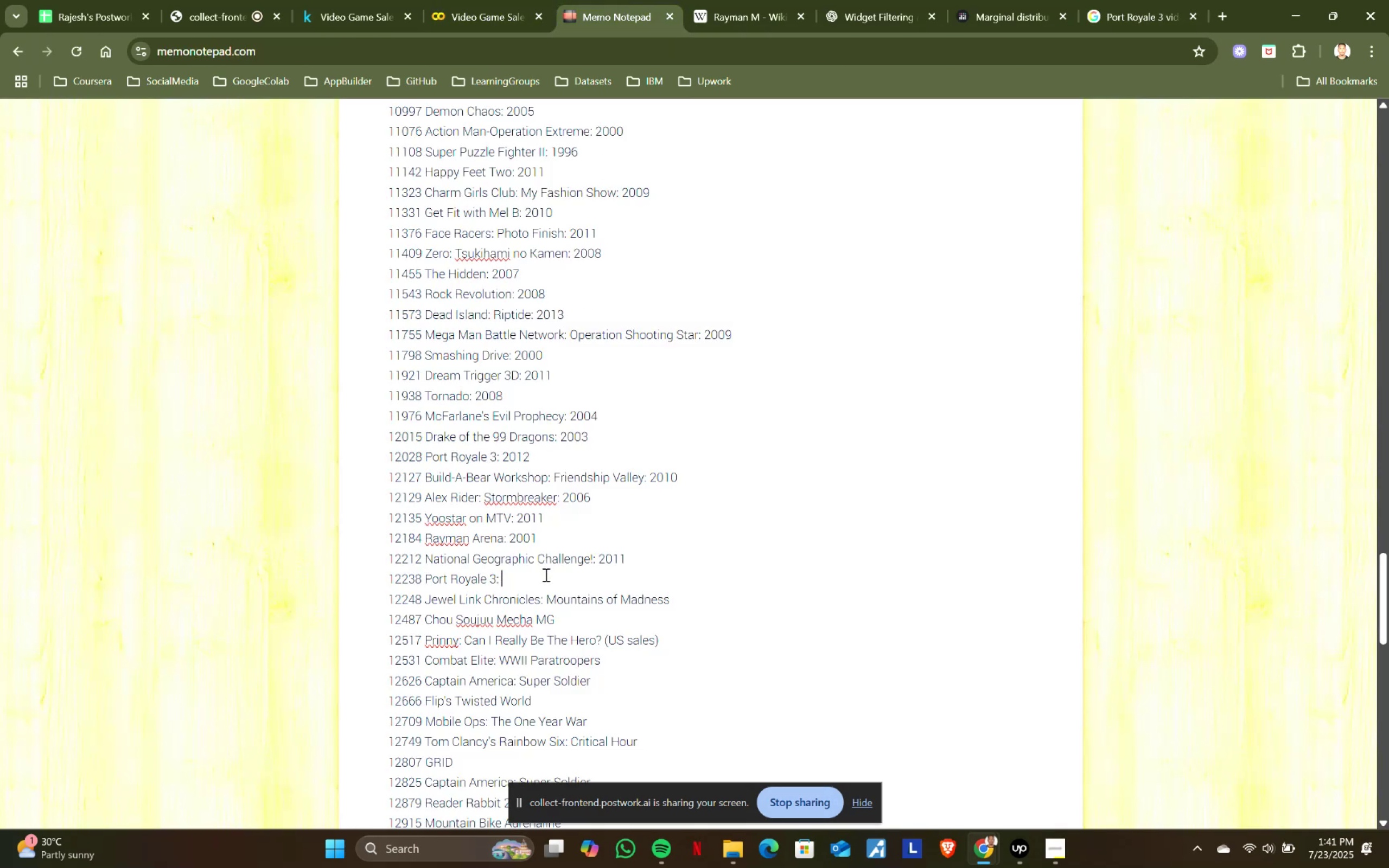 
key(Control+V)
 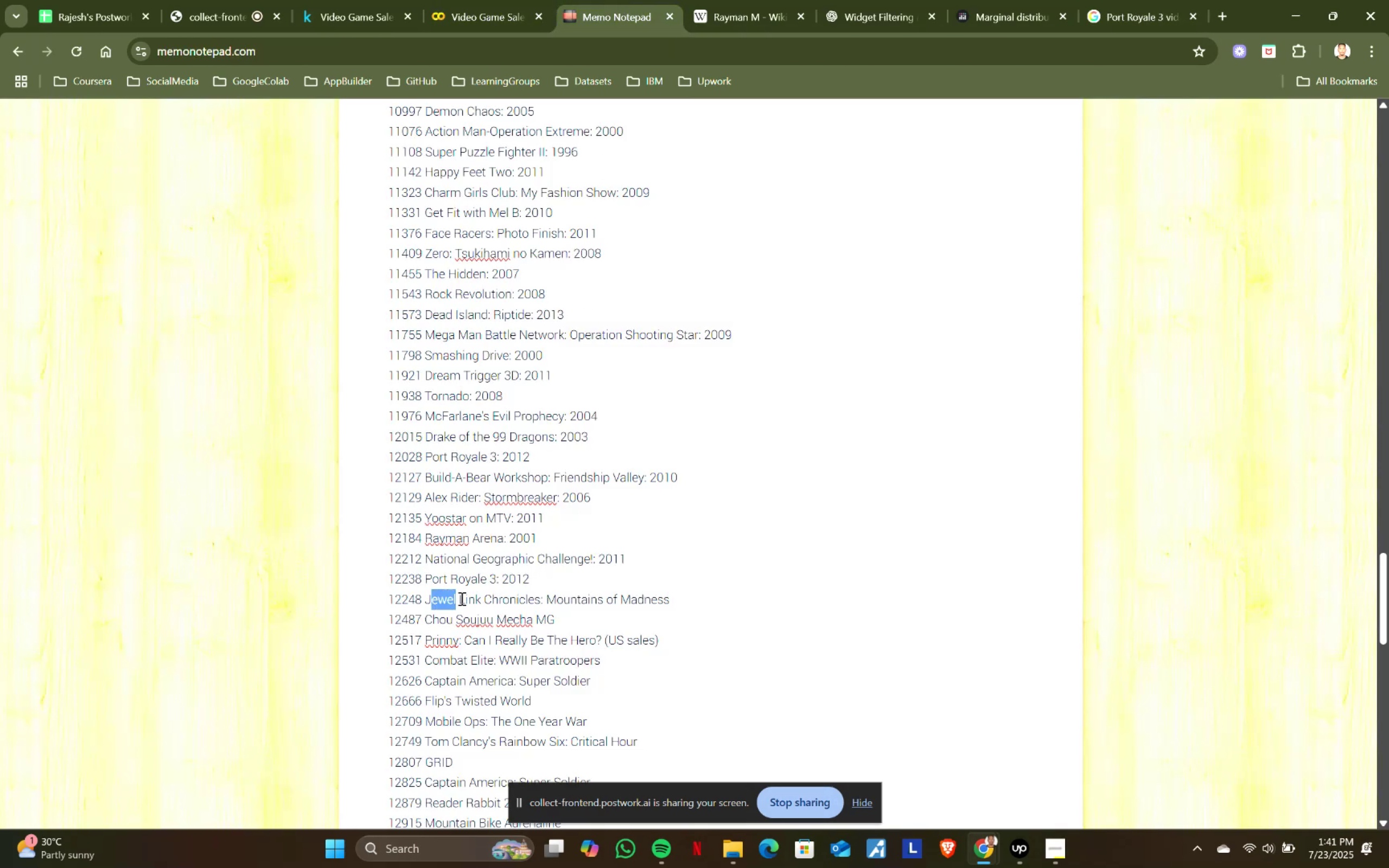 
key(Control+ControlLeft)
 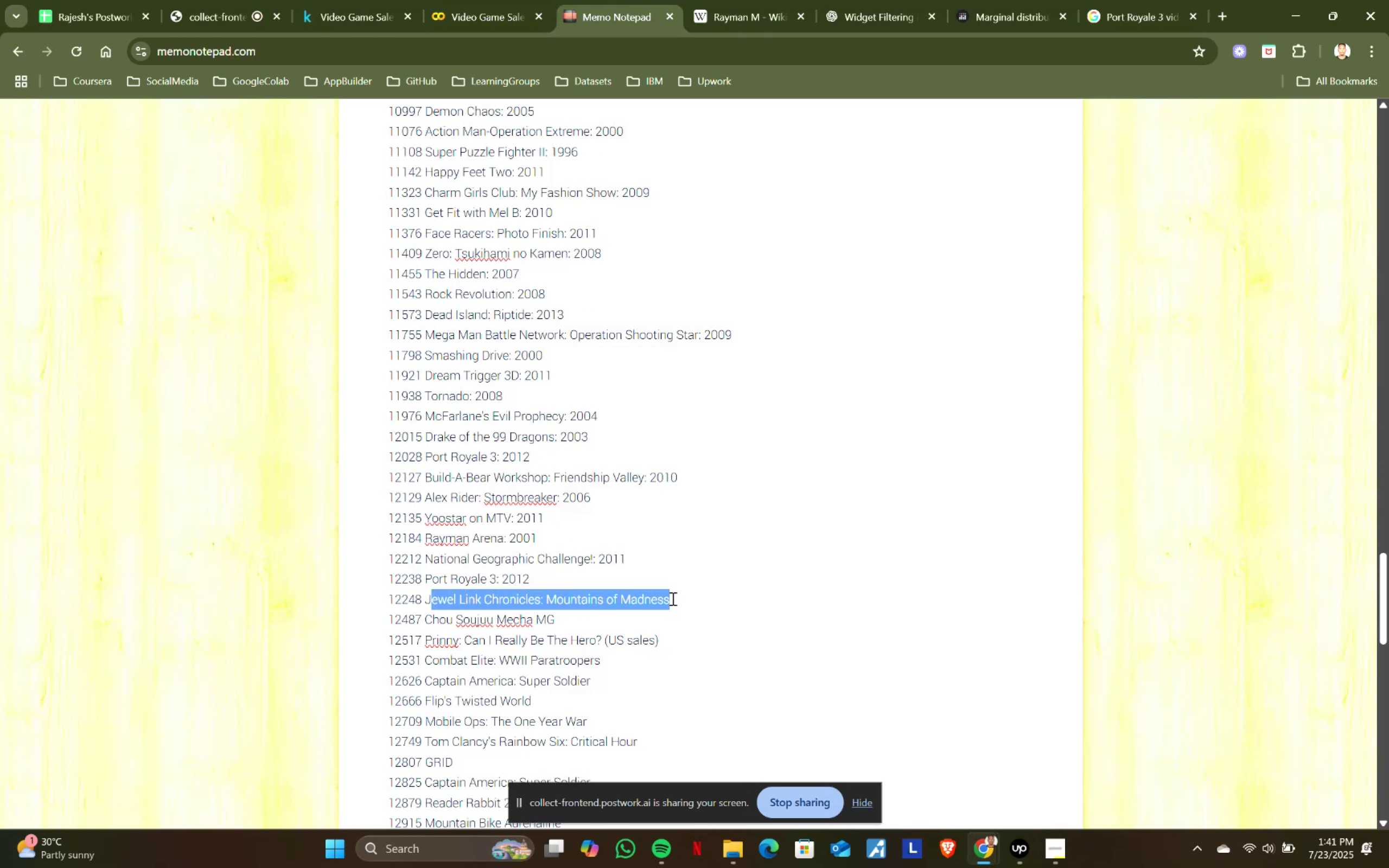 
key(Control+C)
 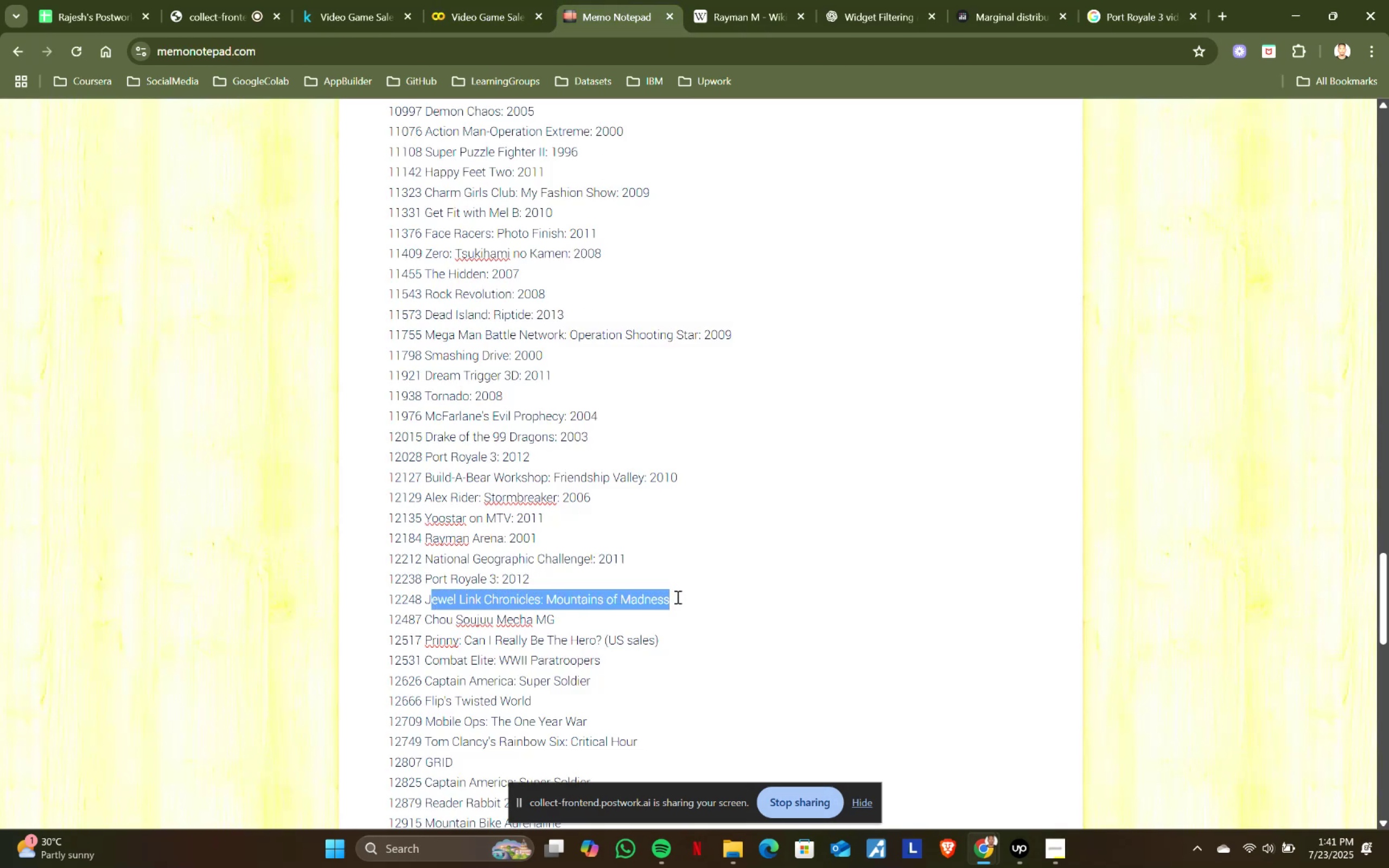 
key(Control+ControlLeft)
 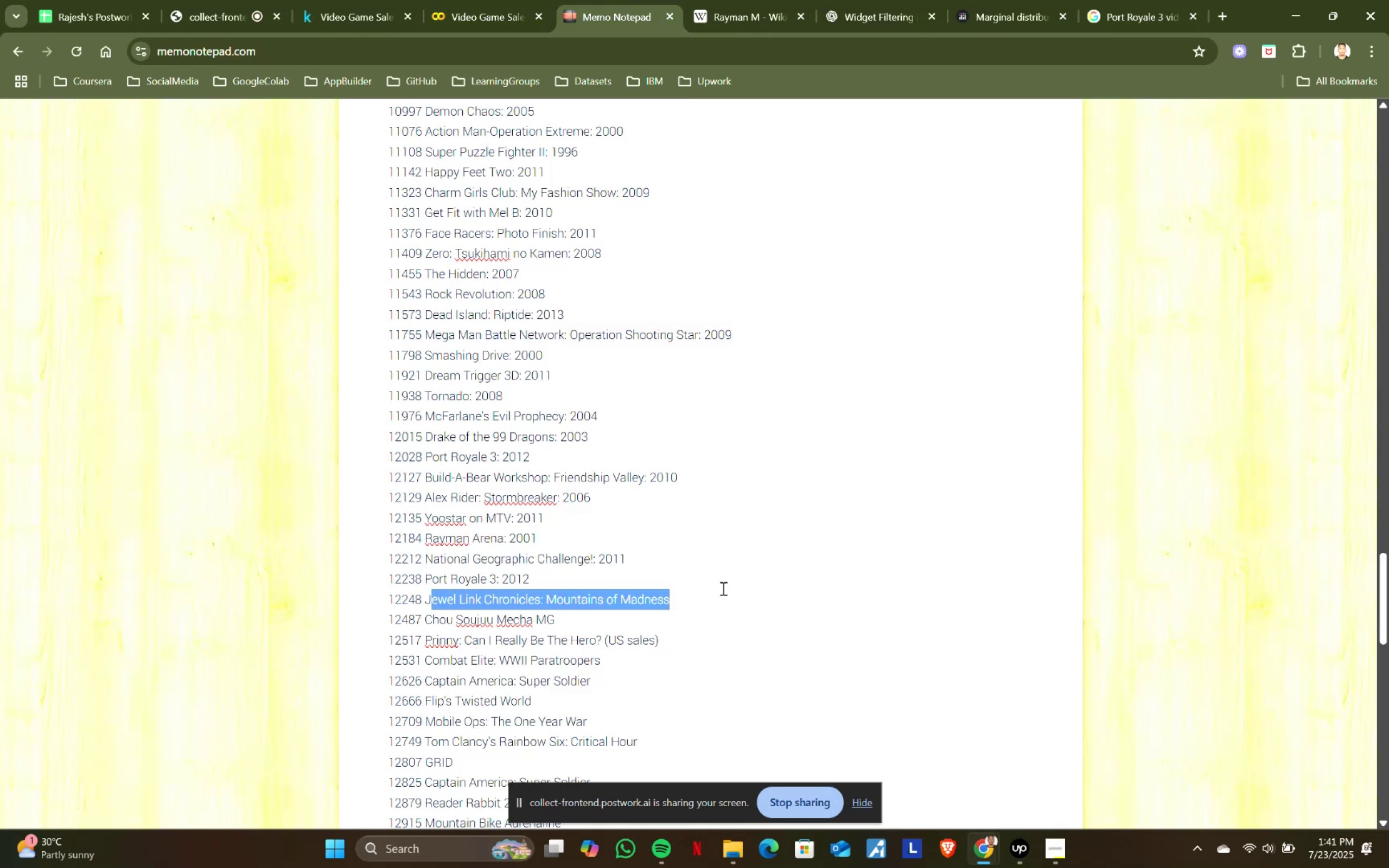 
key(Control+C)
 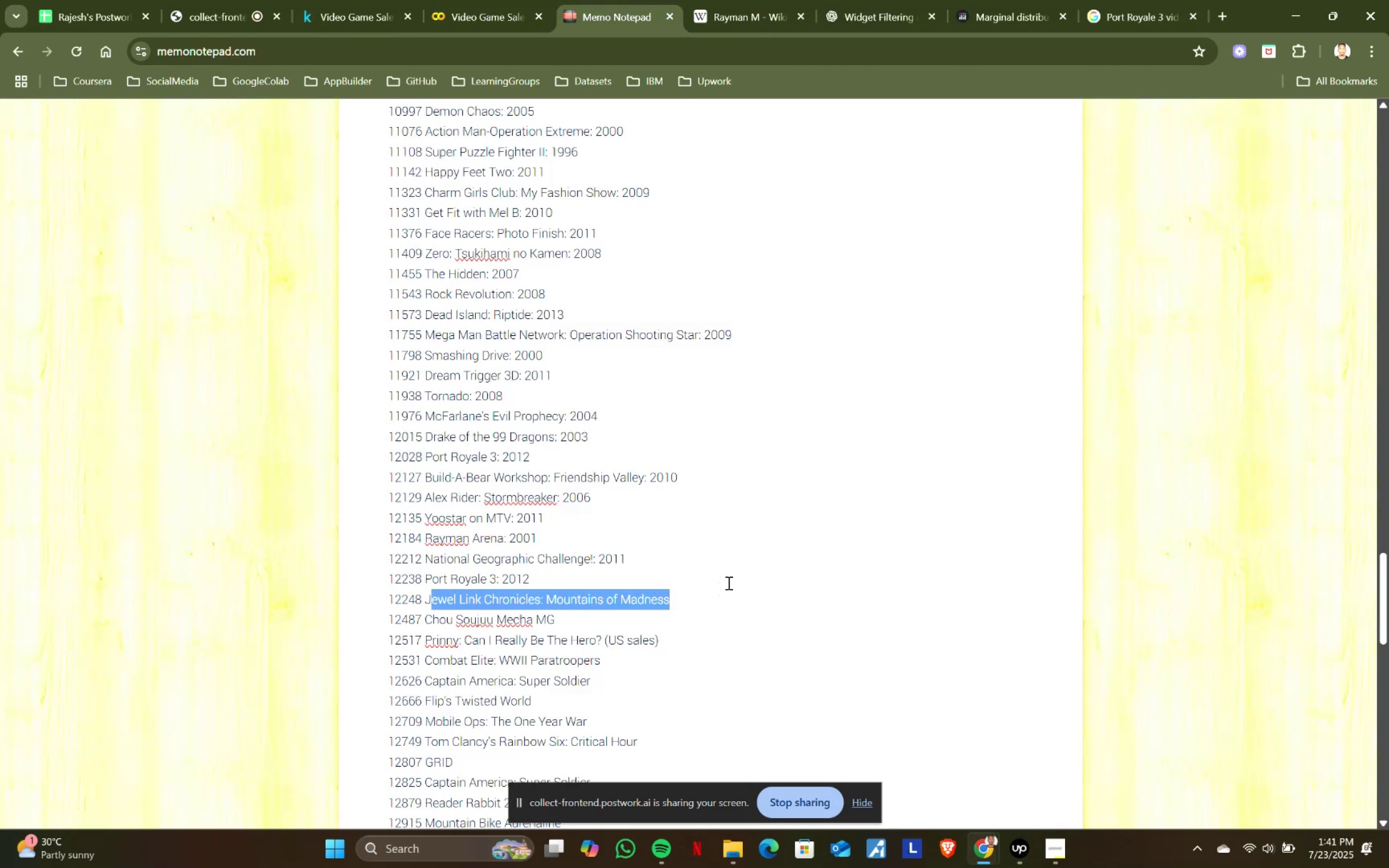 
key(Control+ControlLeft)
 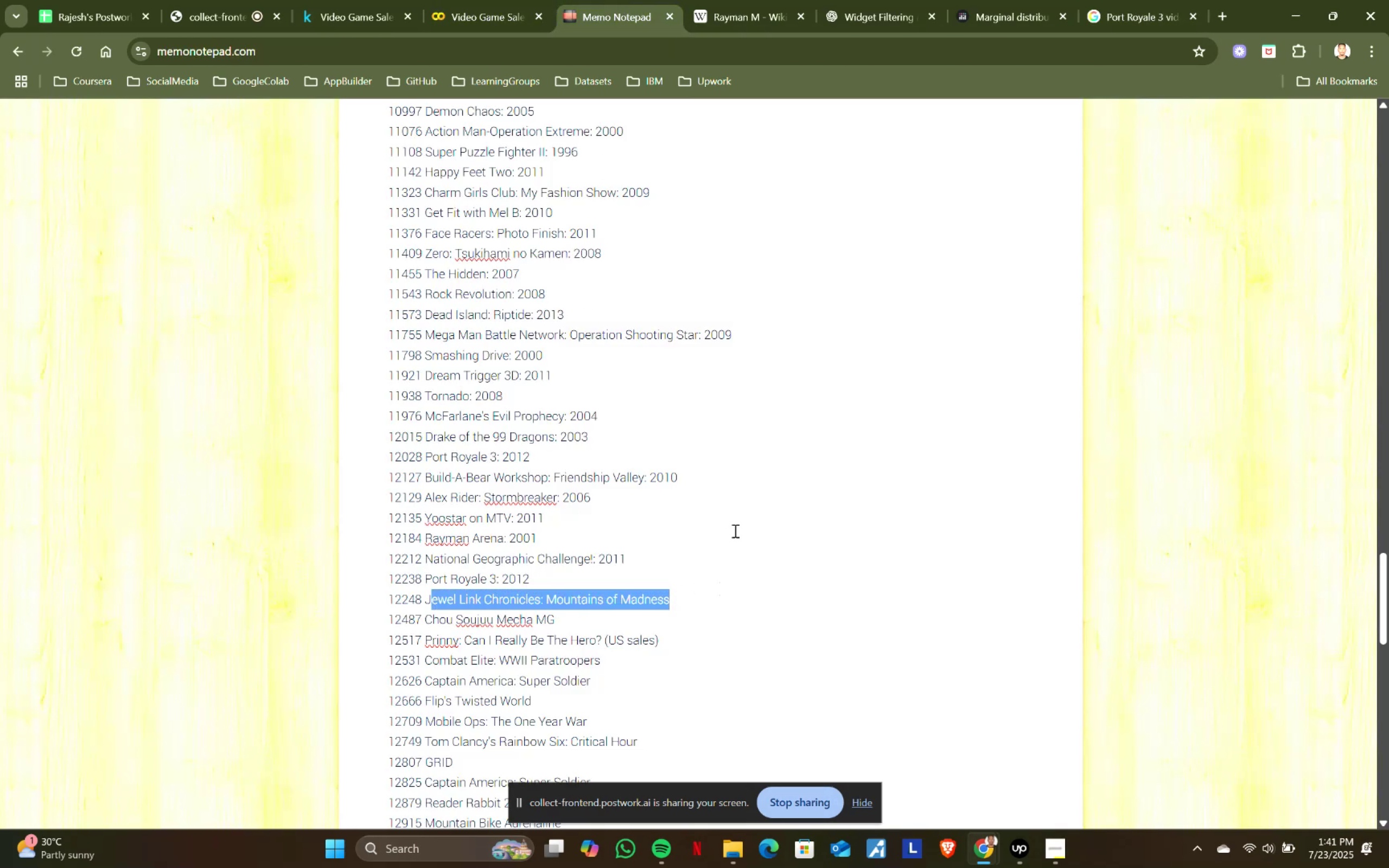 
key(Control+C)
 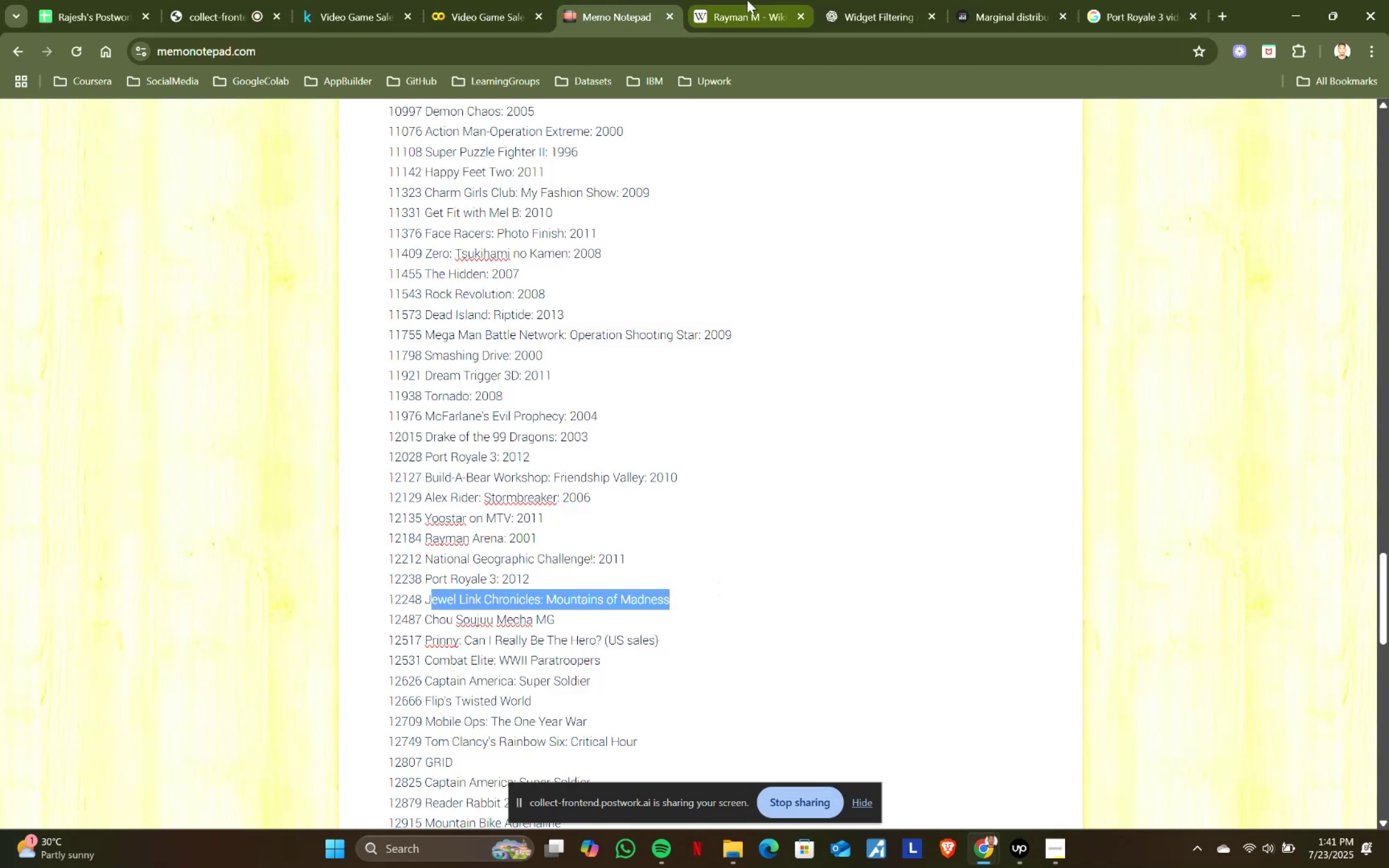 
left_click([747, 0])
 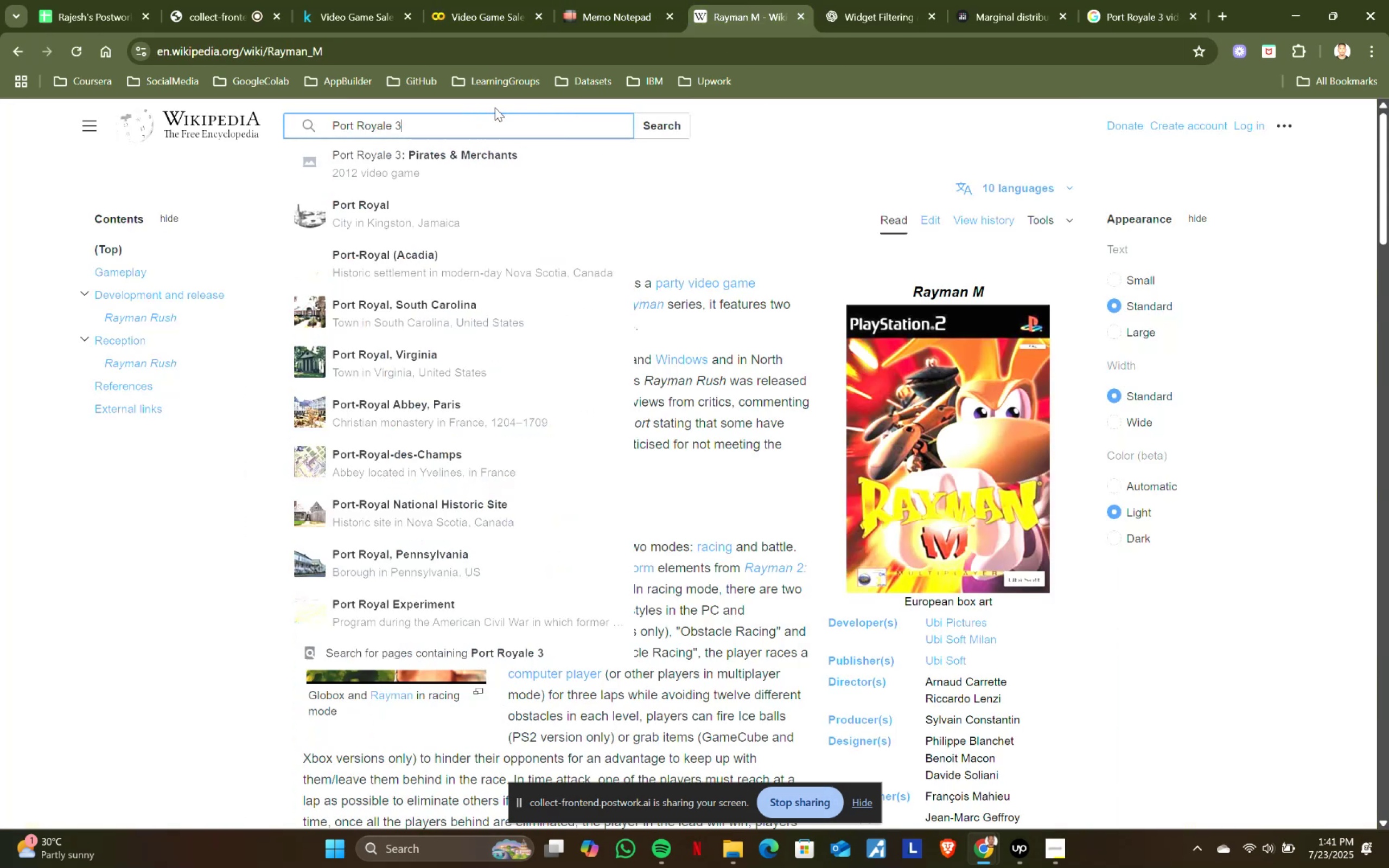 
key(Control+ControlLeft)
 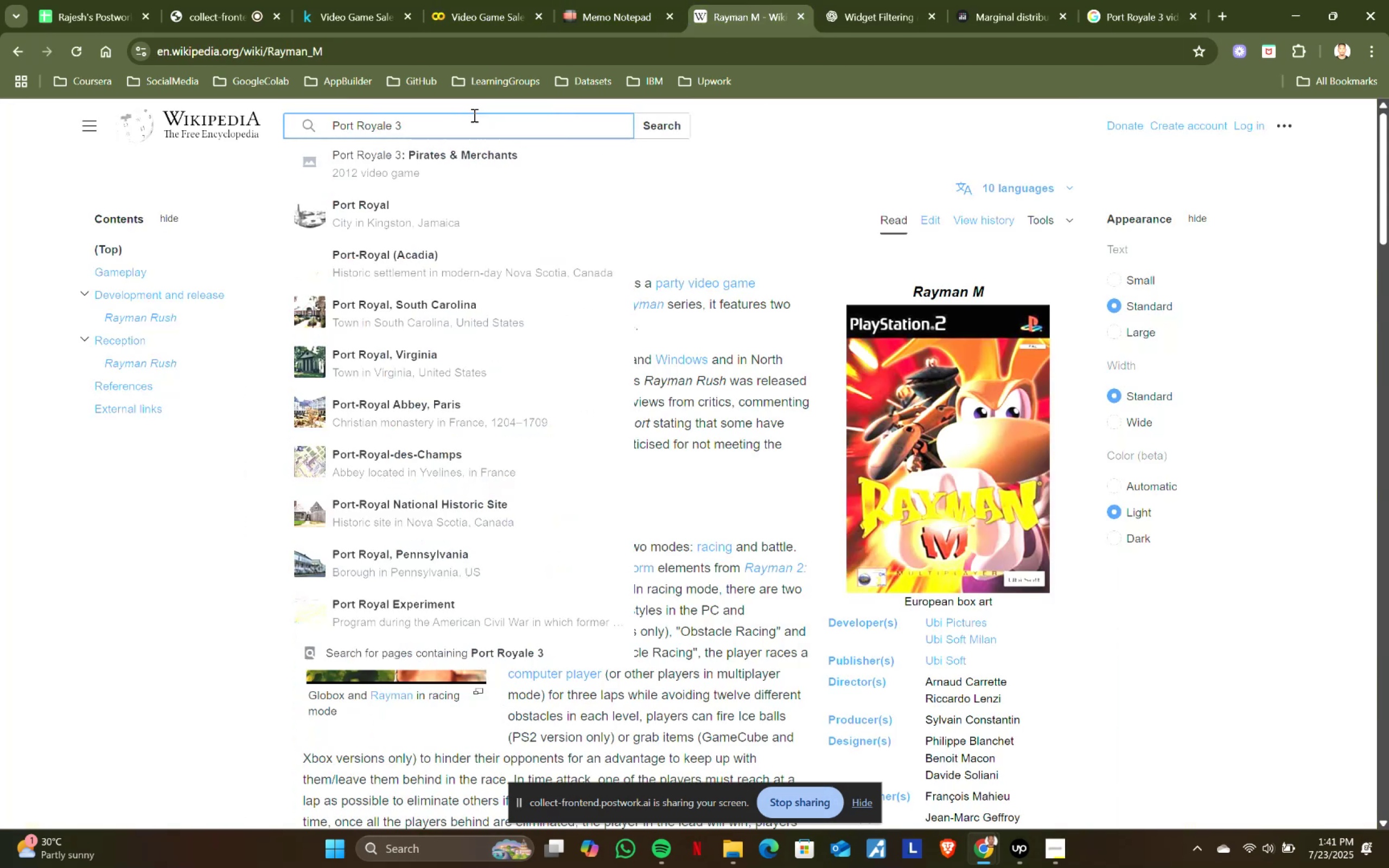 
key(Control+A)
 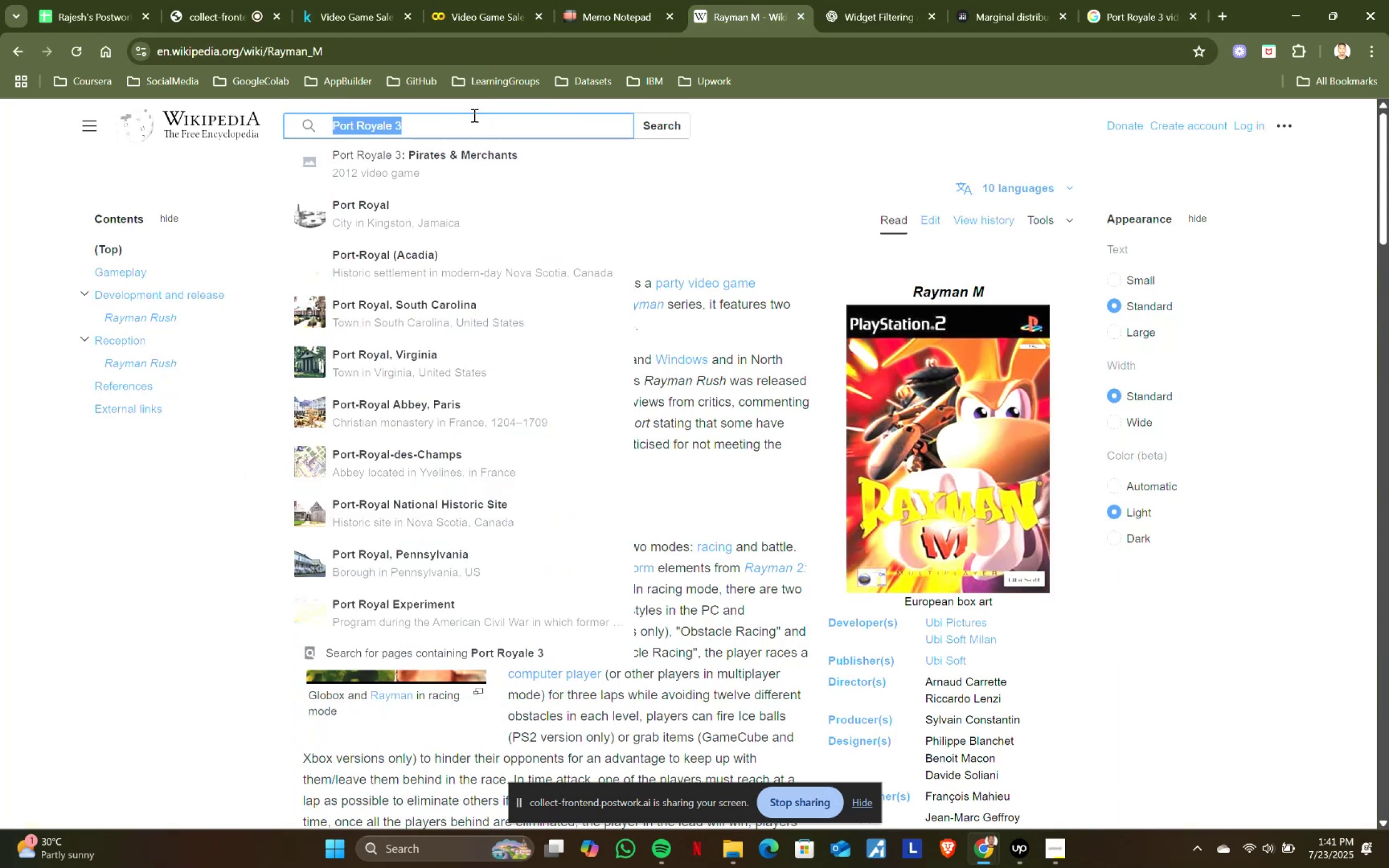 
key(Control+ControlLeft)
 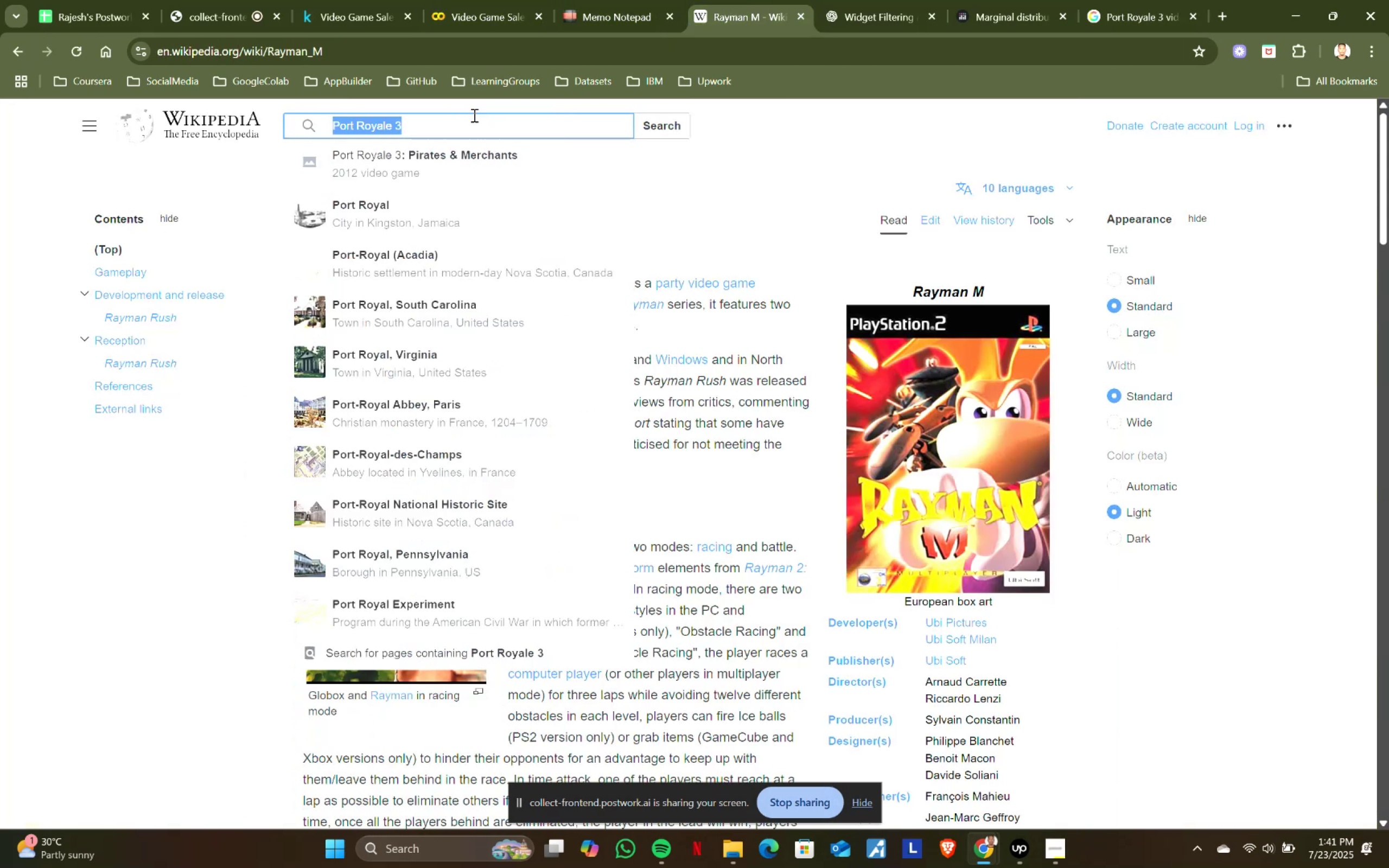 
key(Control+V)
 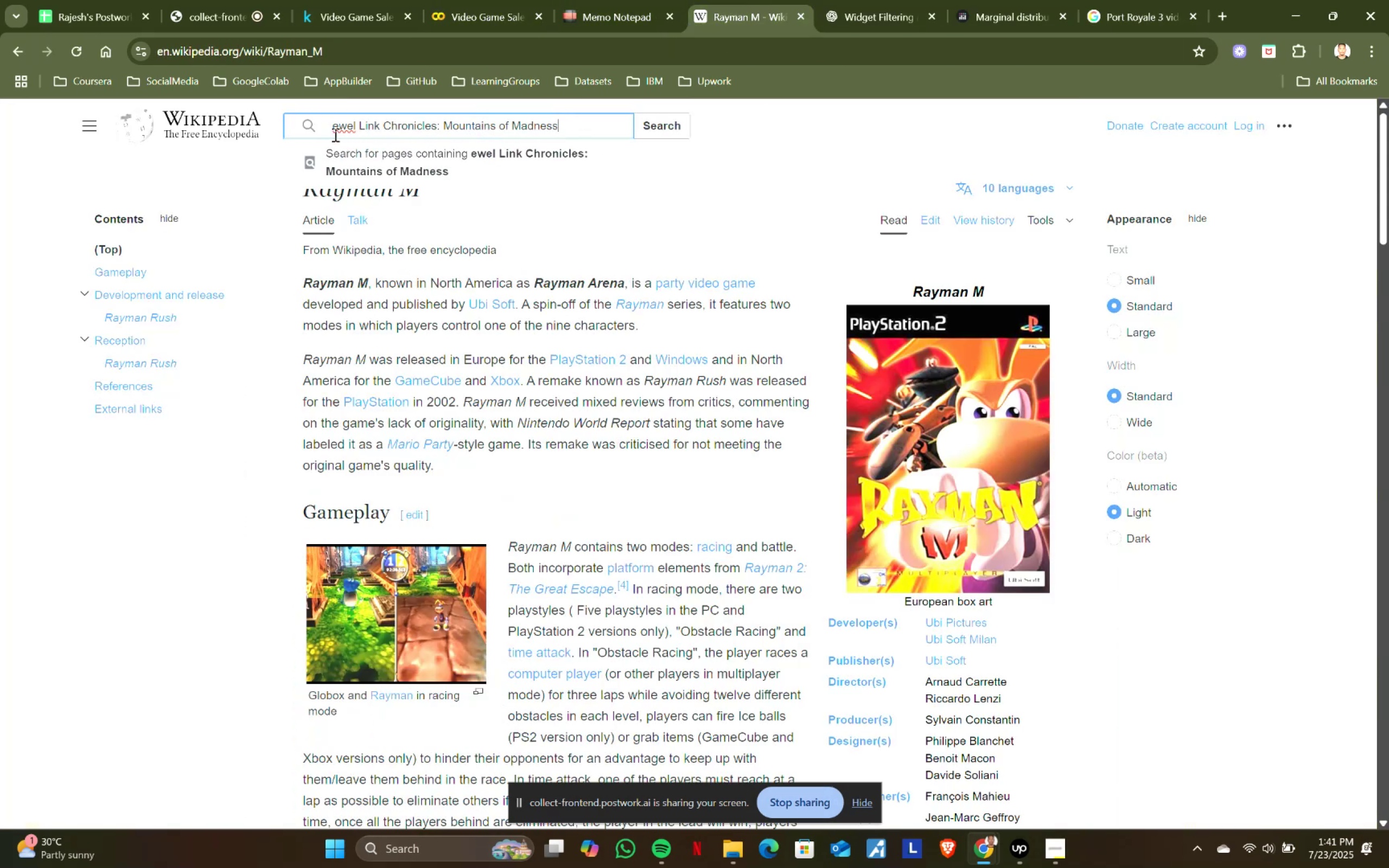 
left_click([332, 129])
 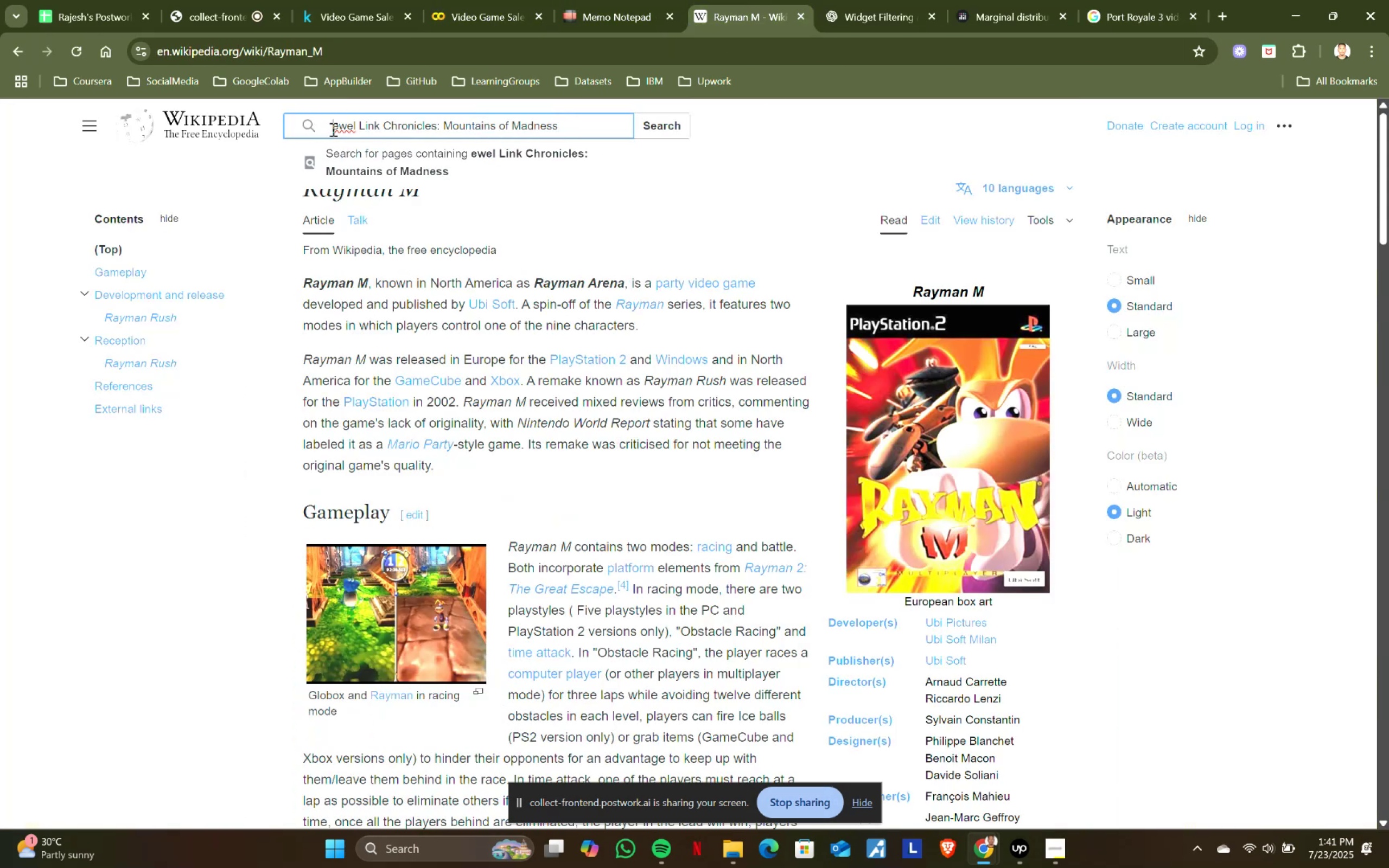 
key(Shift+J)
 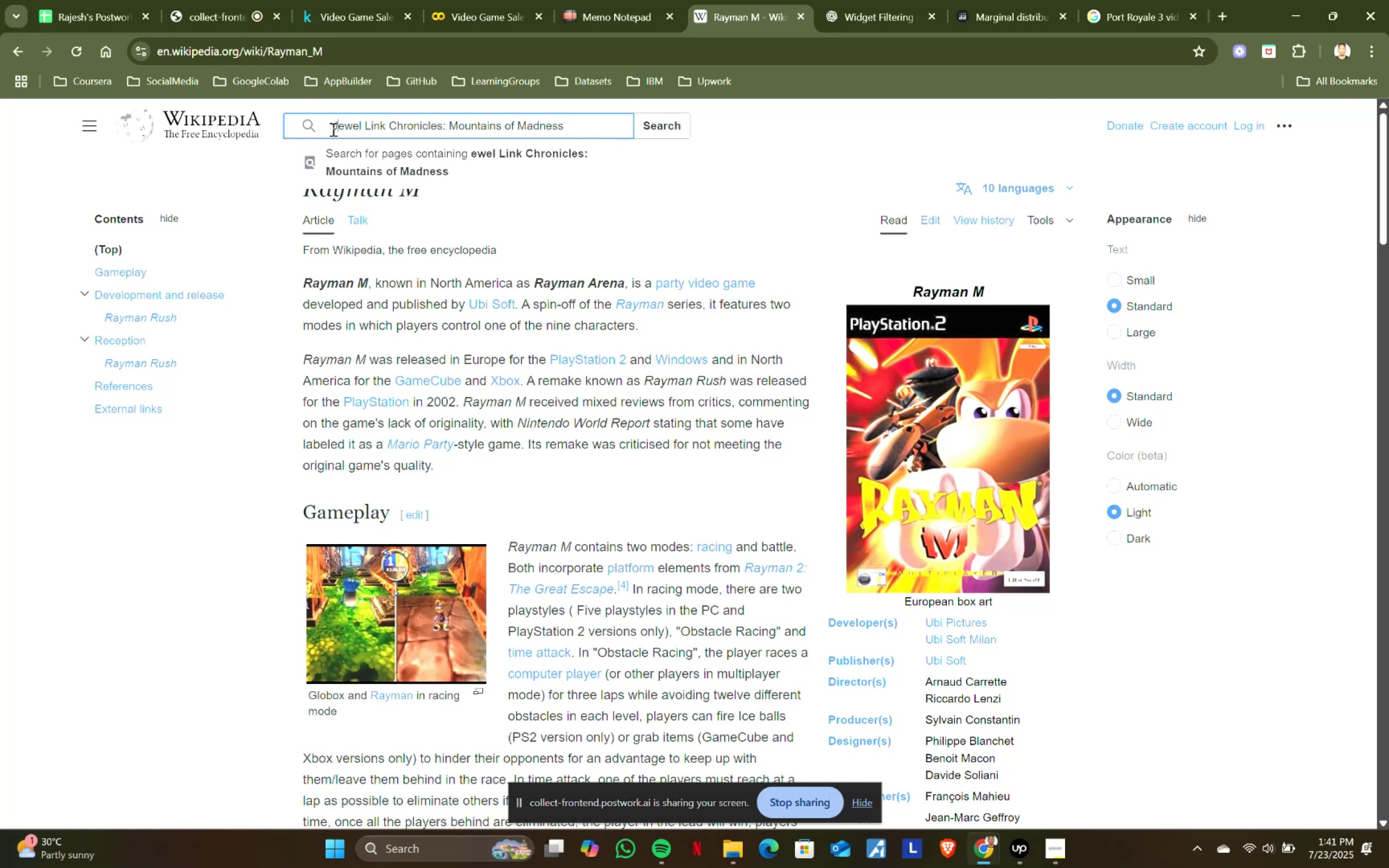 
key(Control+ControlLeft)
 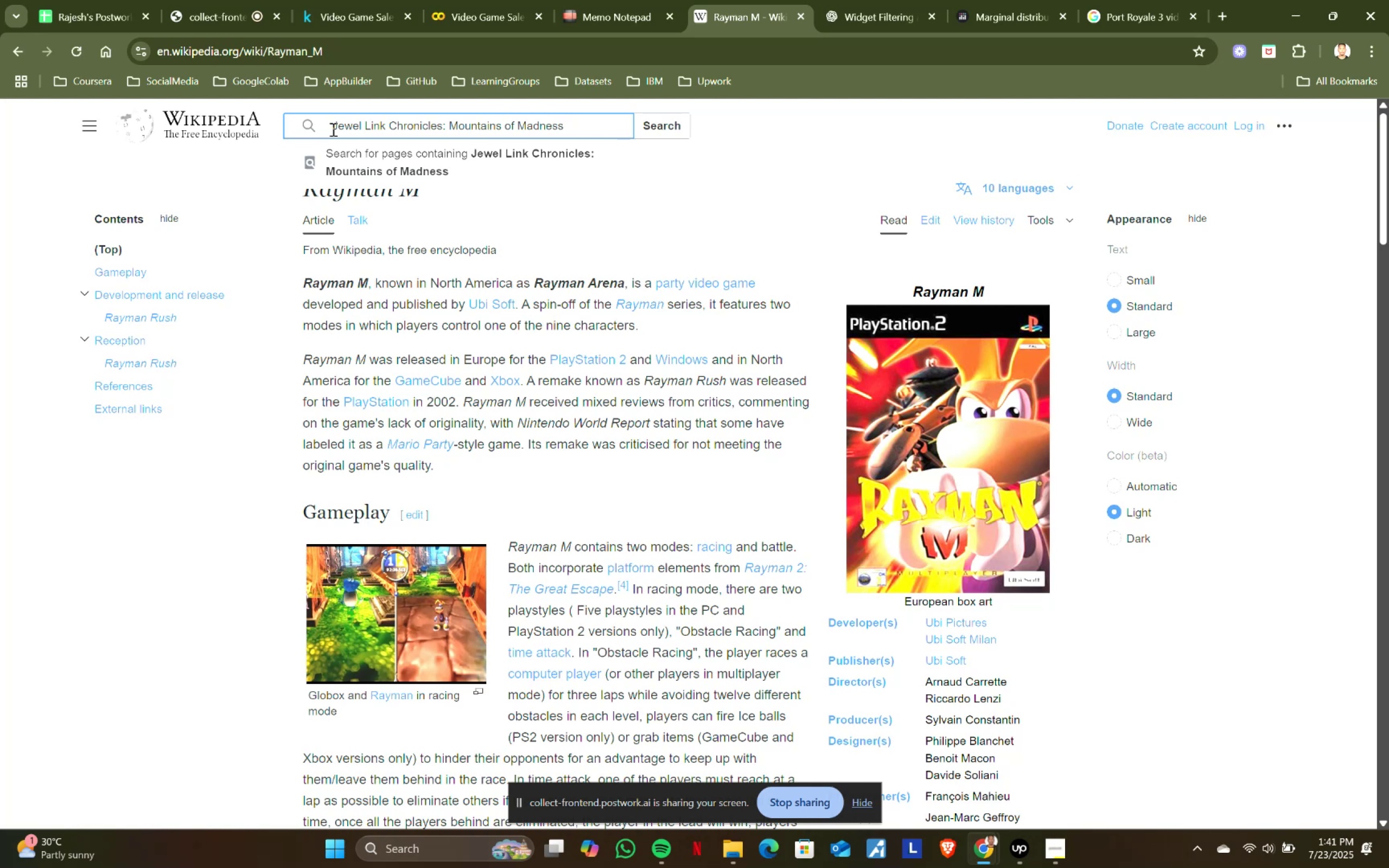 
key(Control+A)
 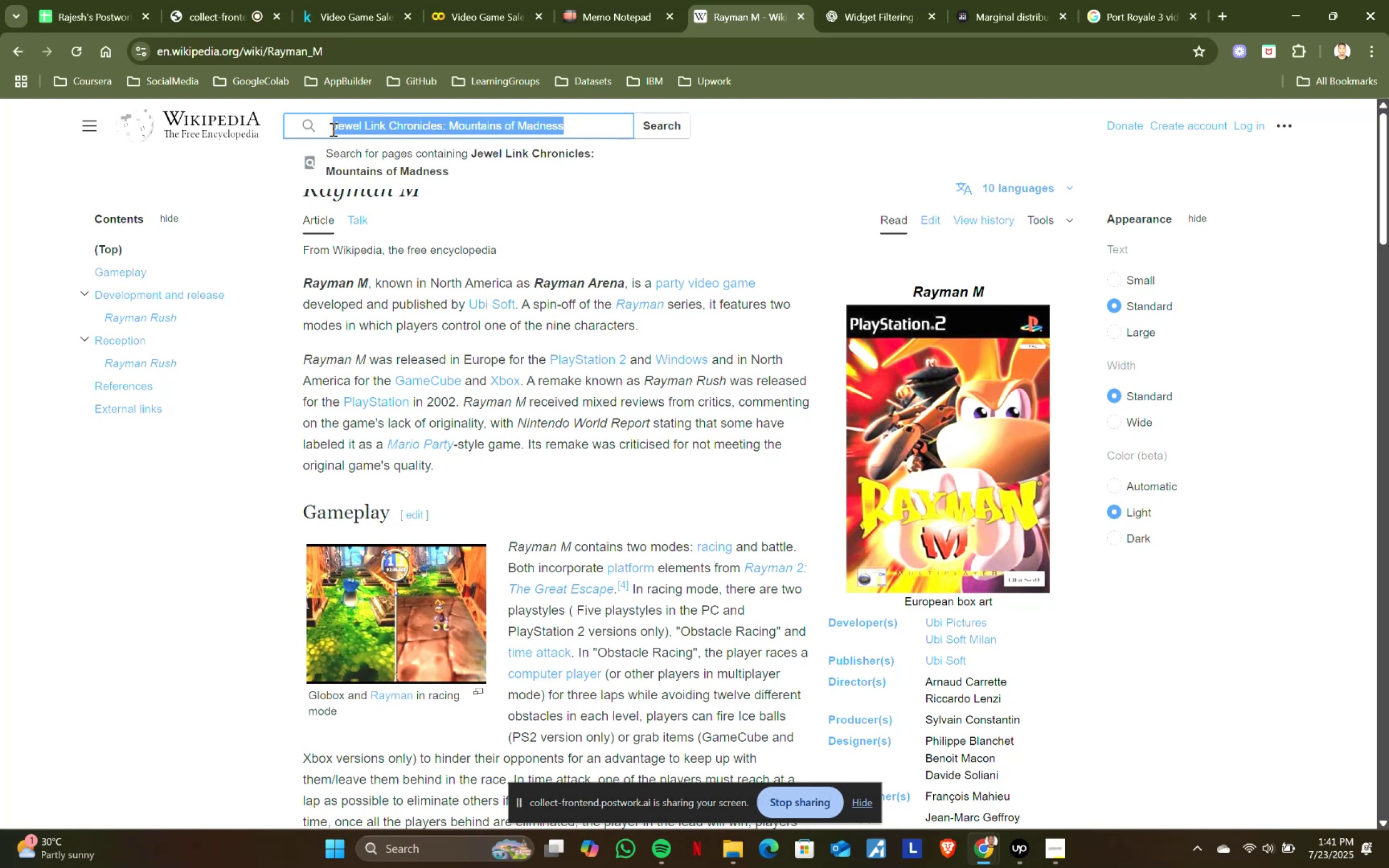 
key(Control+ControlLeft)
 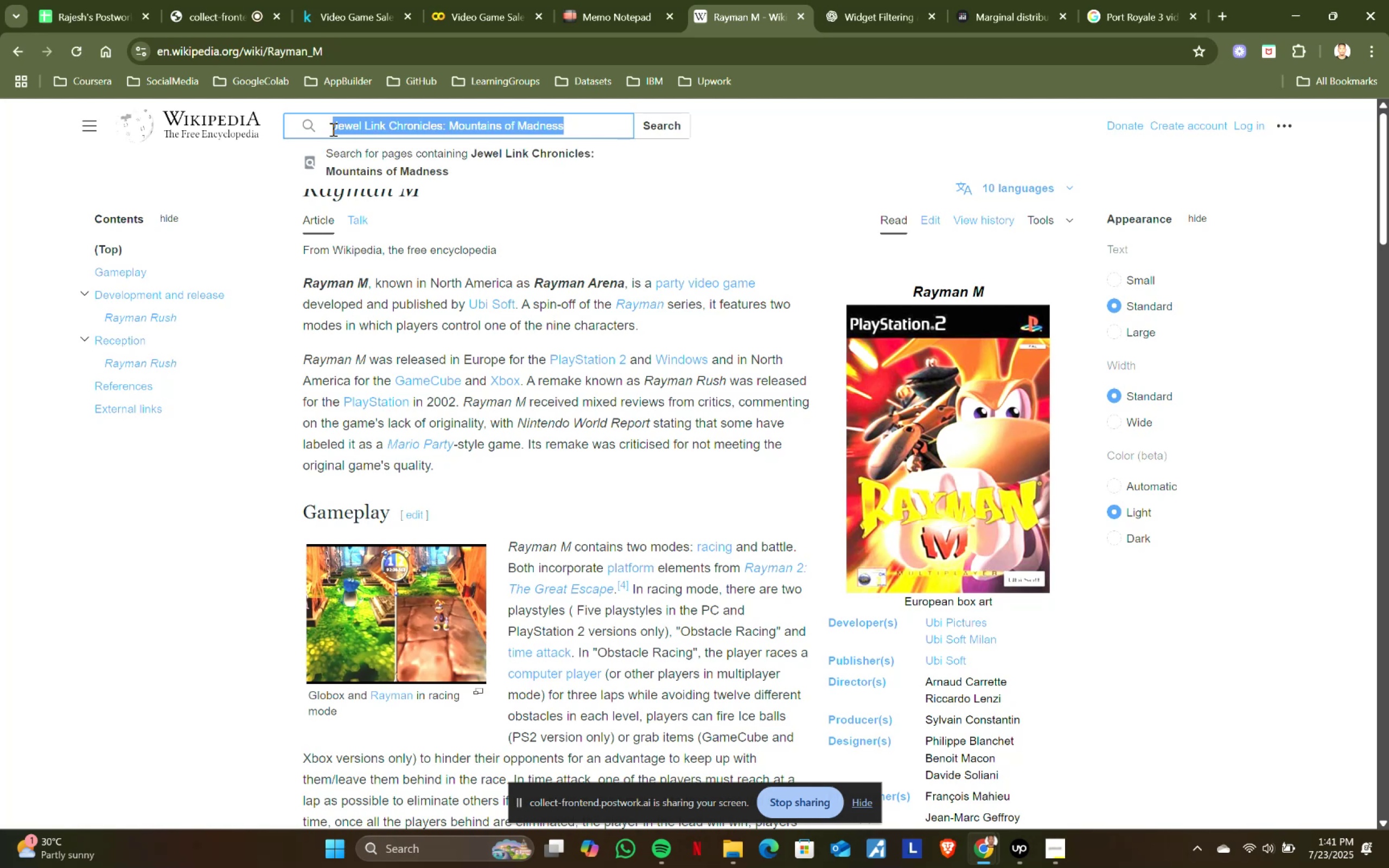 
key(Control+C)
 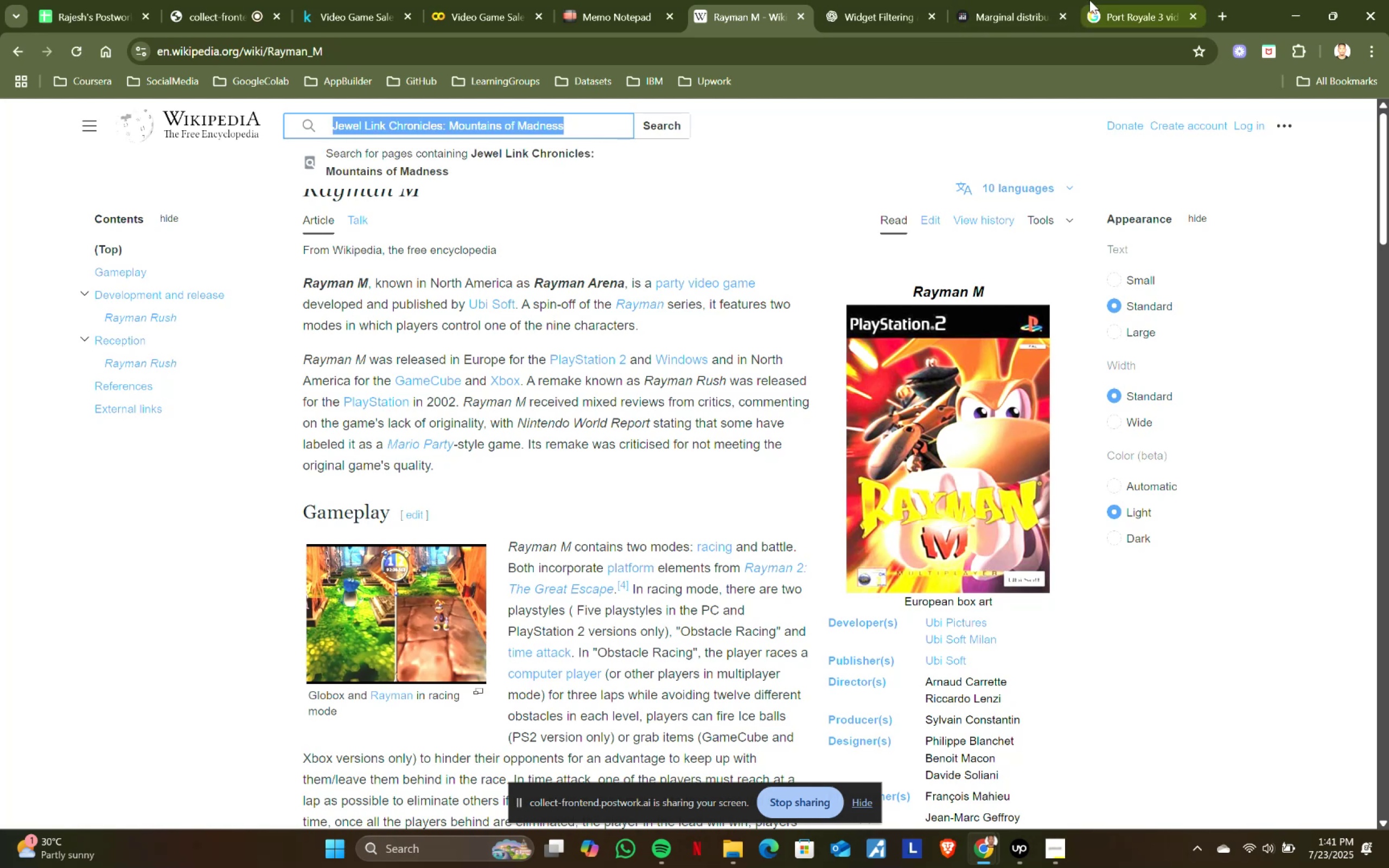 
left_click([1098, 0])
 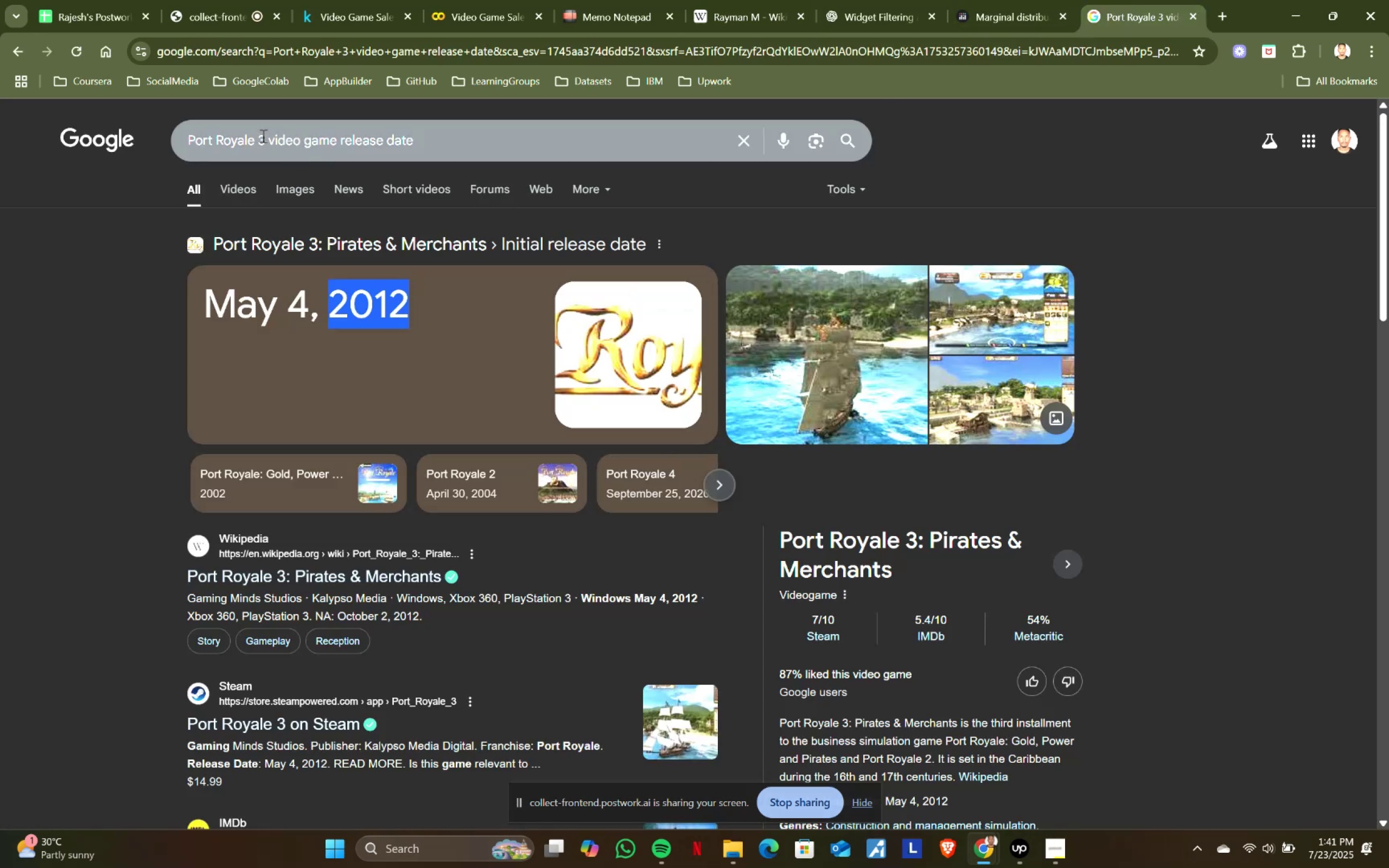 
key(Control+ControlLeft)
 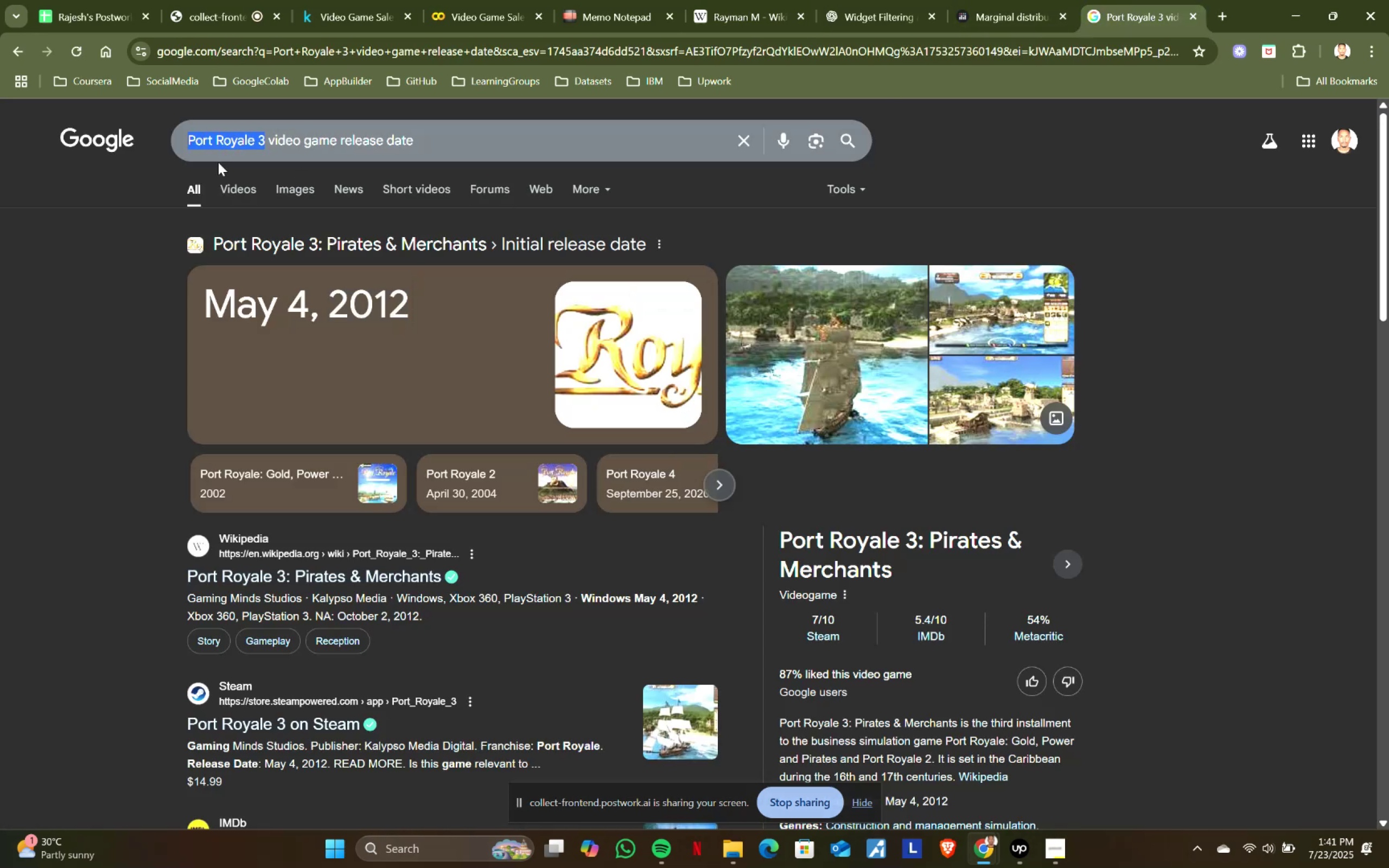 
key(Control+V)
 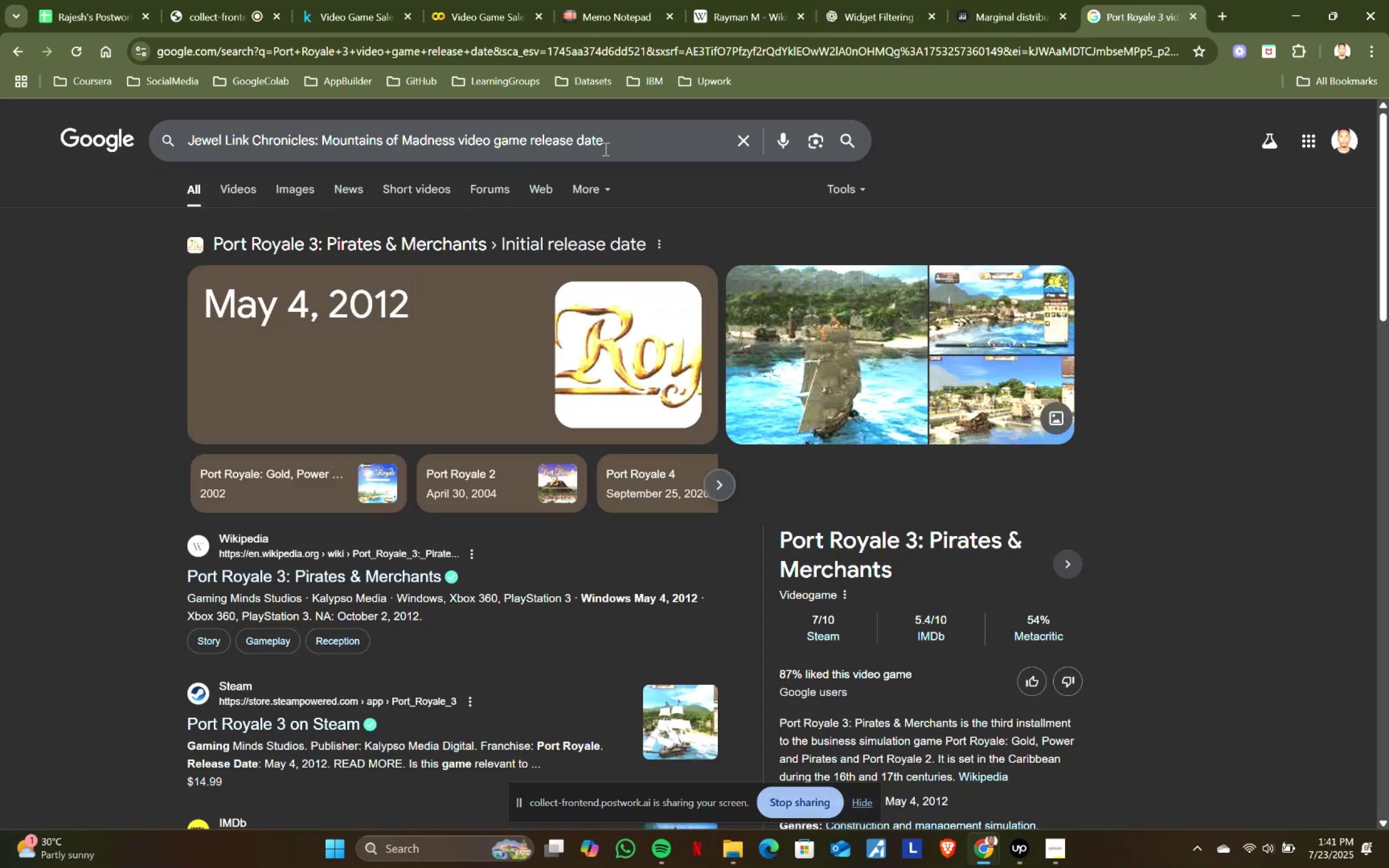 
left_click([630, 145])
 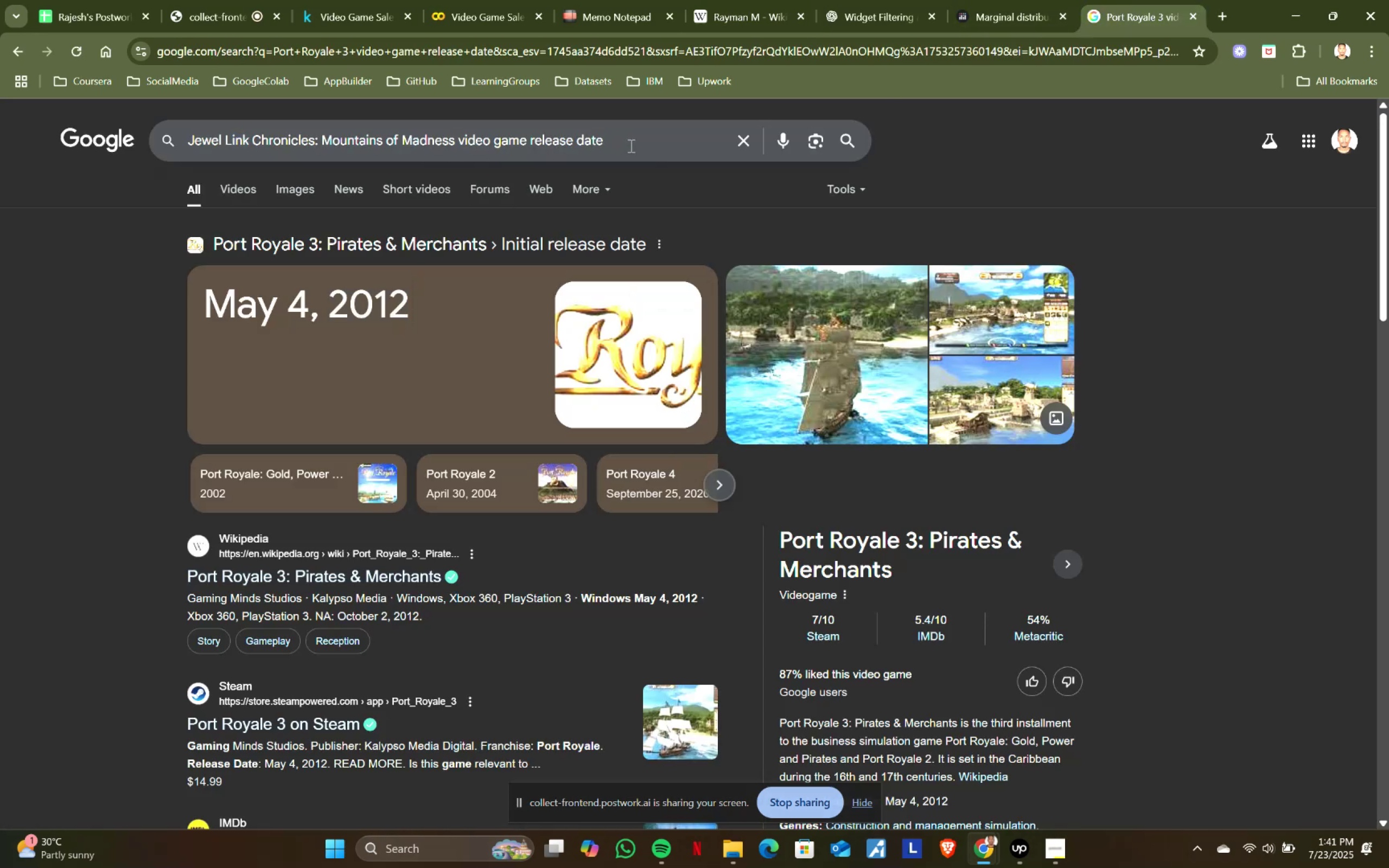 
key(Shift+ShiftRight)
 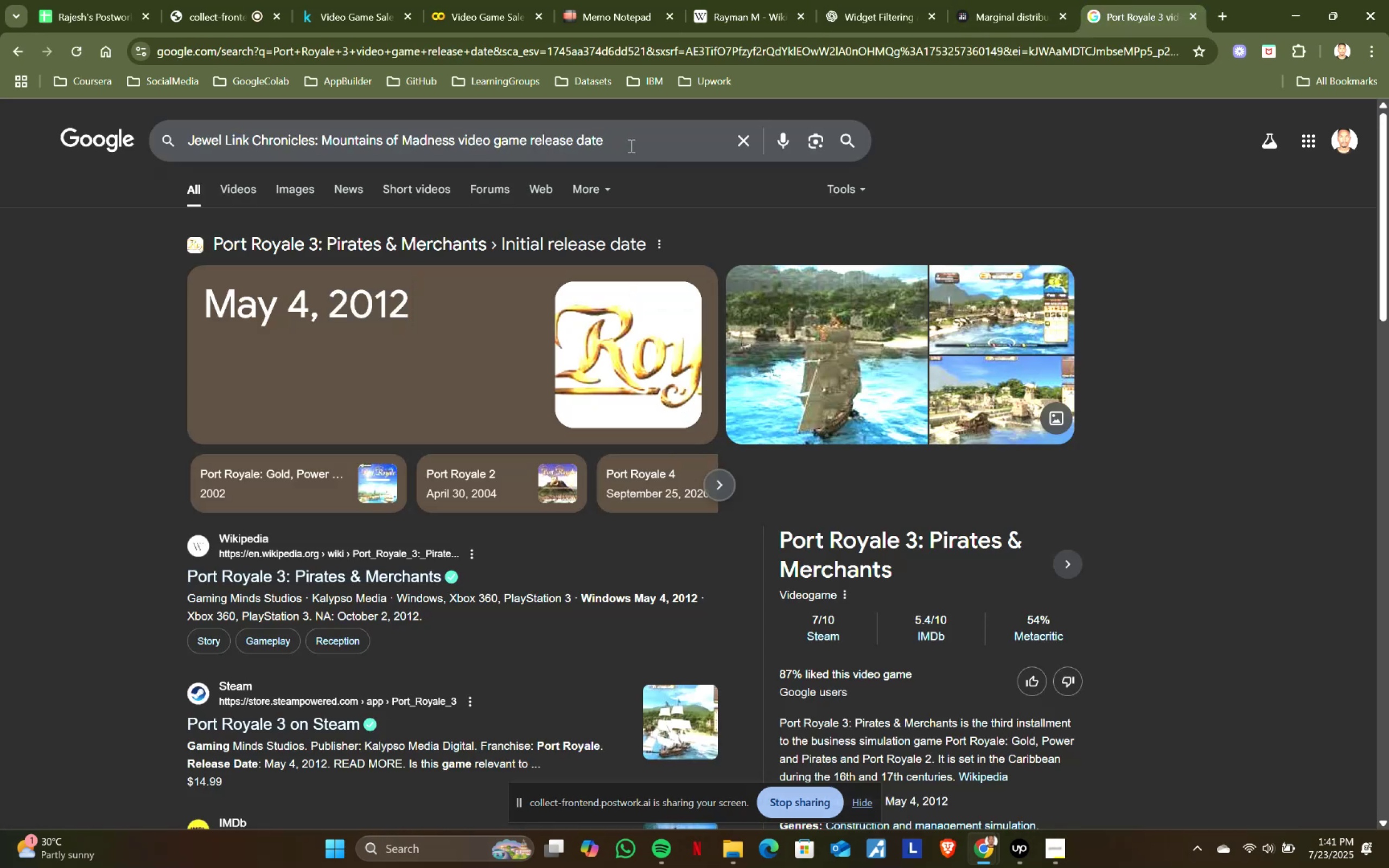 
key(Shift+Enter)
 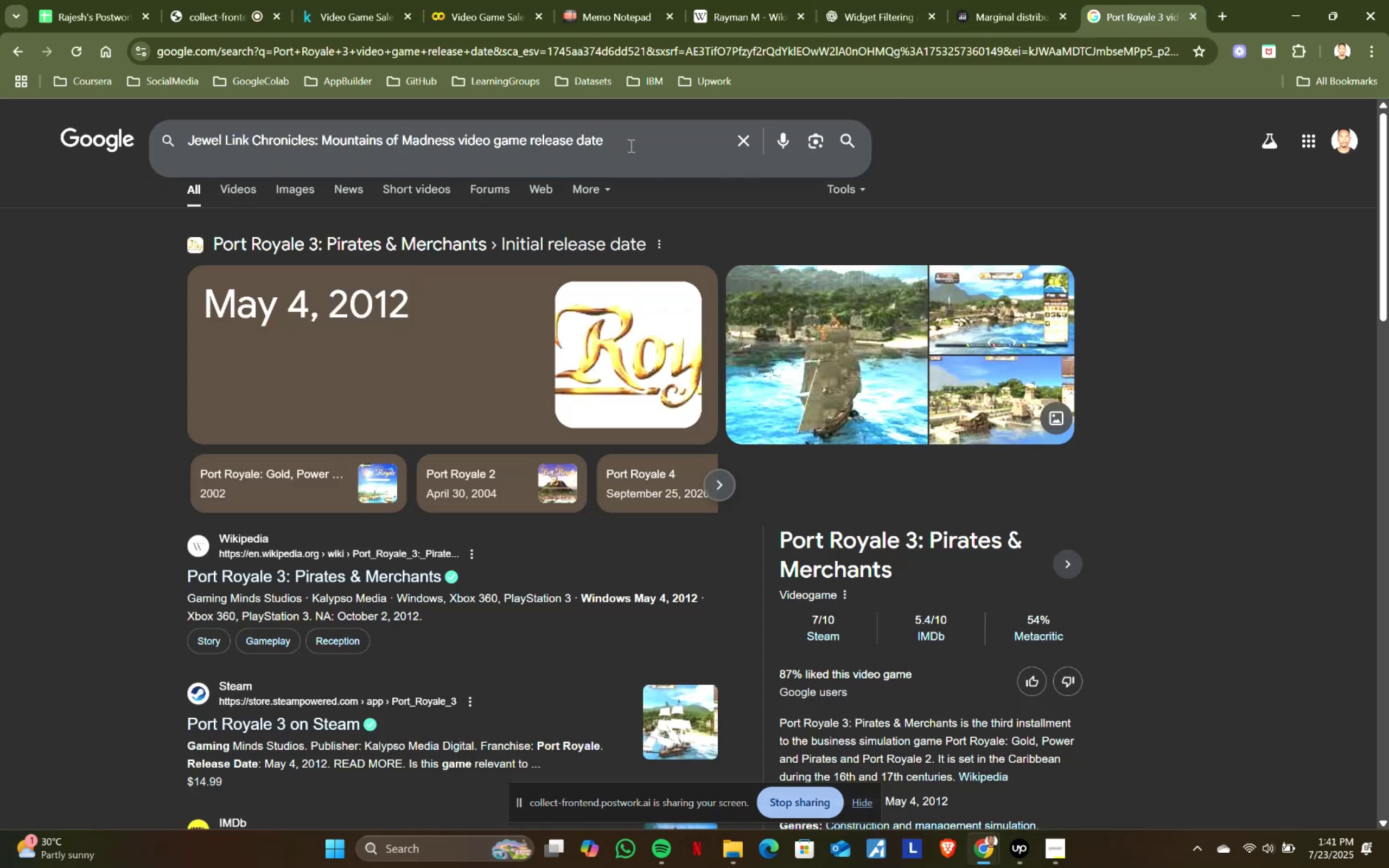 
key(Backspace)
 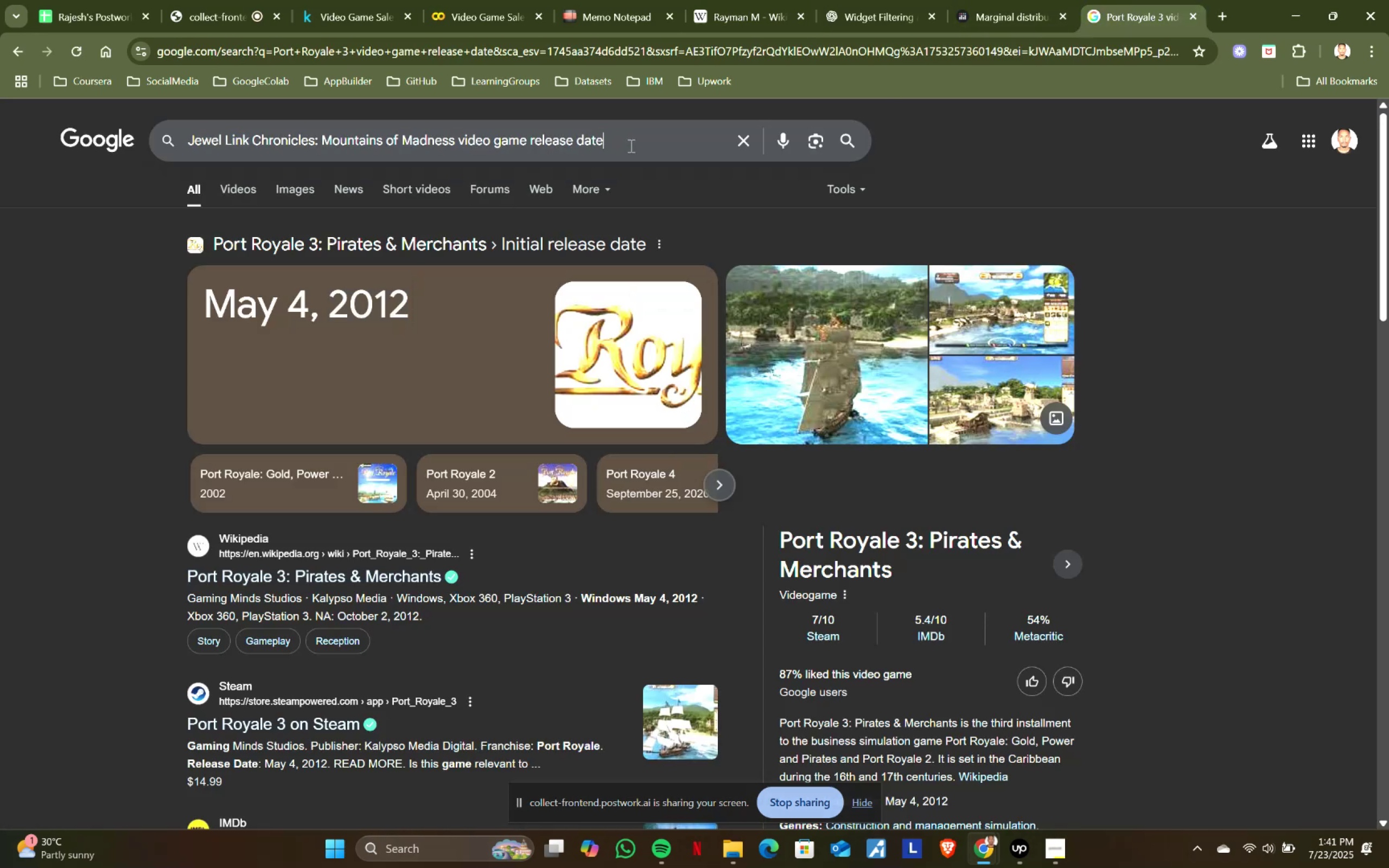 
key(Enter)
 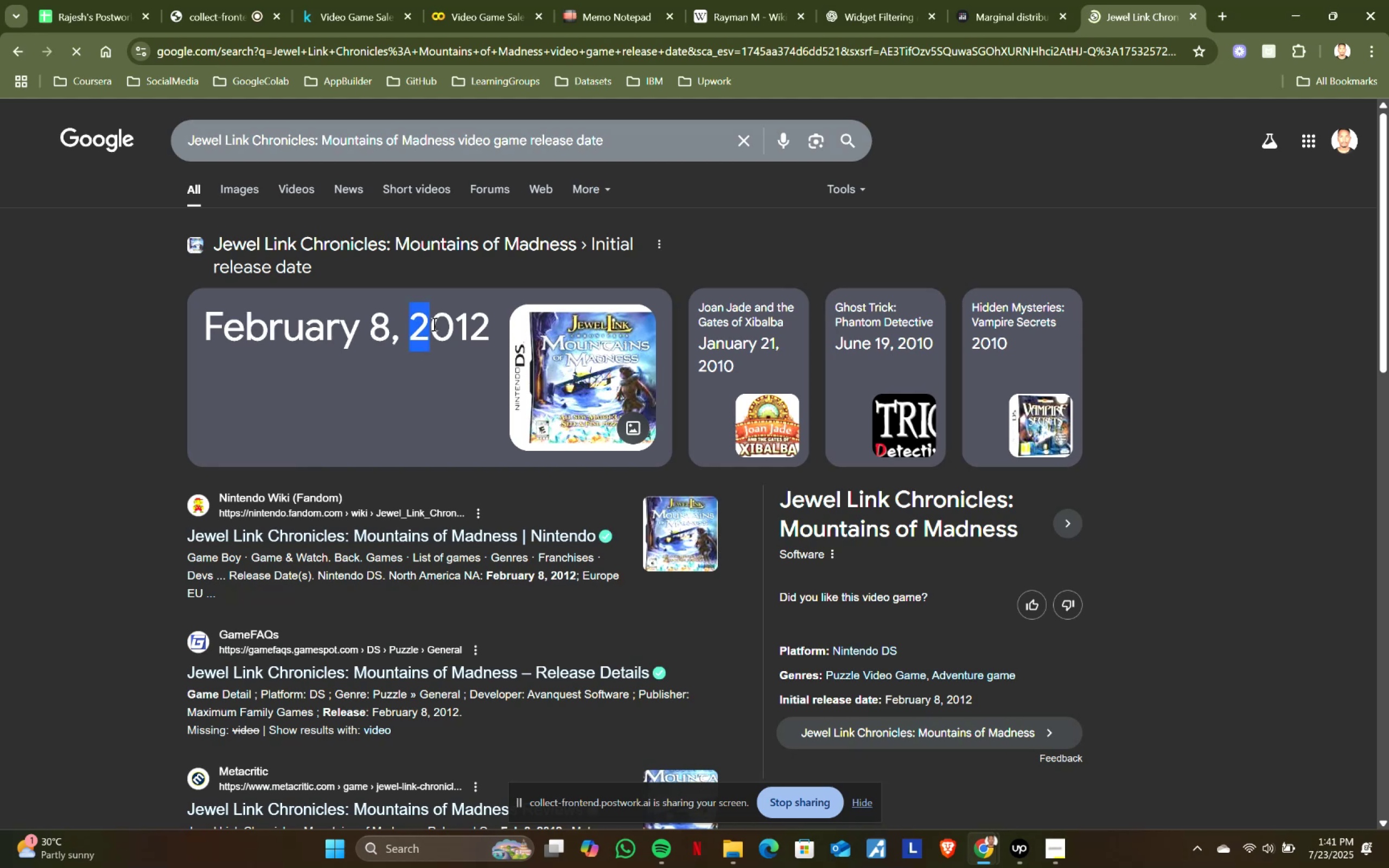 
key(Control+ControlLeft)
 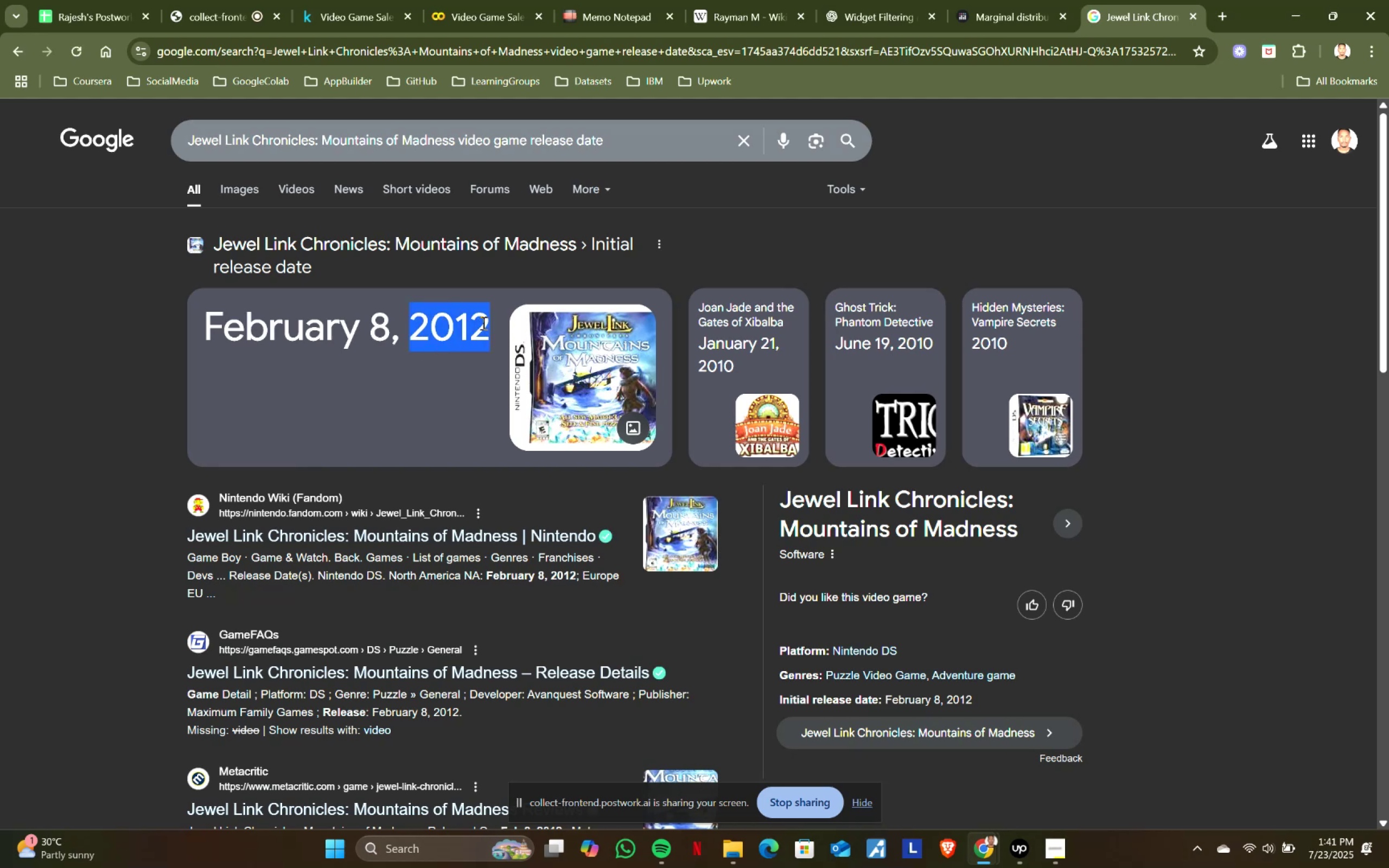 
key(Control+C)
 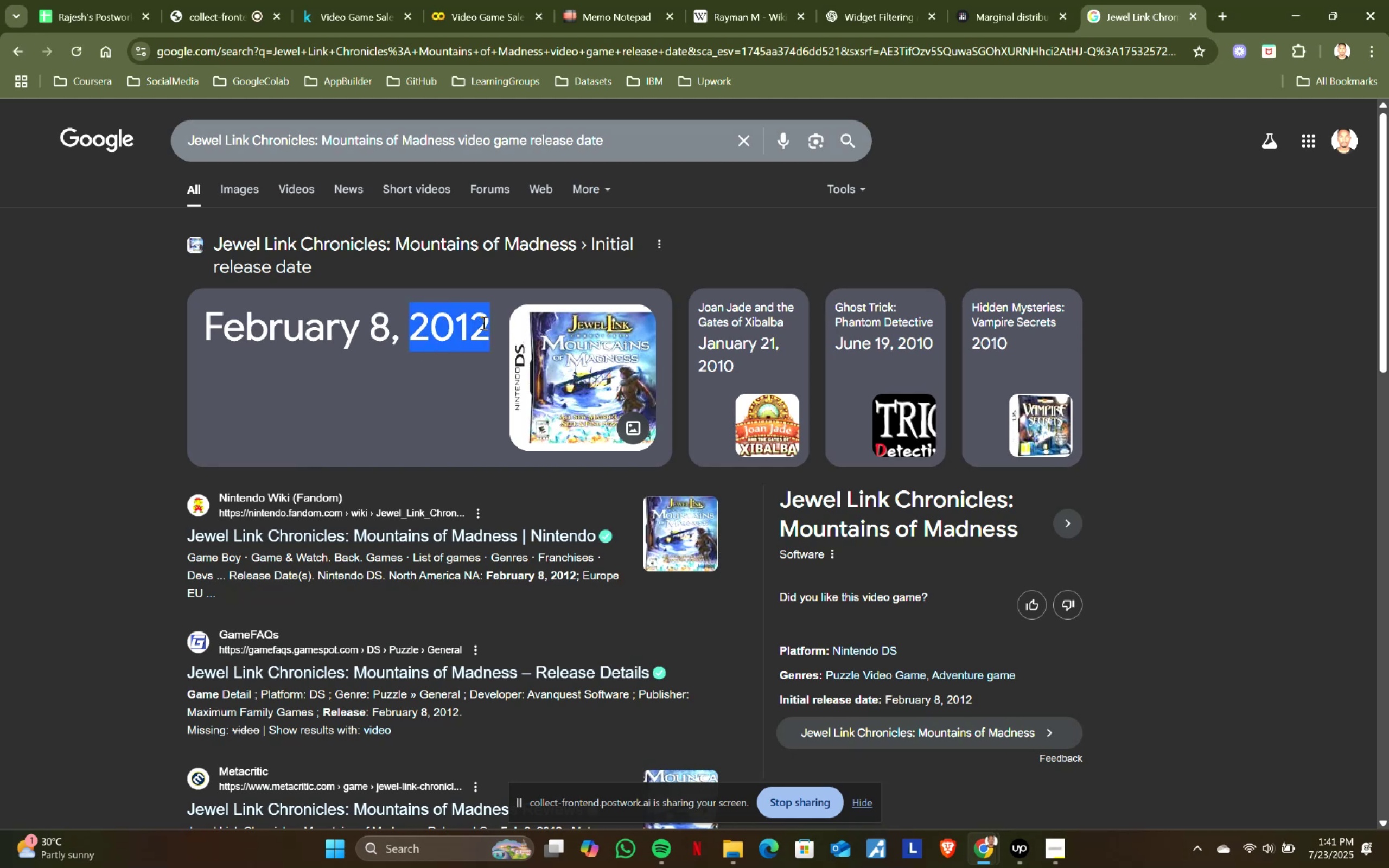 
key(Control+ControlLeft)
 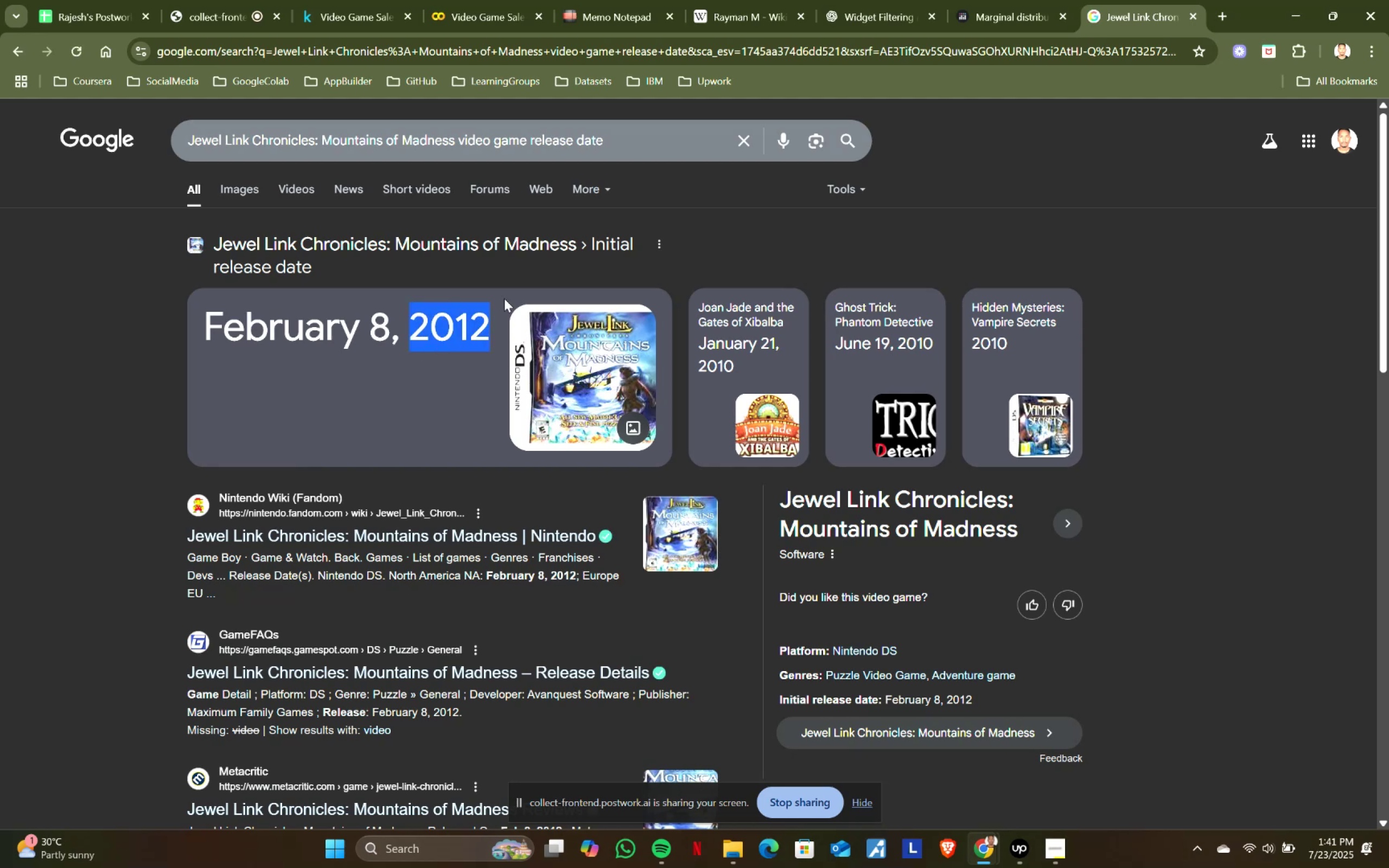 
key(Control+C)
 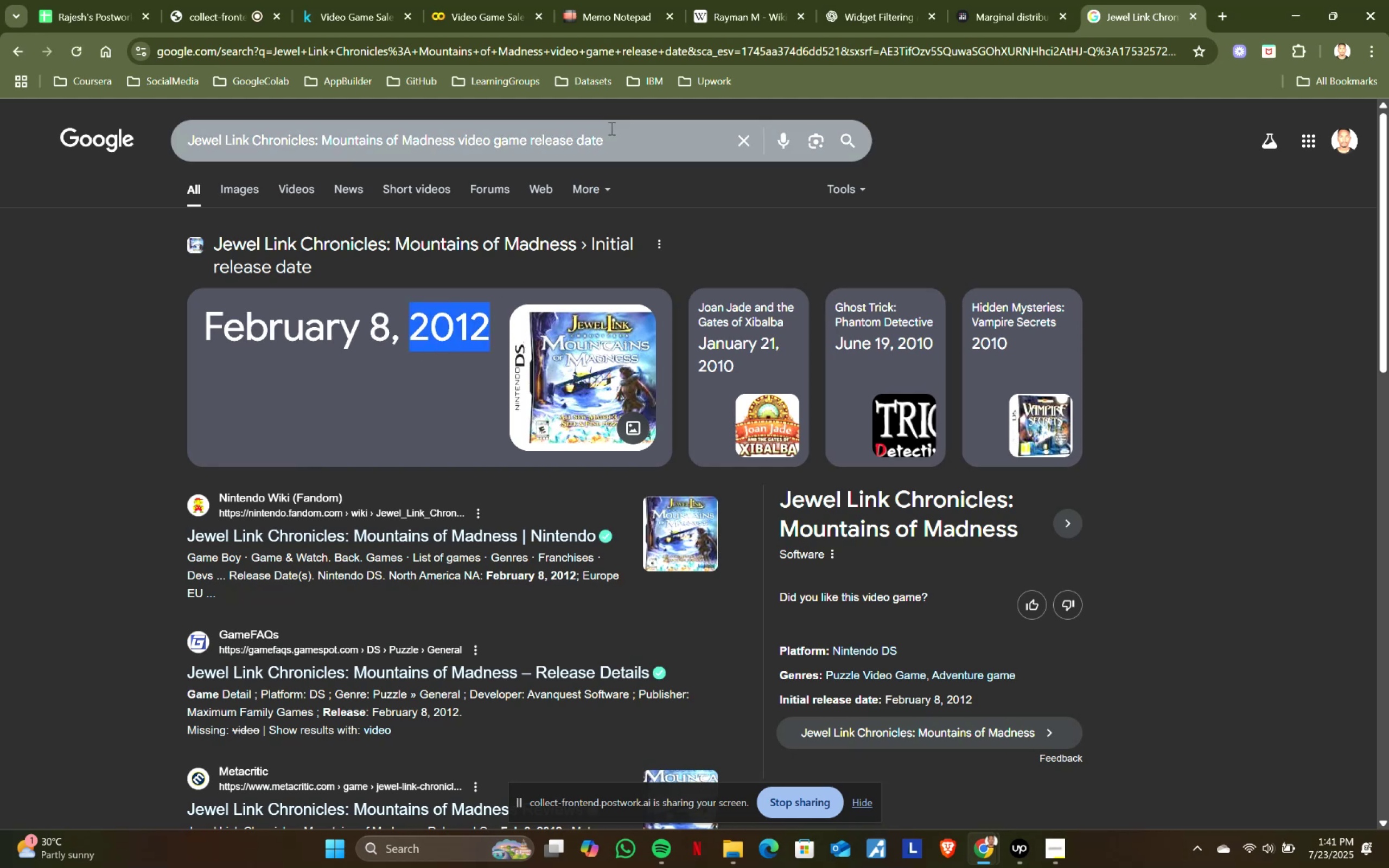 
key(Control+ControlLeft)
 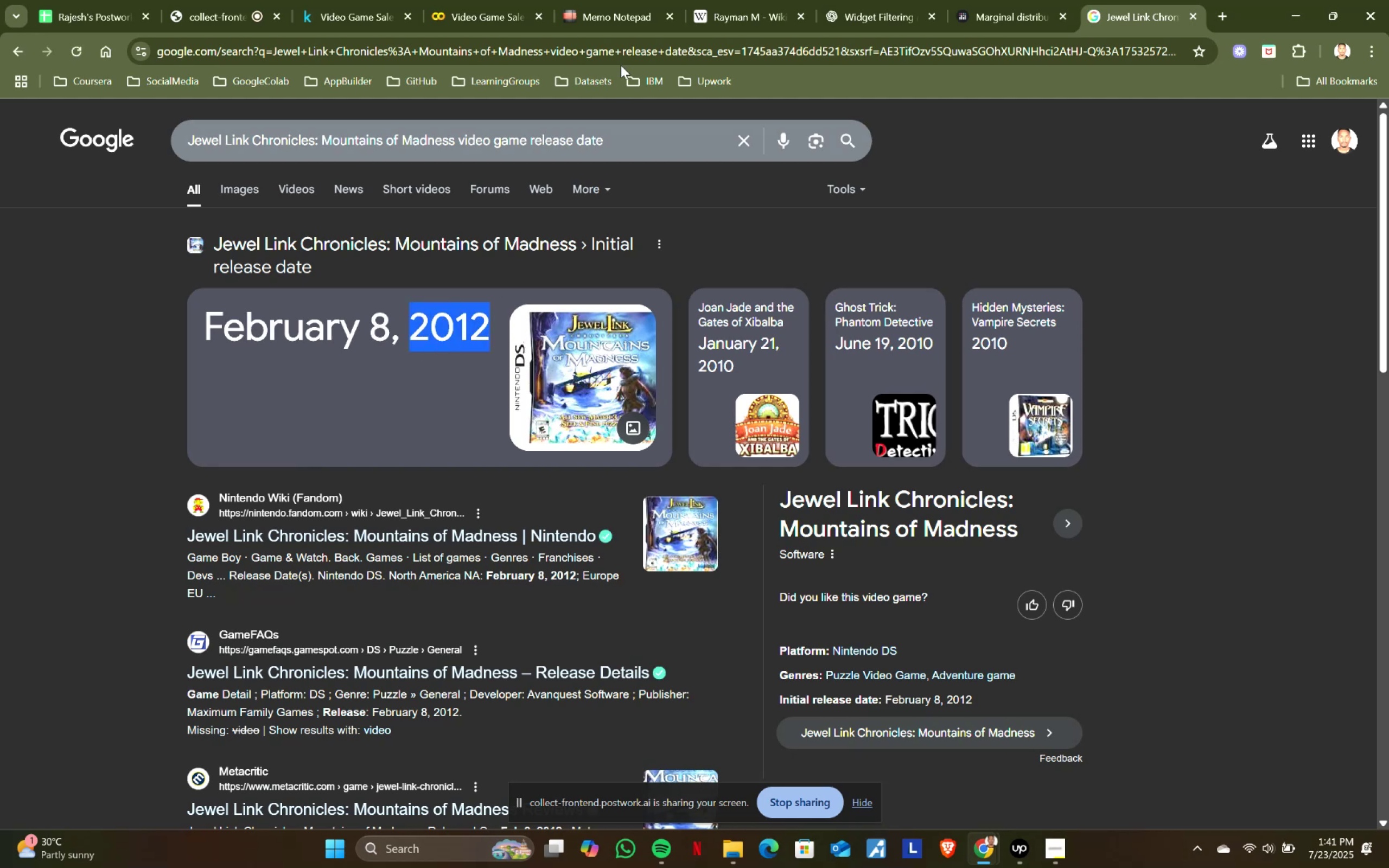 
key(Control+C)
 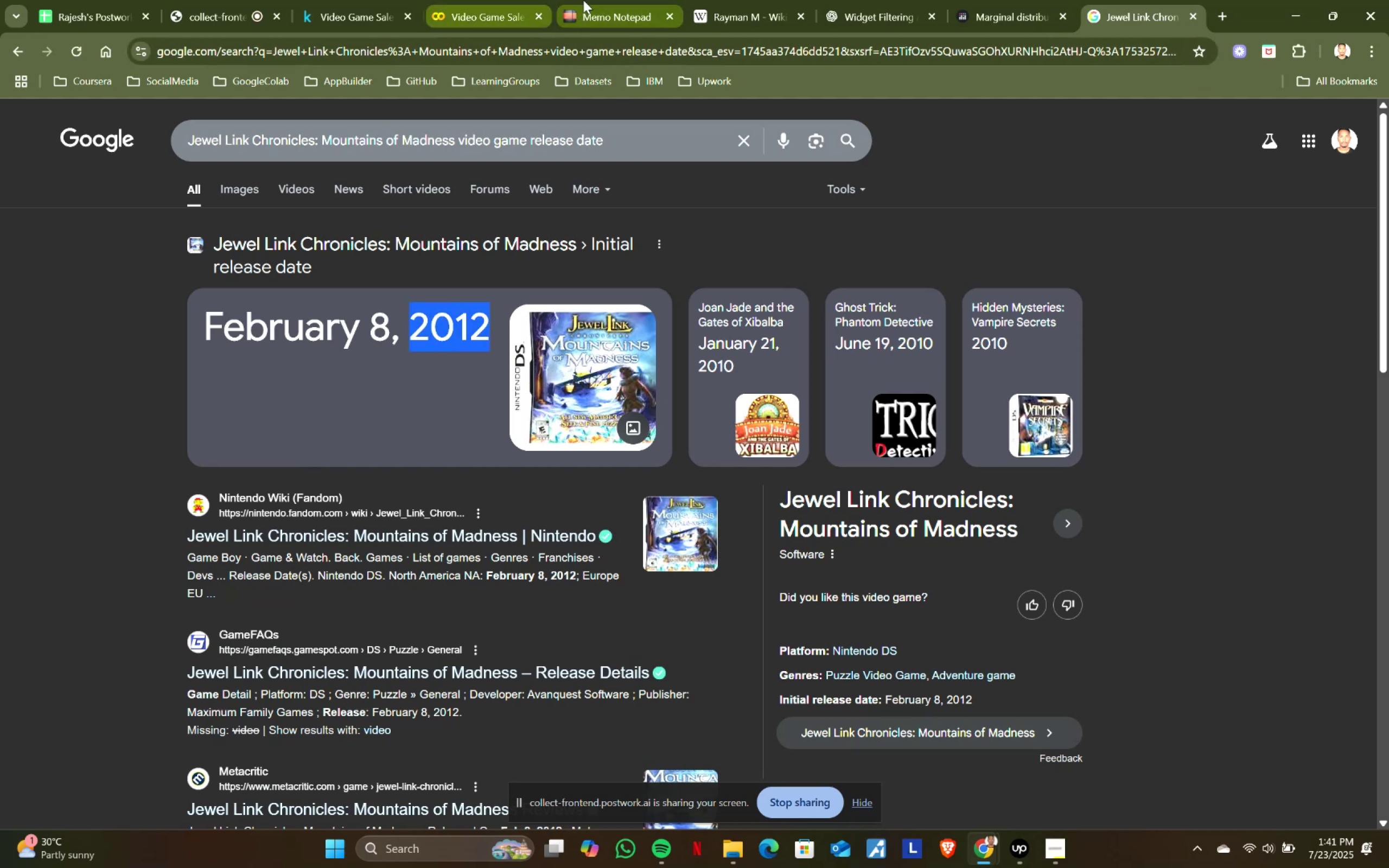 
left_click([595, 0])
 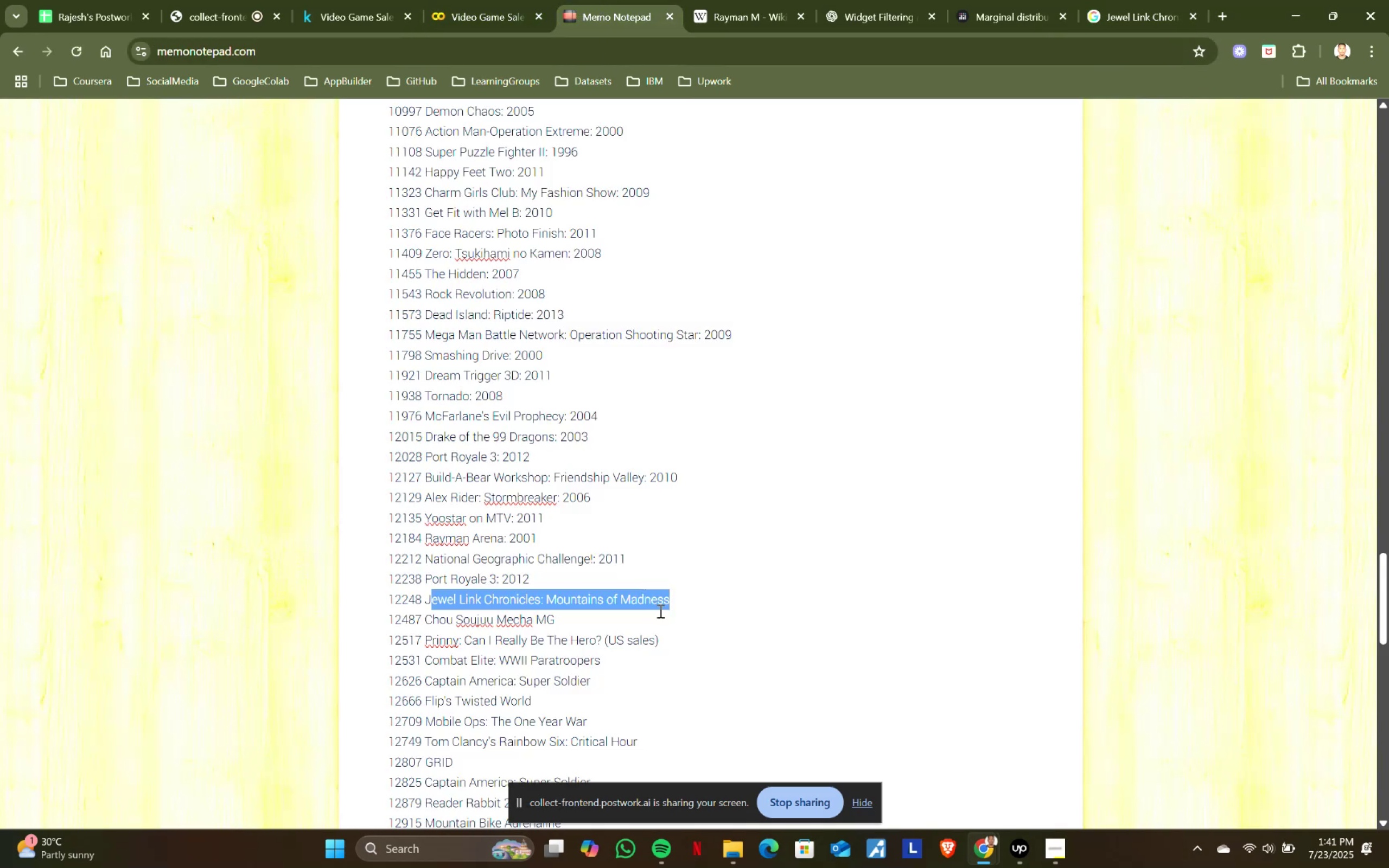 
left_click([706, 597])
 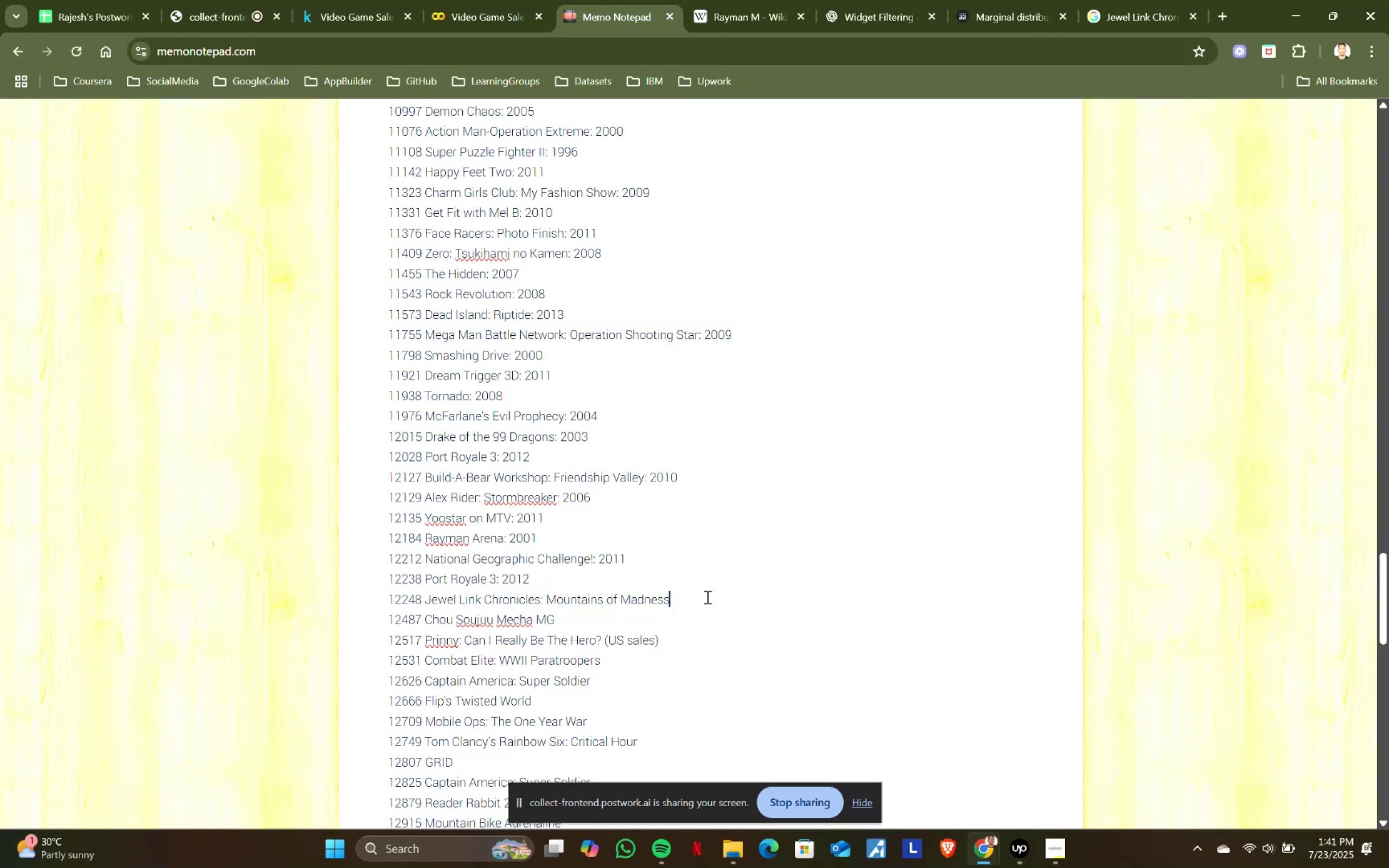 
key(Shift+ShiftRight)
 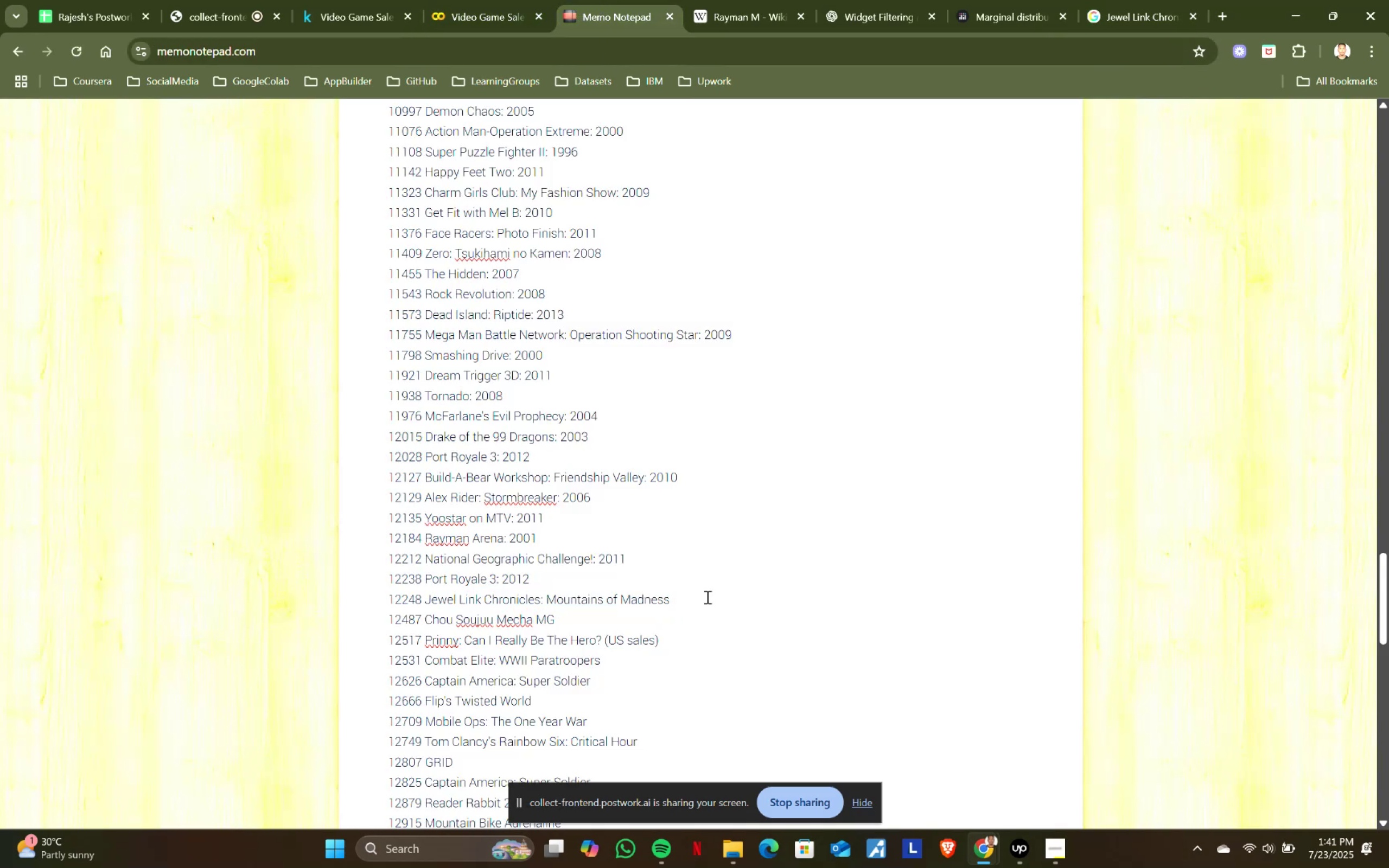 
key(Shift+Semicolon)
 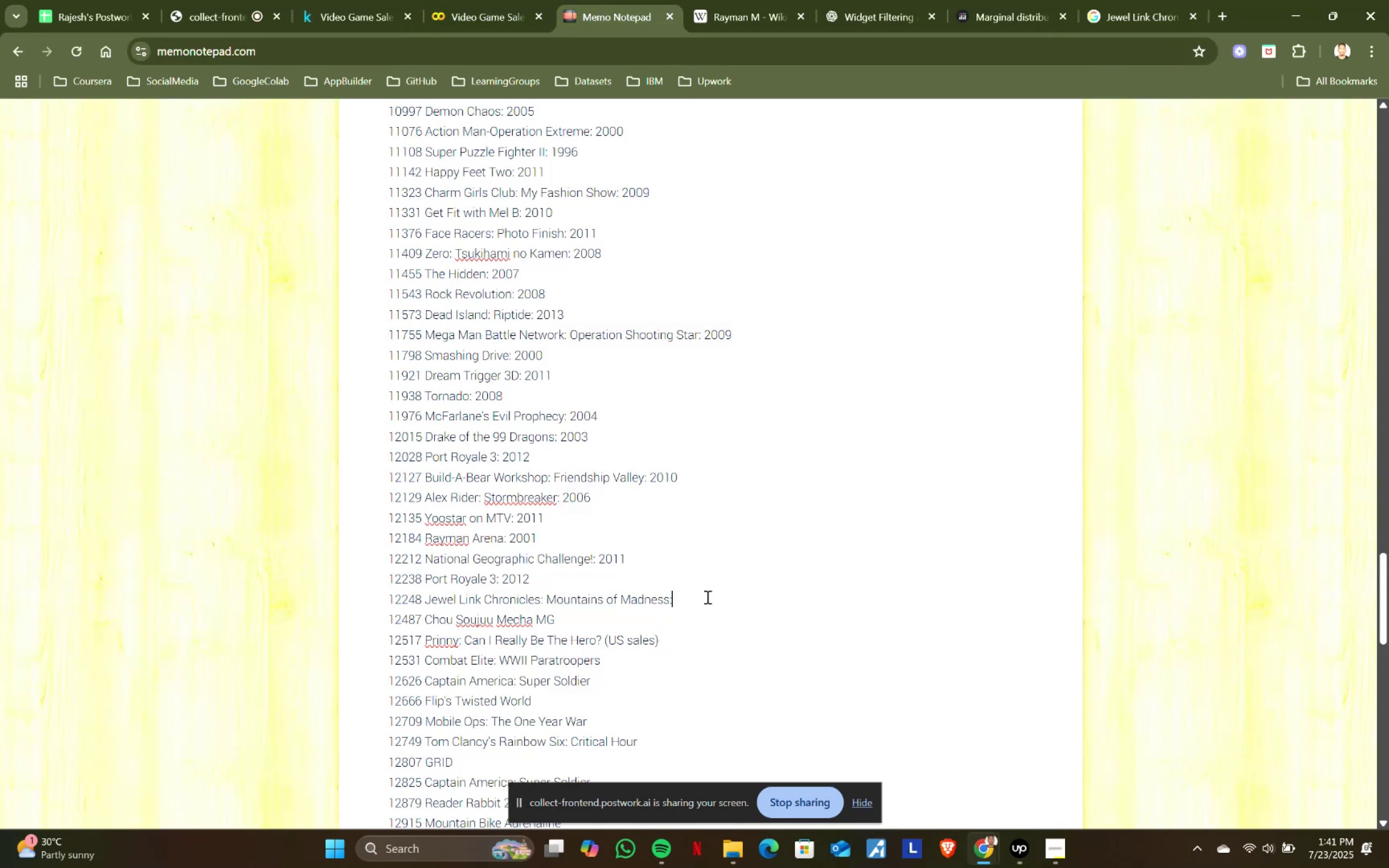 
key(Space)
 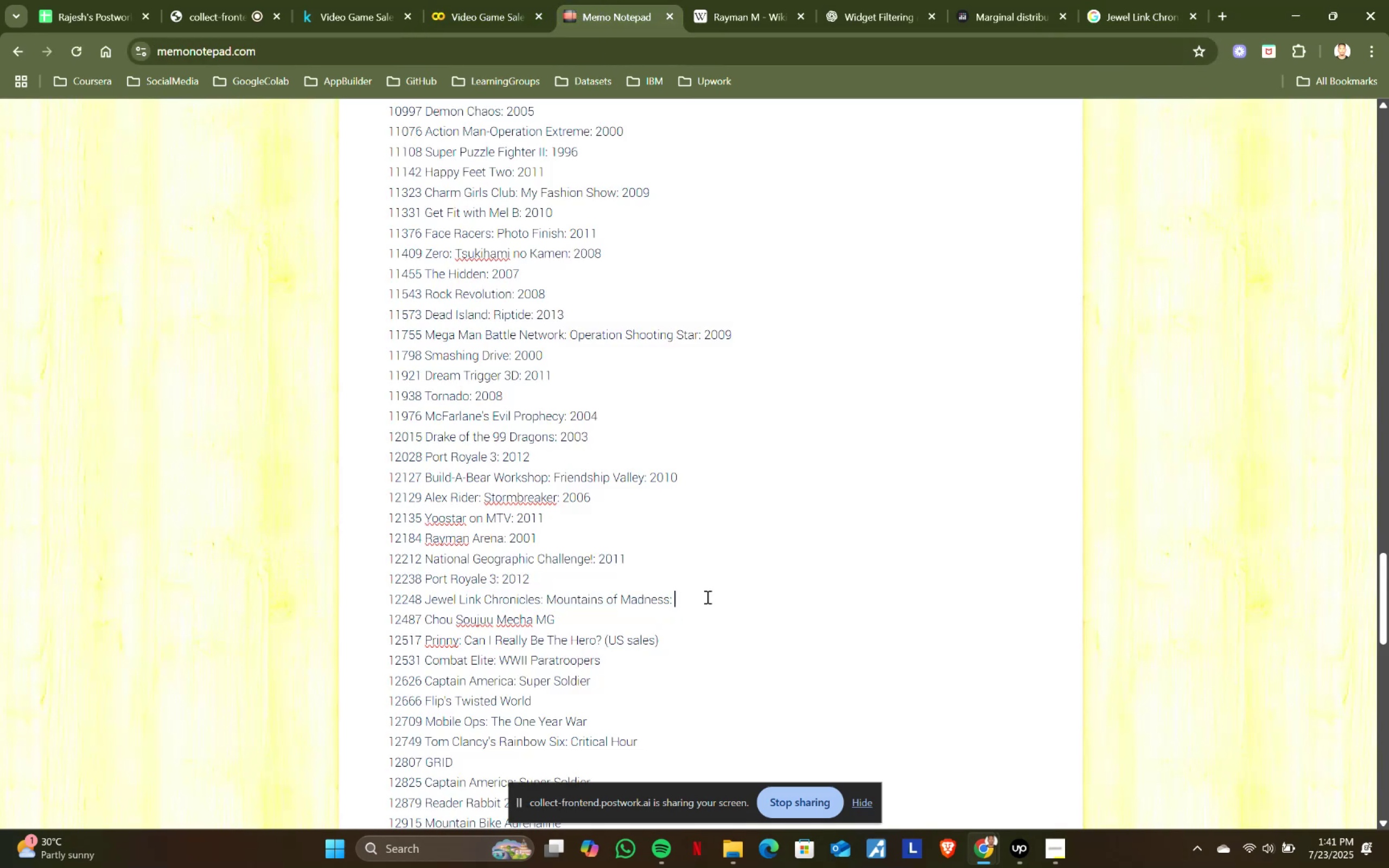 
key(Control+ControlLeft)
 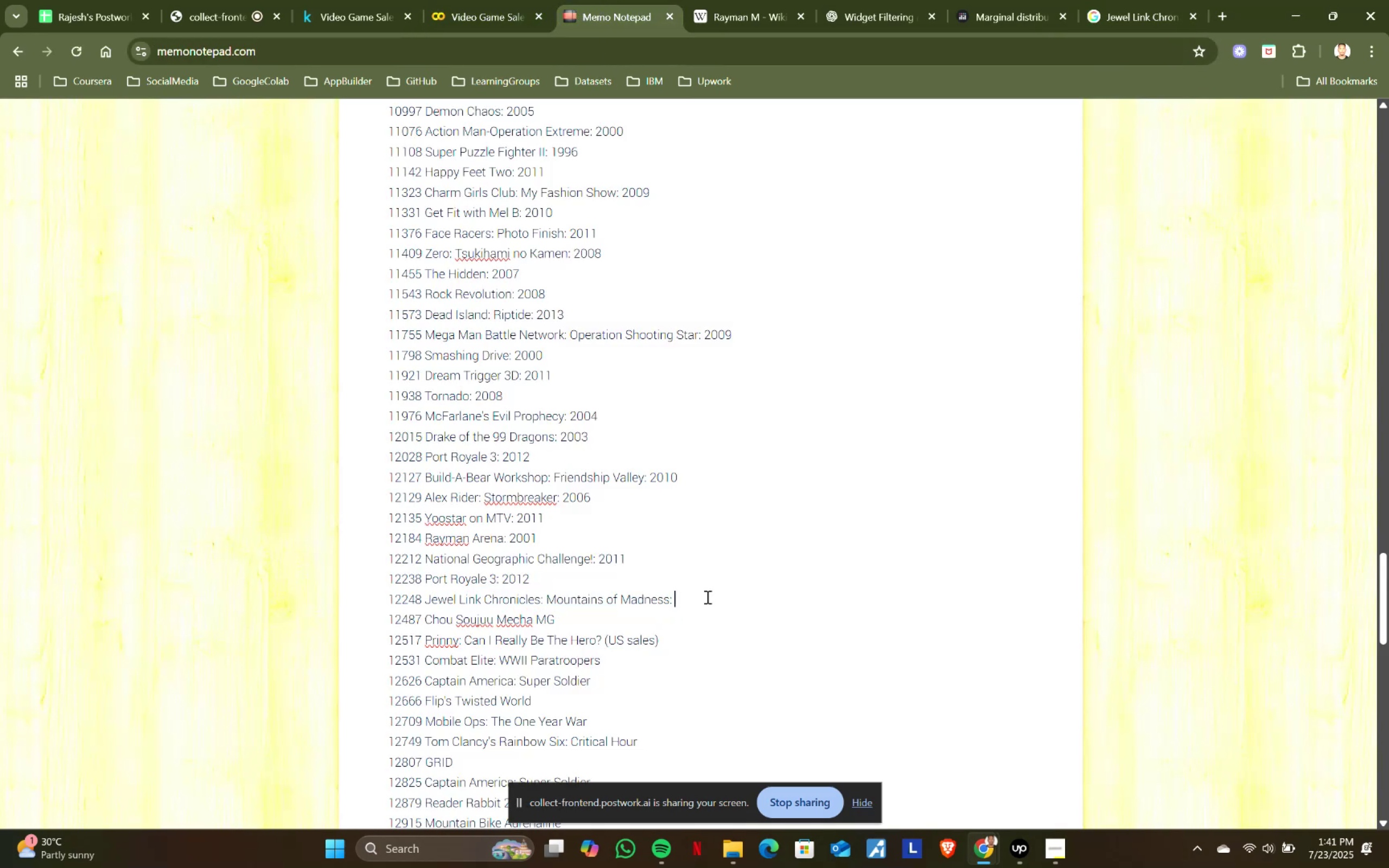 
key(Control+V)
 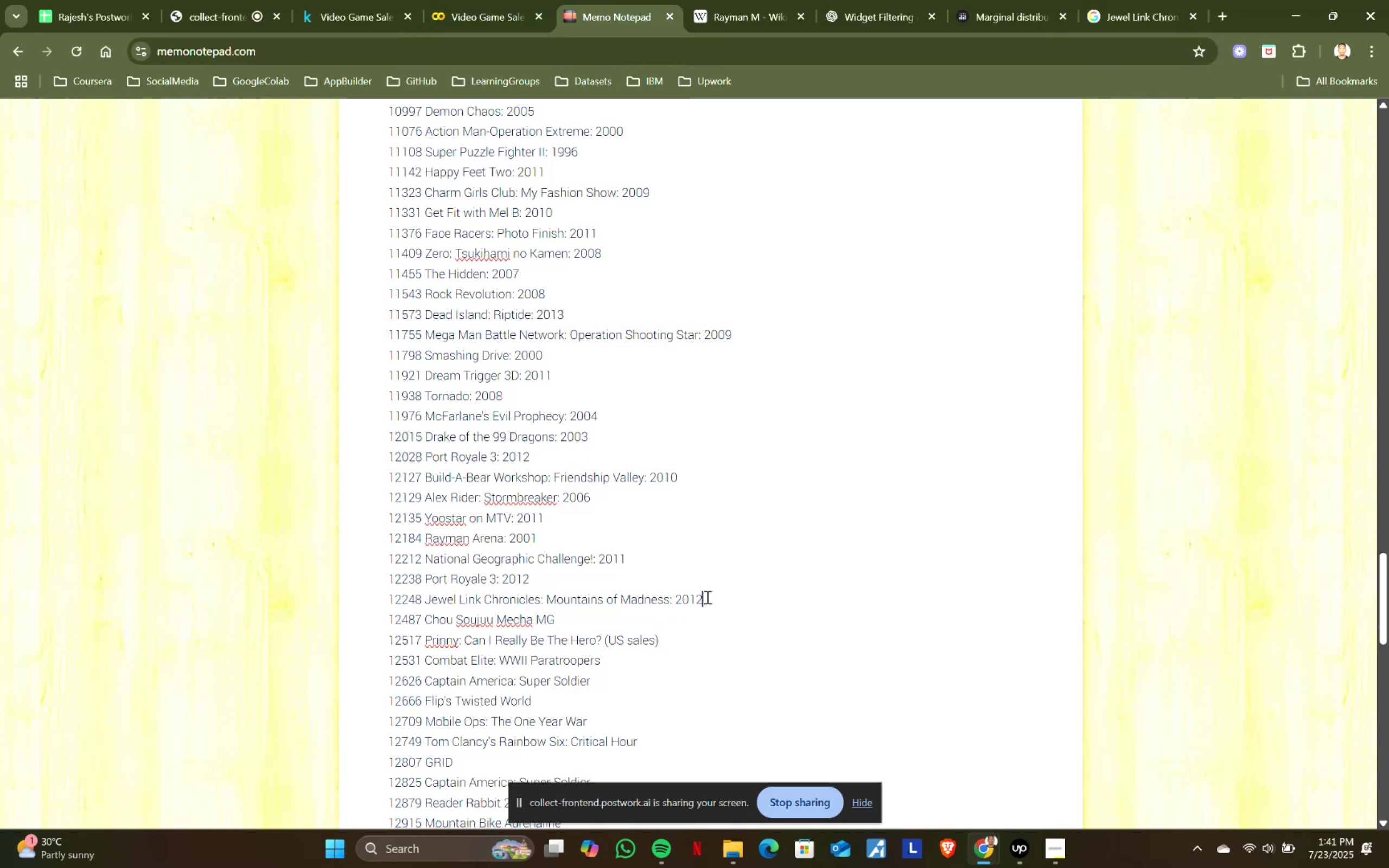 
scroll: coordinate [715, 554], scroll_direction: down, amount: 1.0
 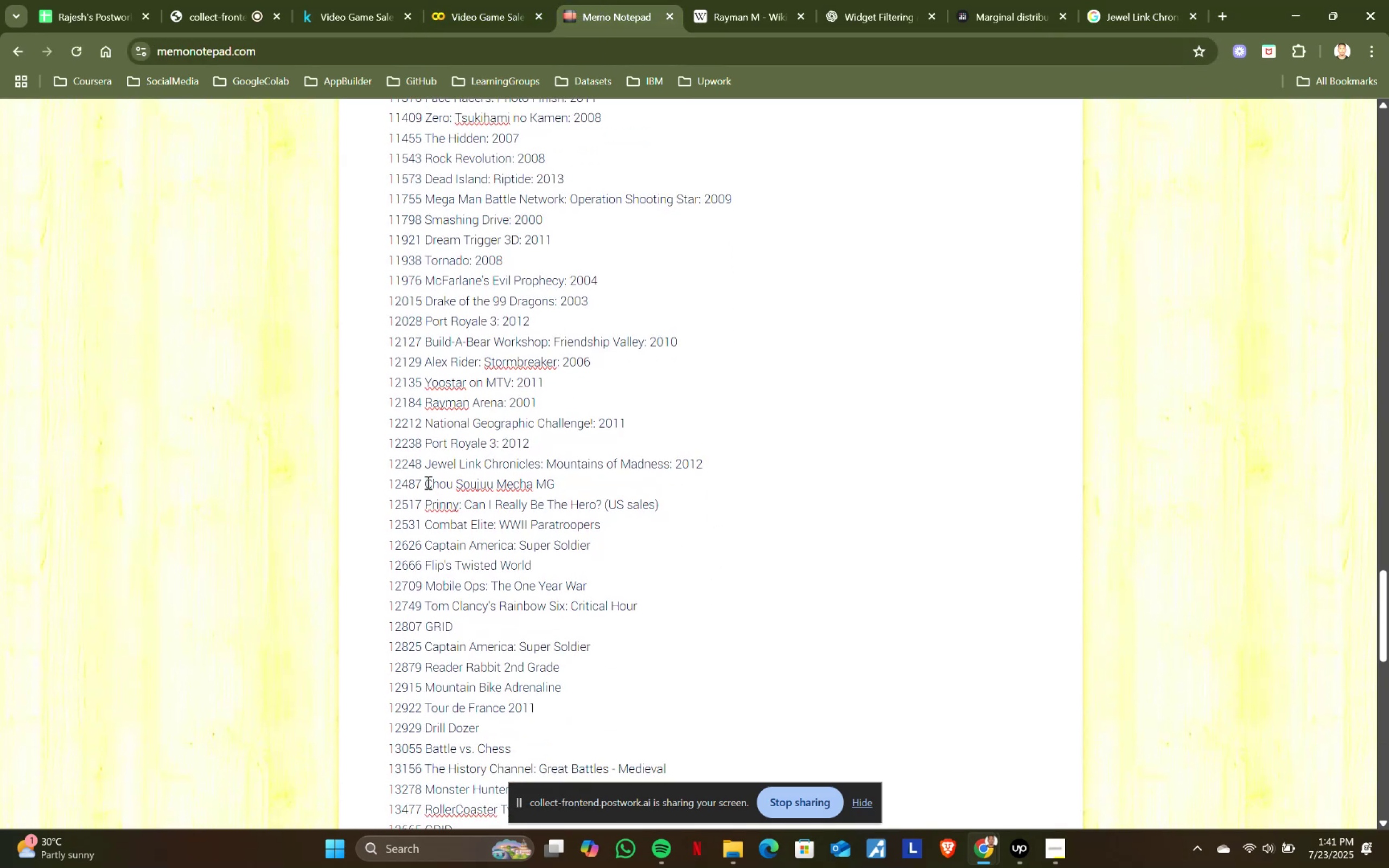 
key(Control+ControlLeft)
 